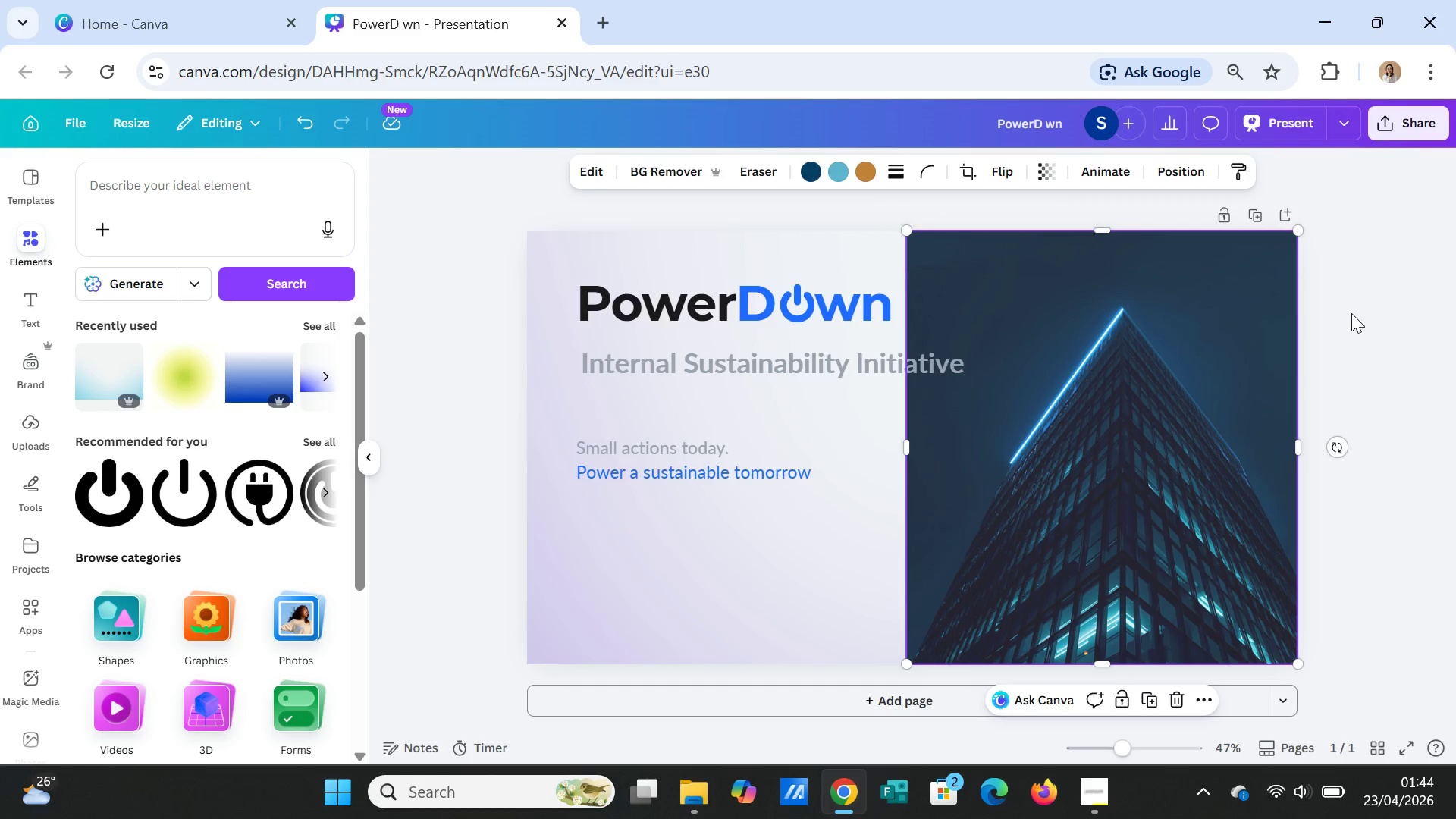 
double_click([1351, 313])
 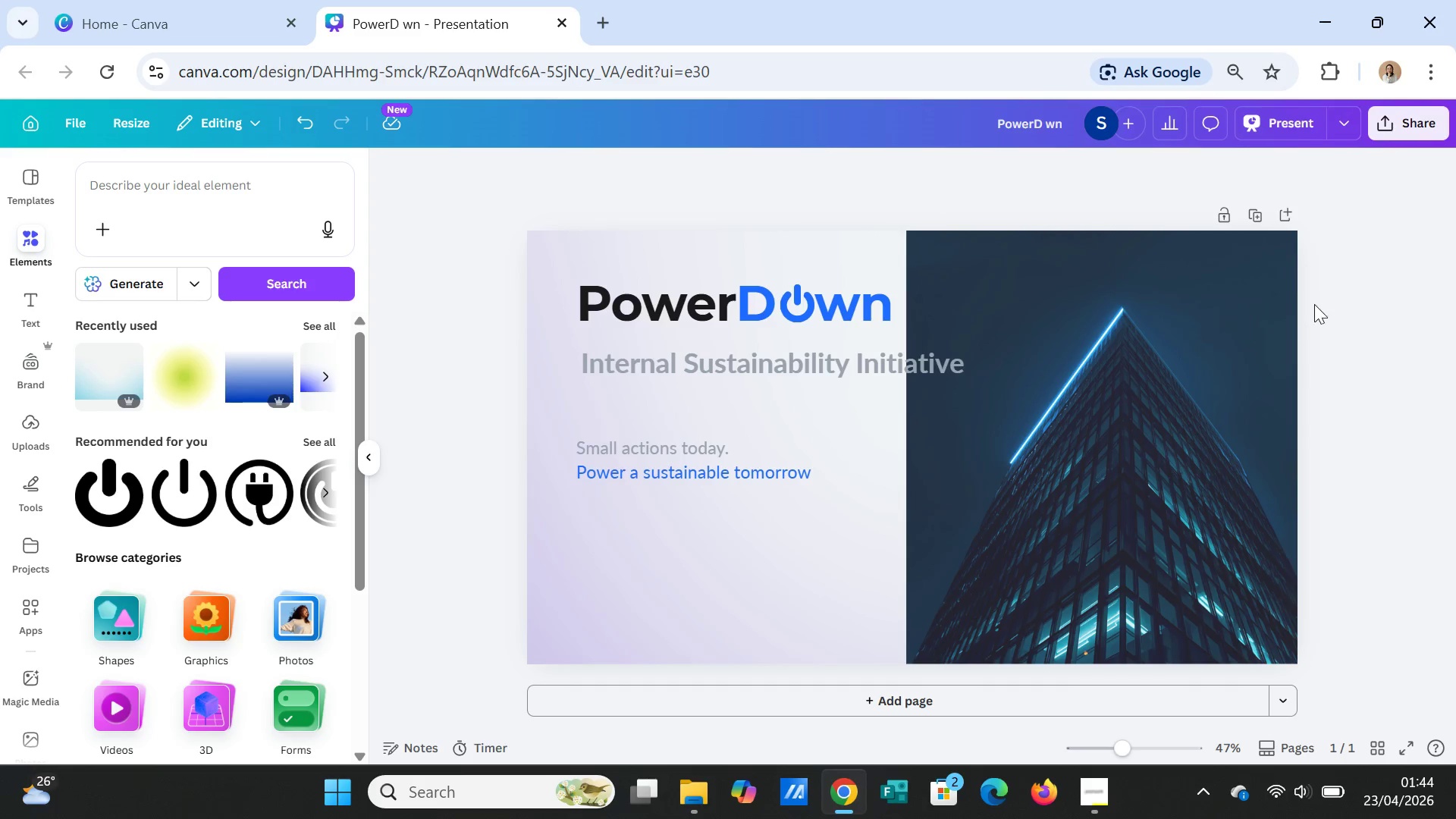 
left_click([1322, 296])
 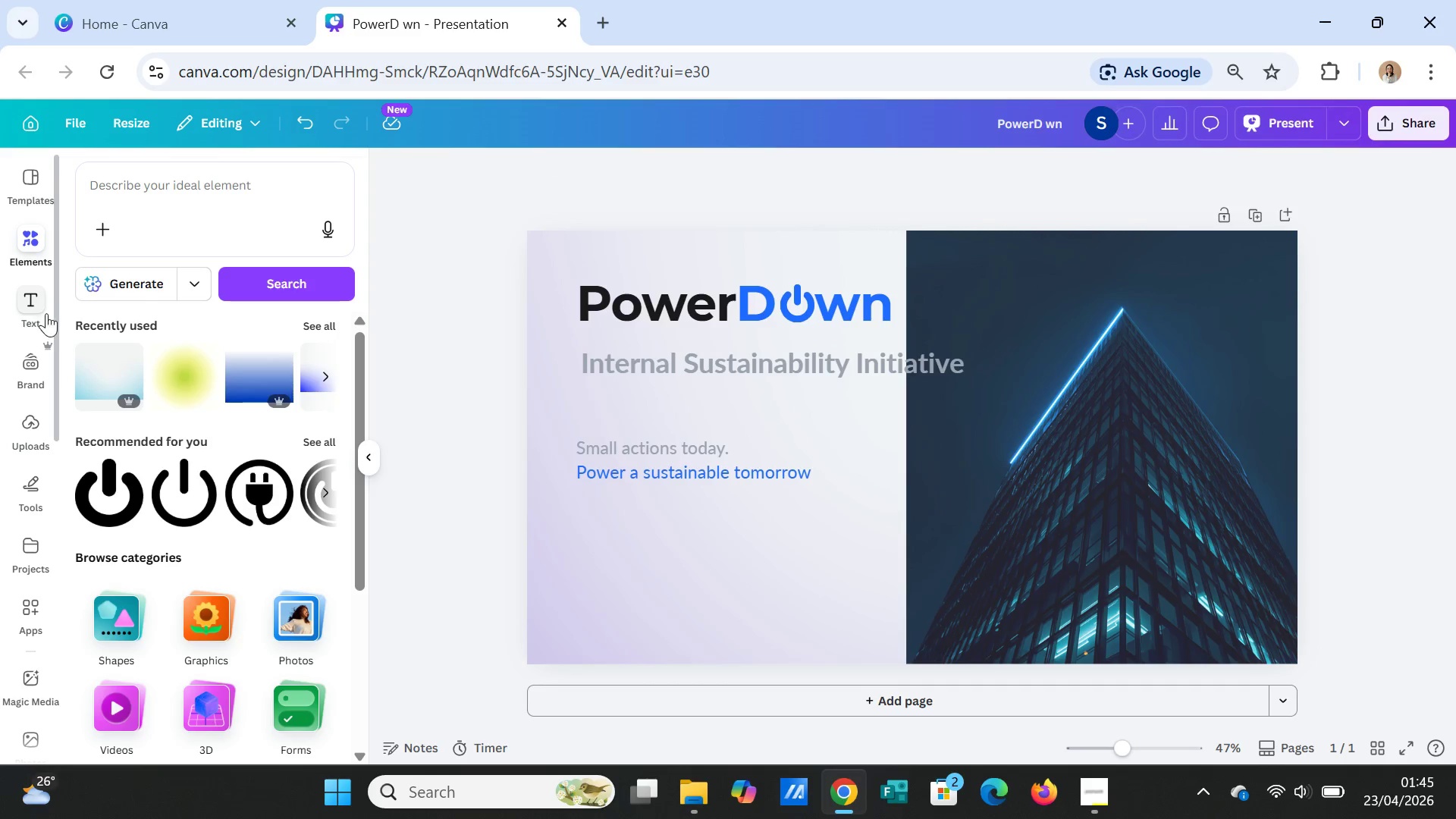 
wait(36.89)
 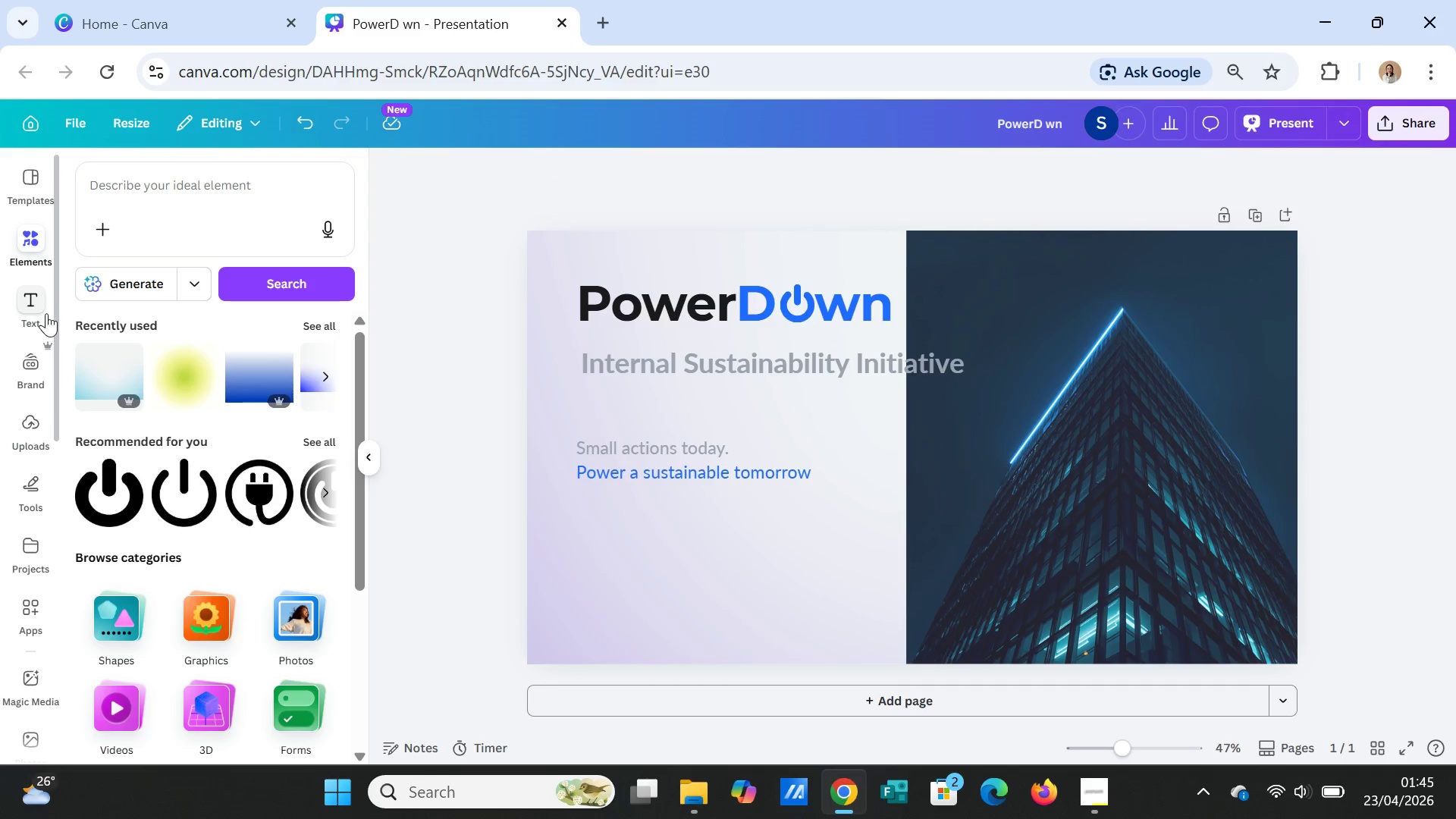 
double_click([751, 475])
 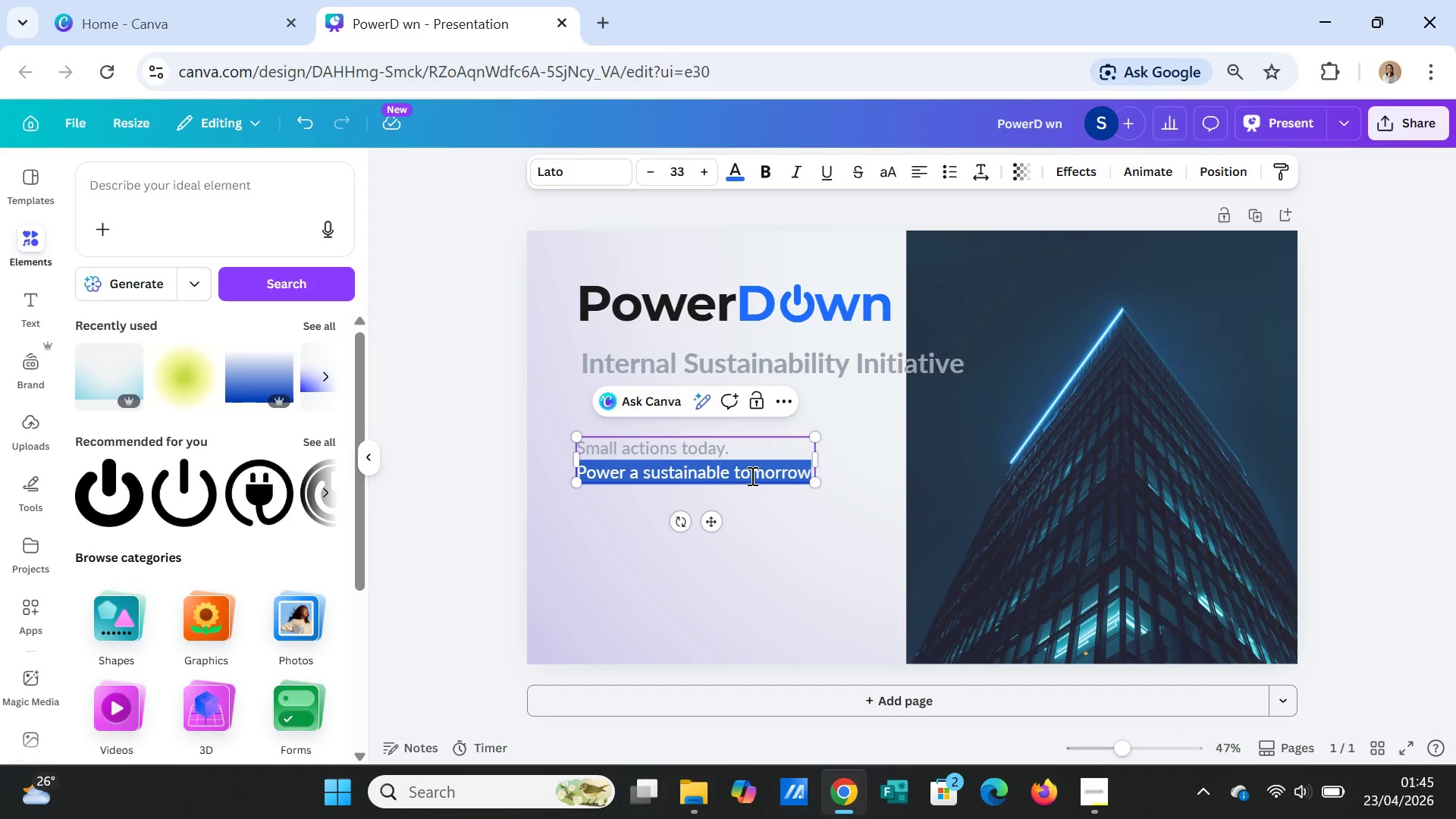 
triple_click([751, 475])
 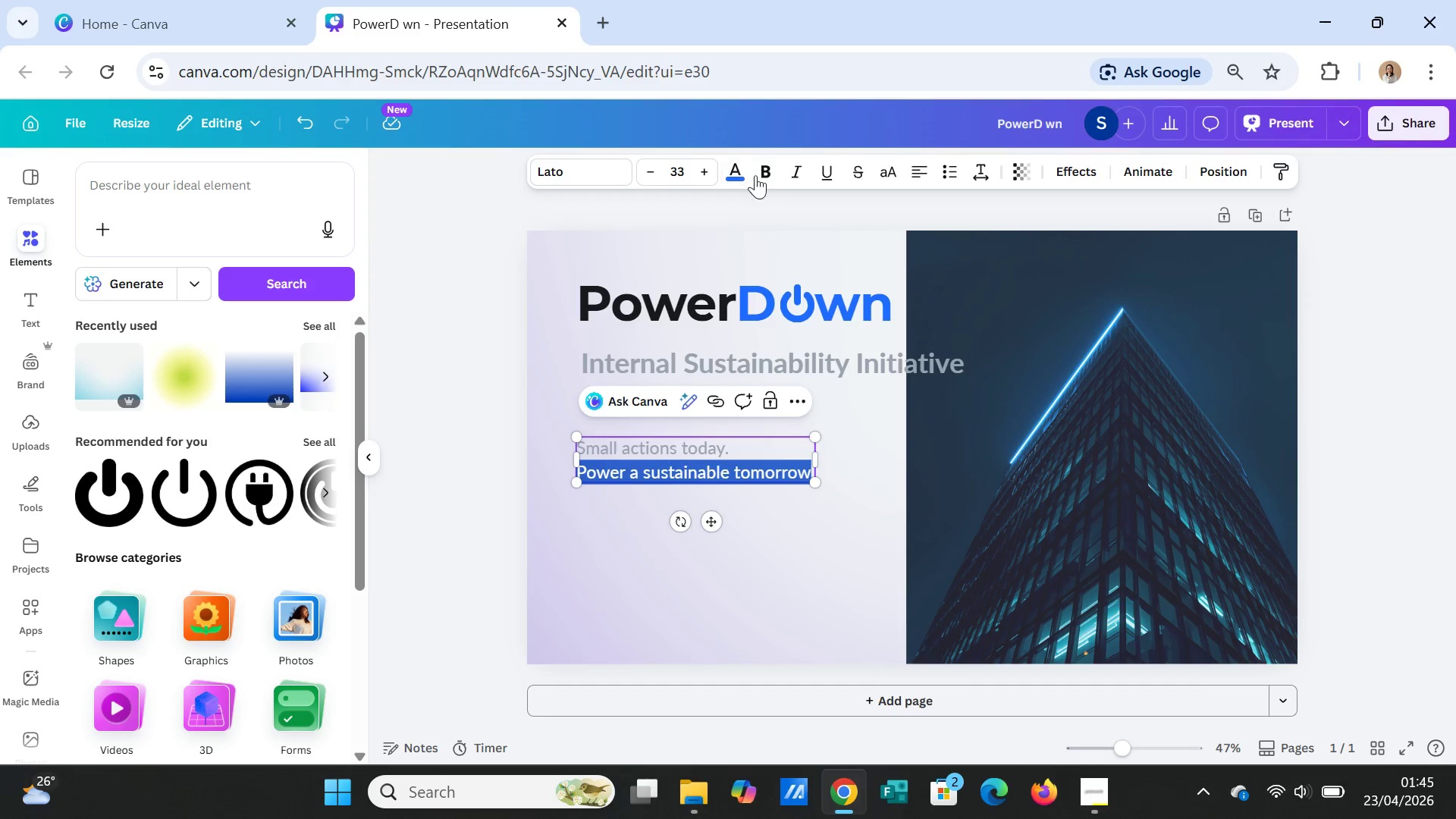 
left_click([774, 174])
 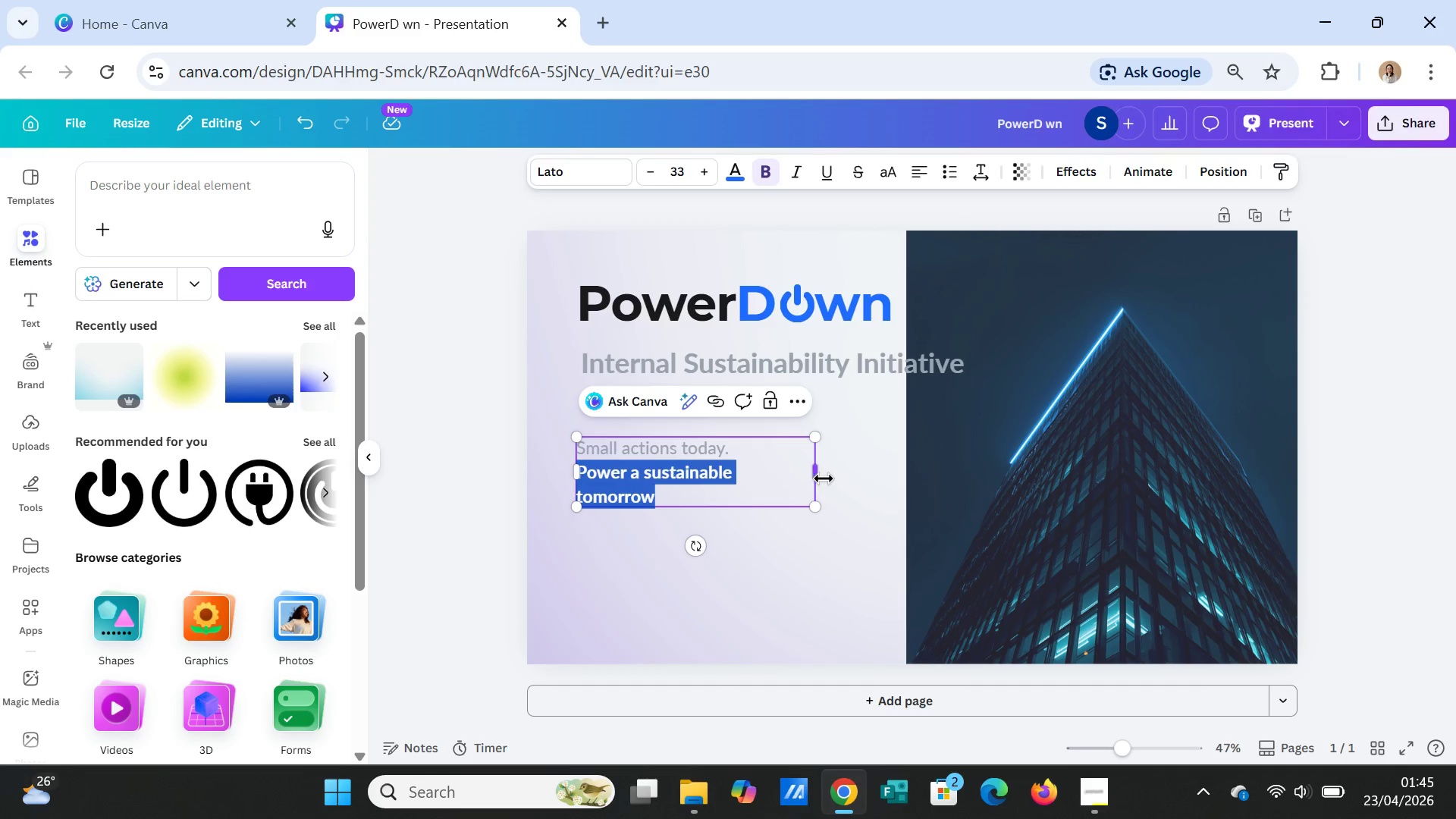 
left_click_drag(start_coordinate=[818, 472], to_coordinate=[836, 467])
 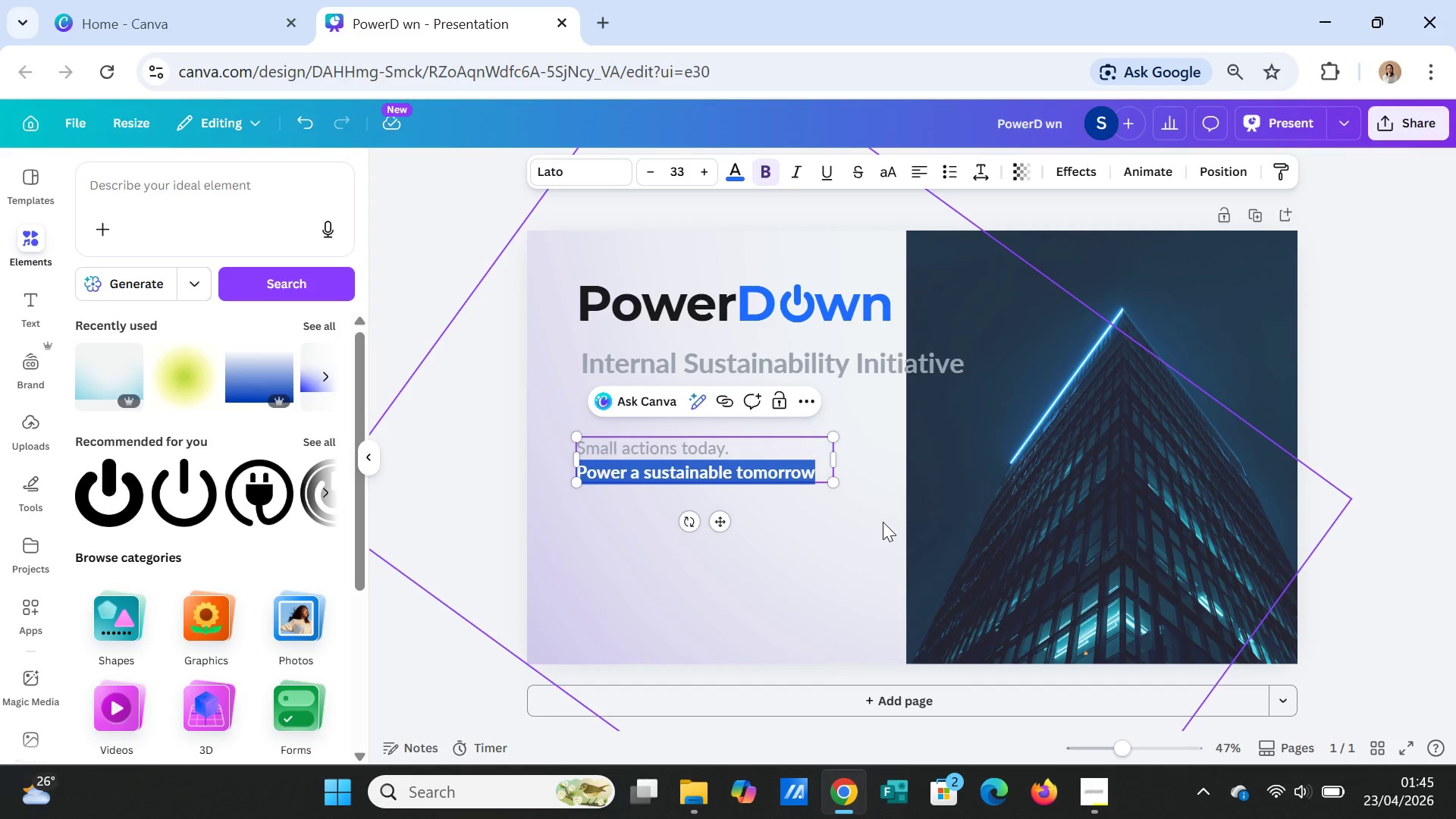 
left_click([883, 522])
 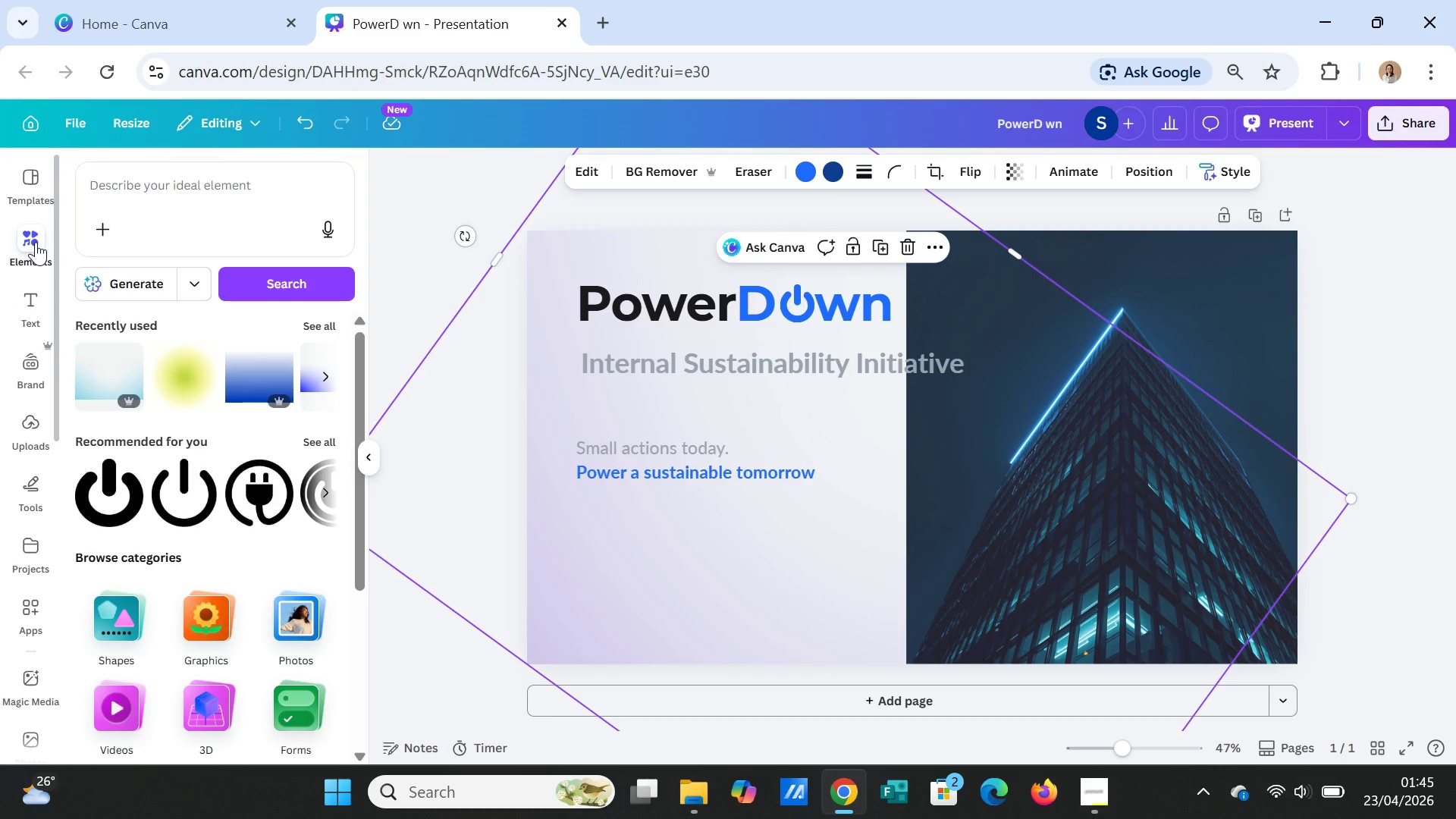 
left_click([36, 237])
 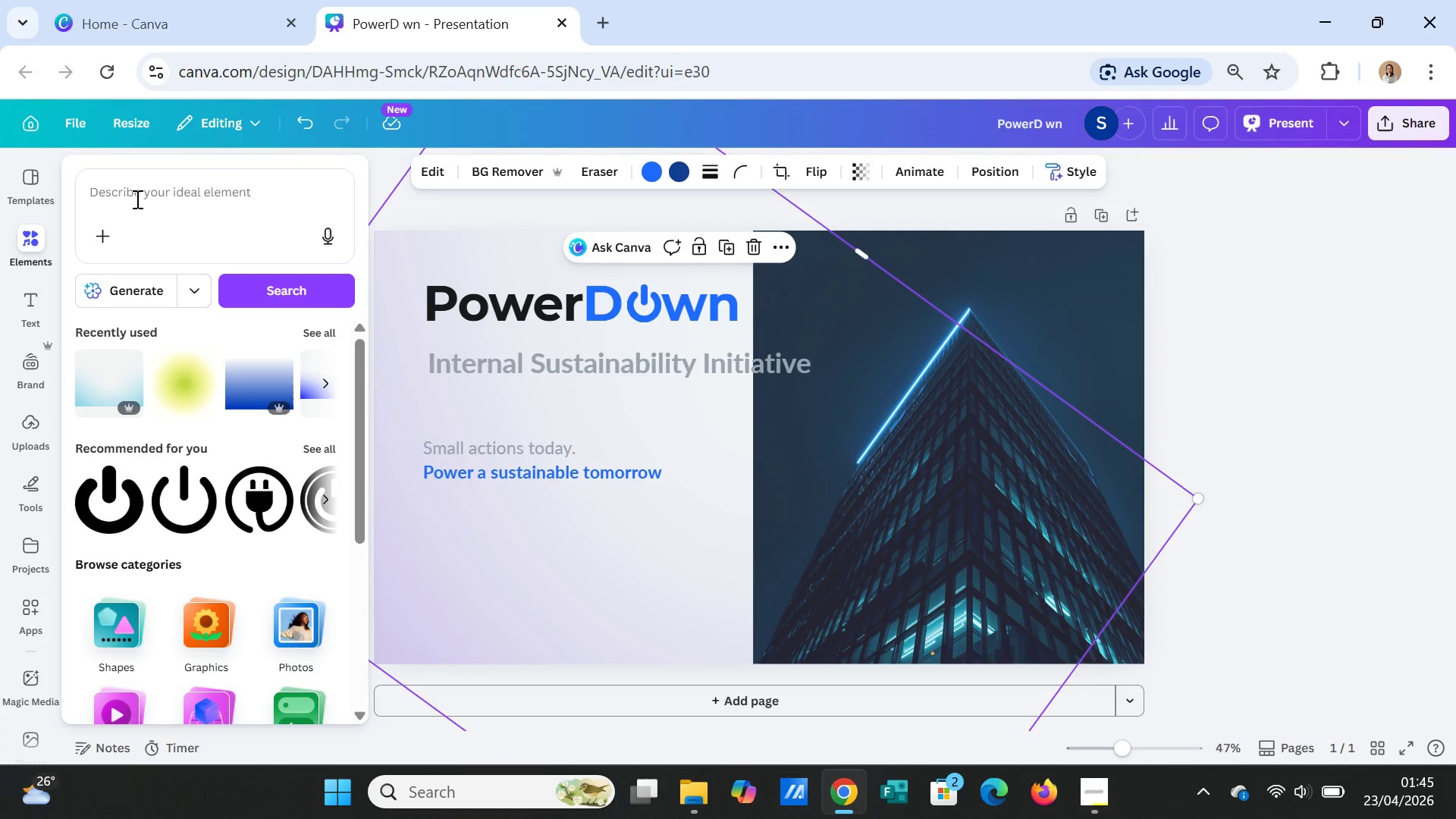 
left_click([136, 199])
 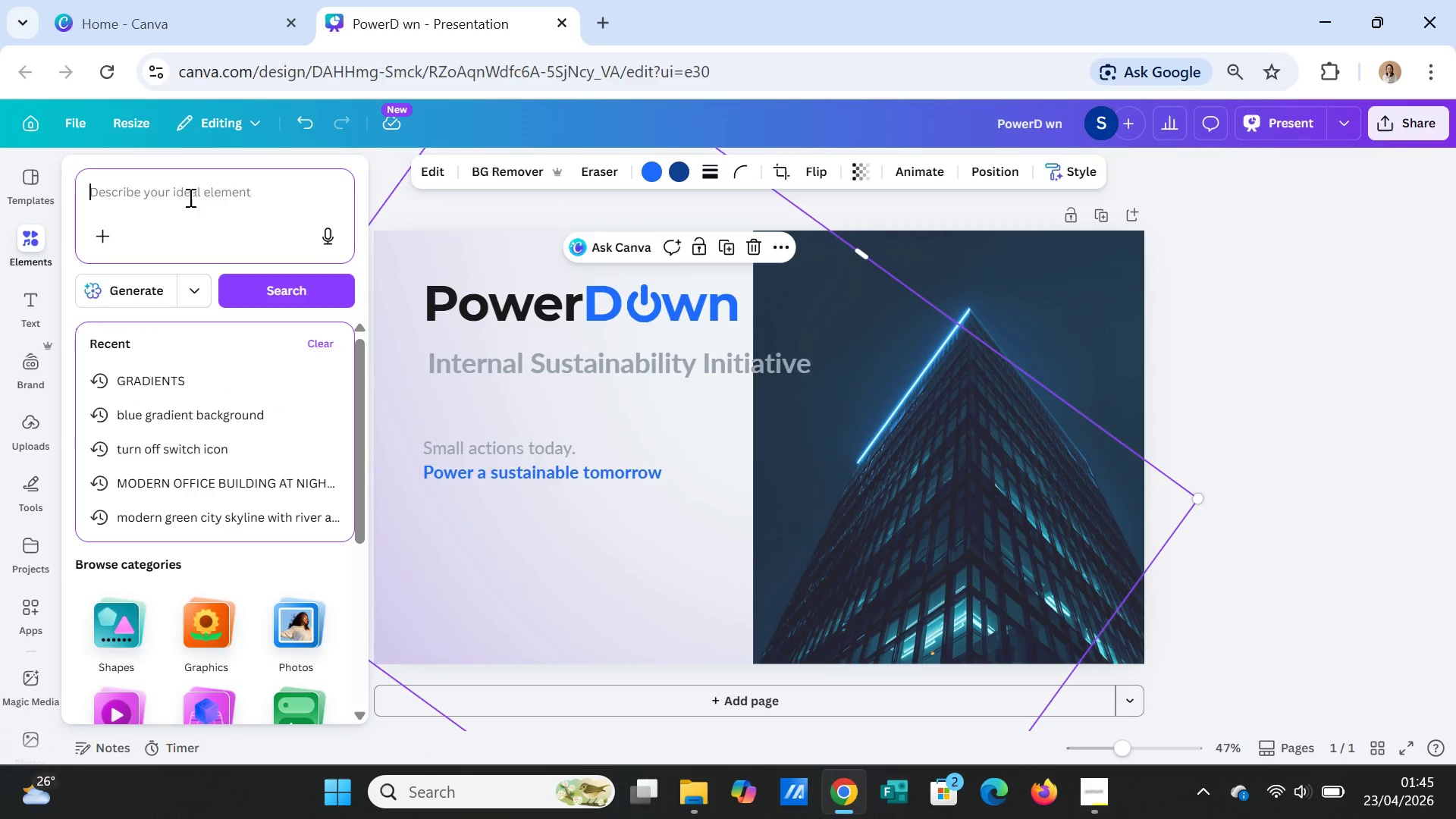 
type(eco)
 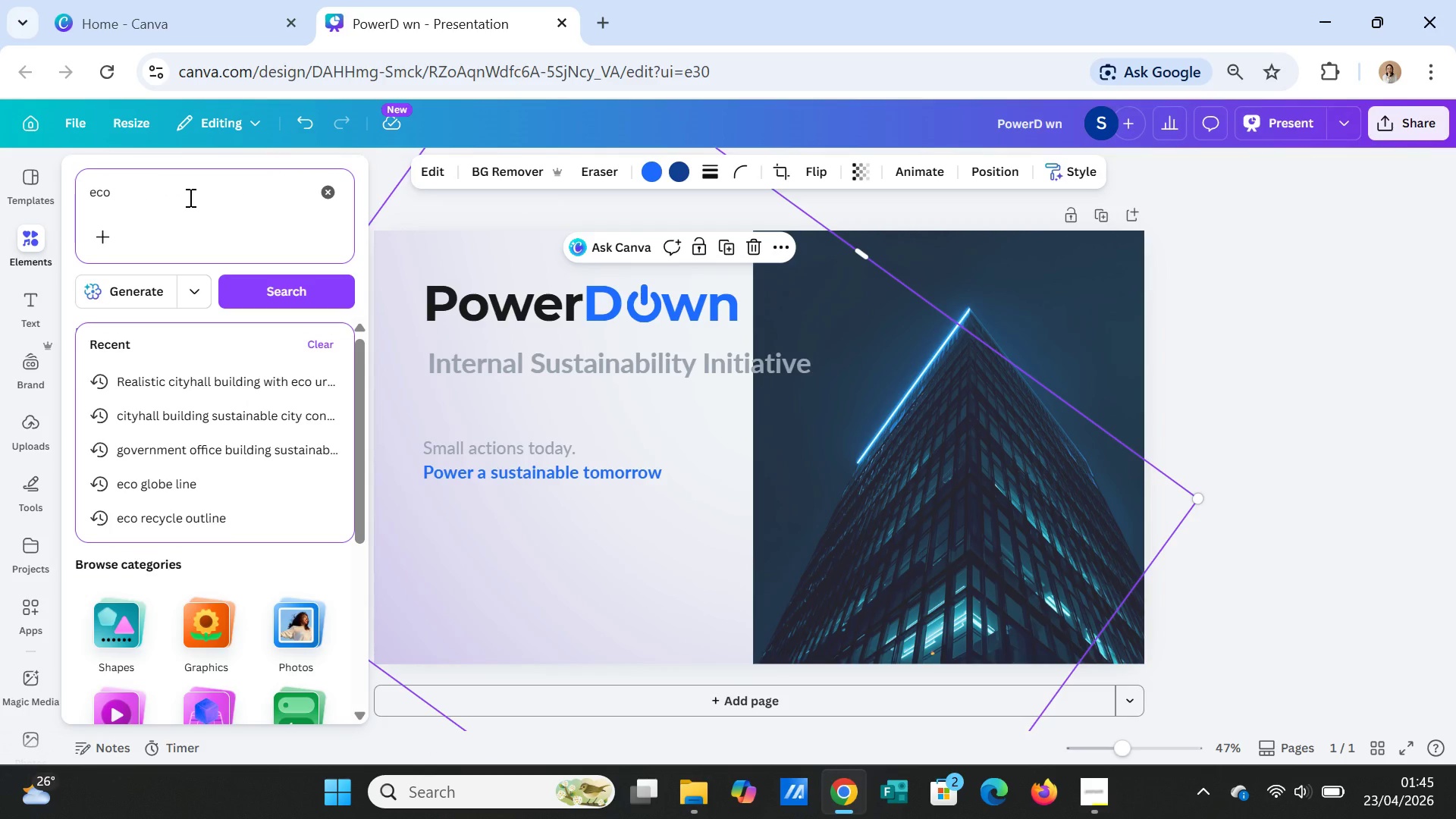 
key(Enter)
 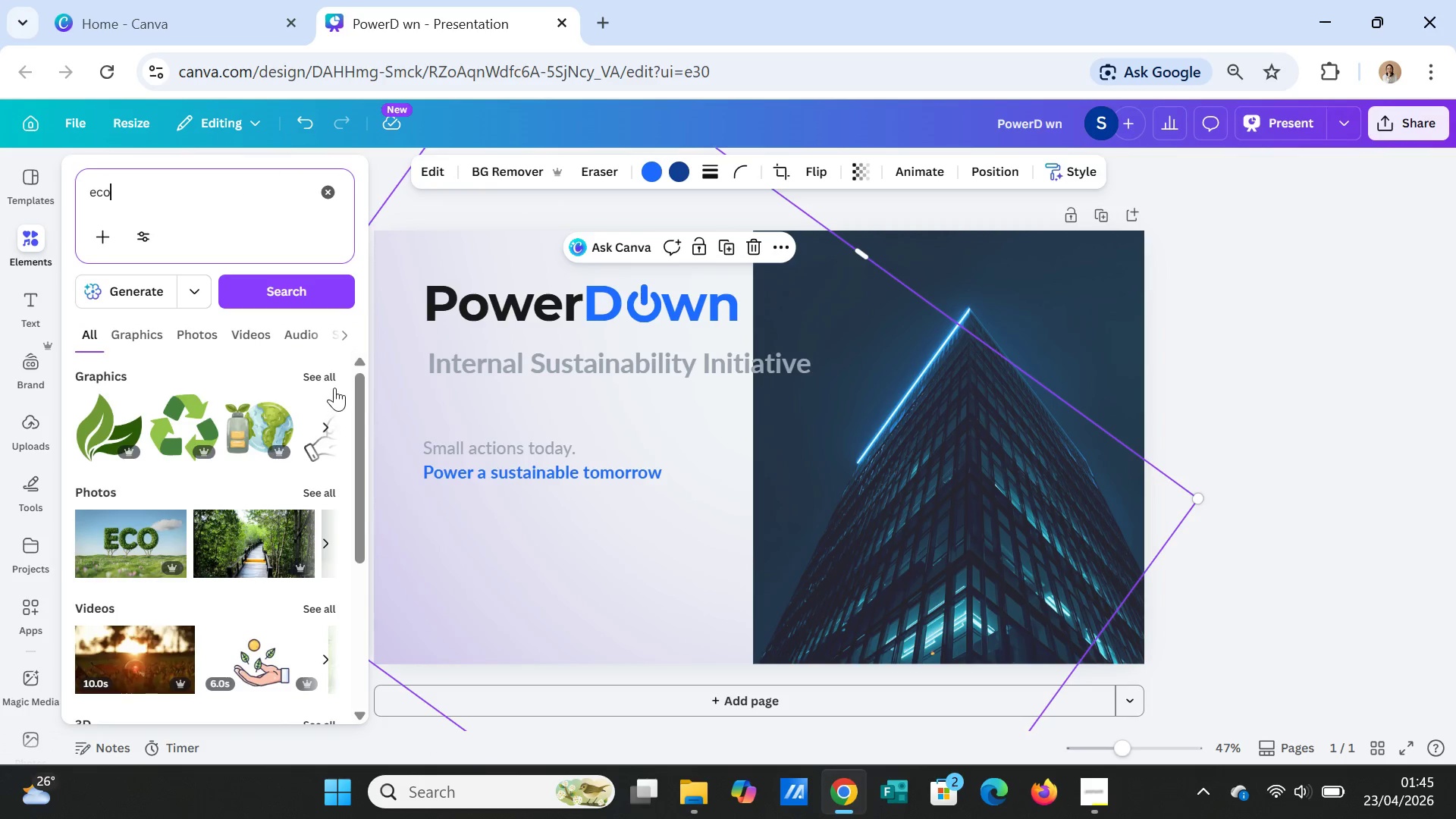 
left_click([325, 373])
 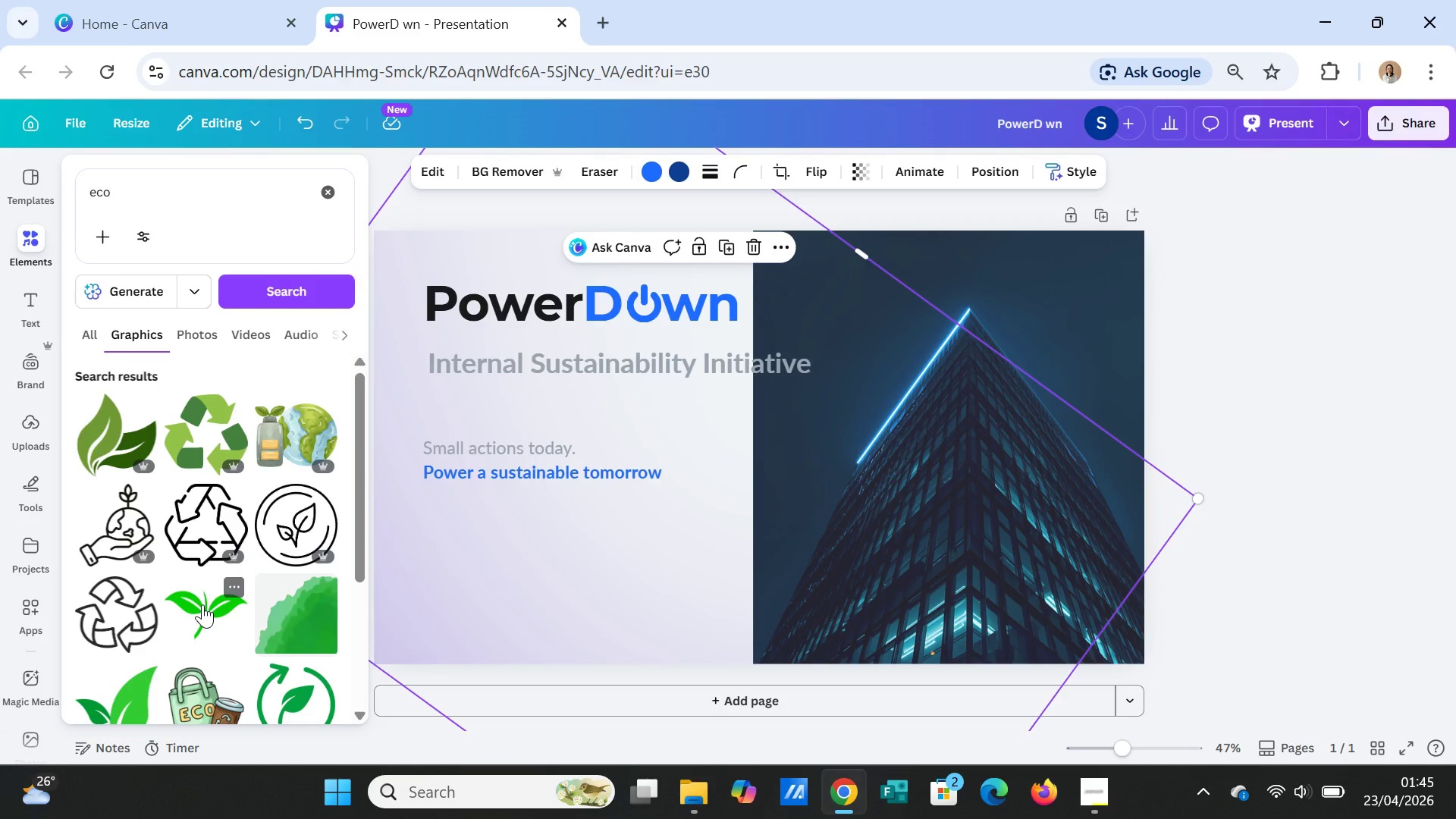 
left_click([202, 604])
 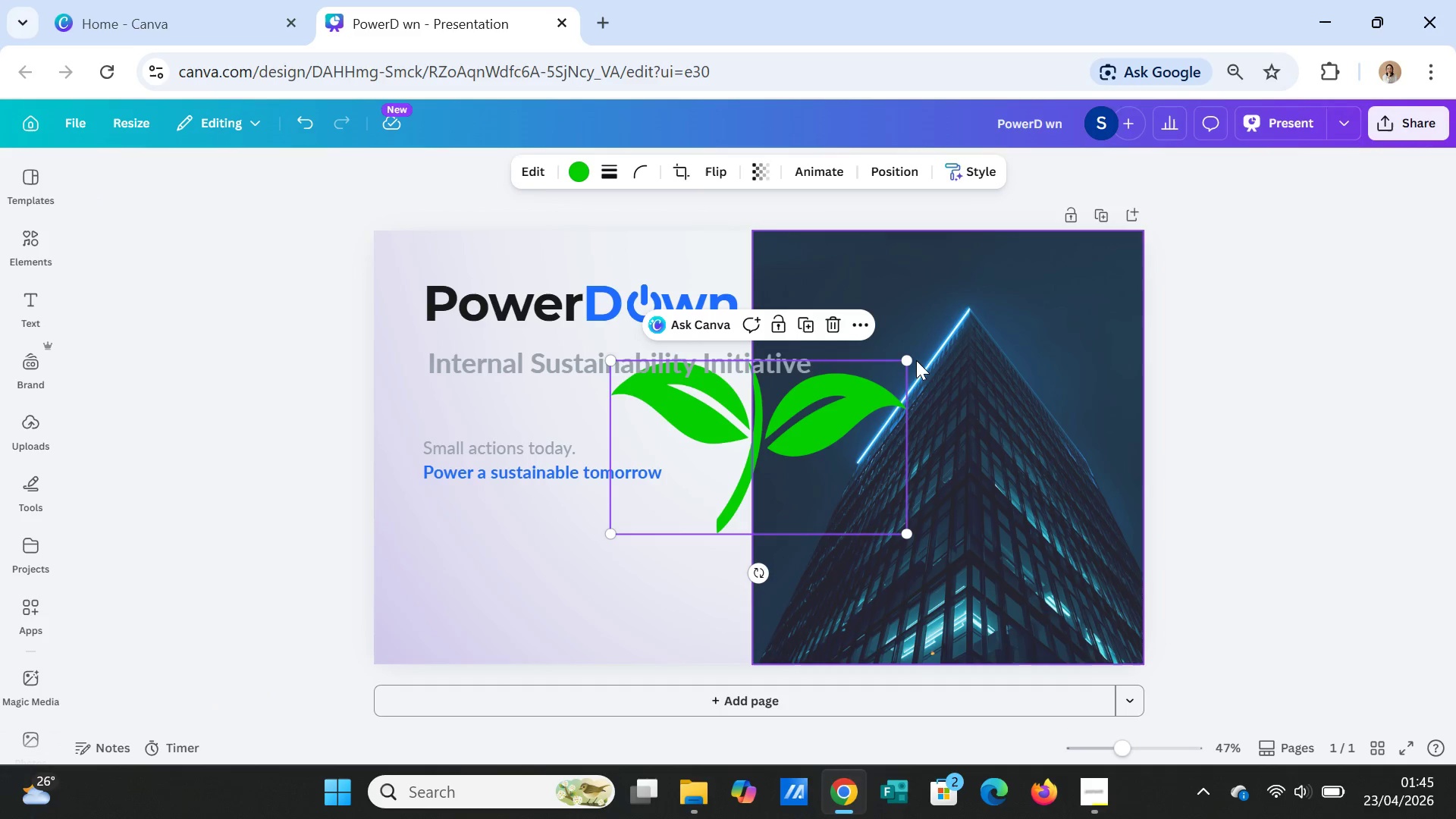 
left_click_drag(start_coordinate=[909, 359], to_coordinate=[678, 505])
 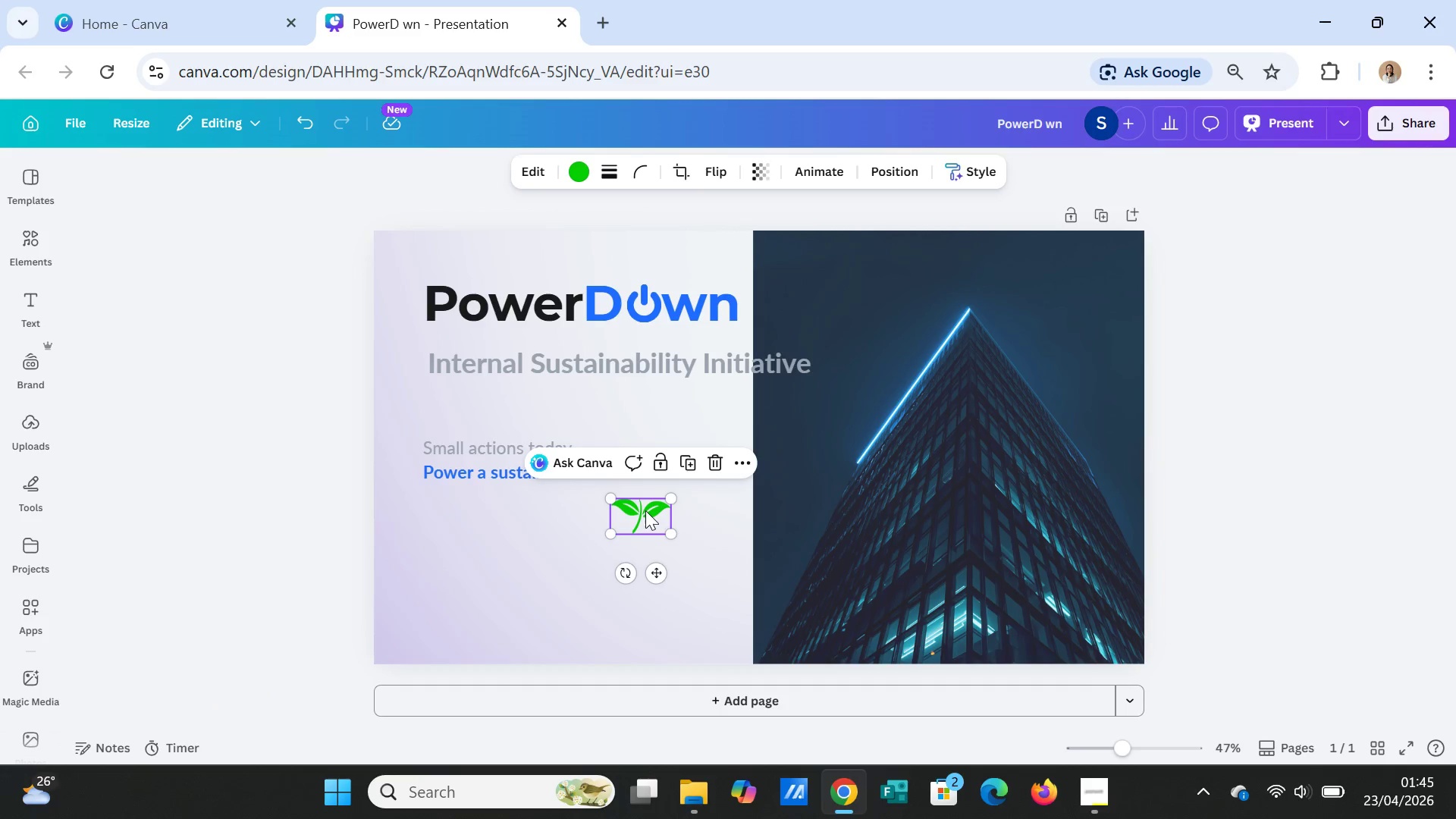 
left_click_drag(start_coordinate=[645, 510], to_coordinate=[452, 595])
 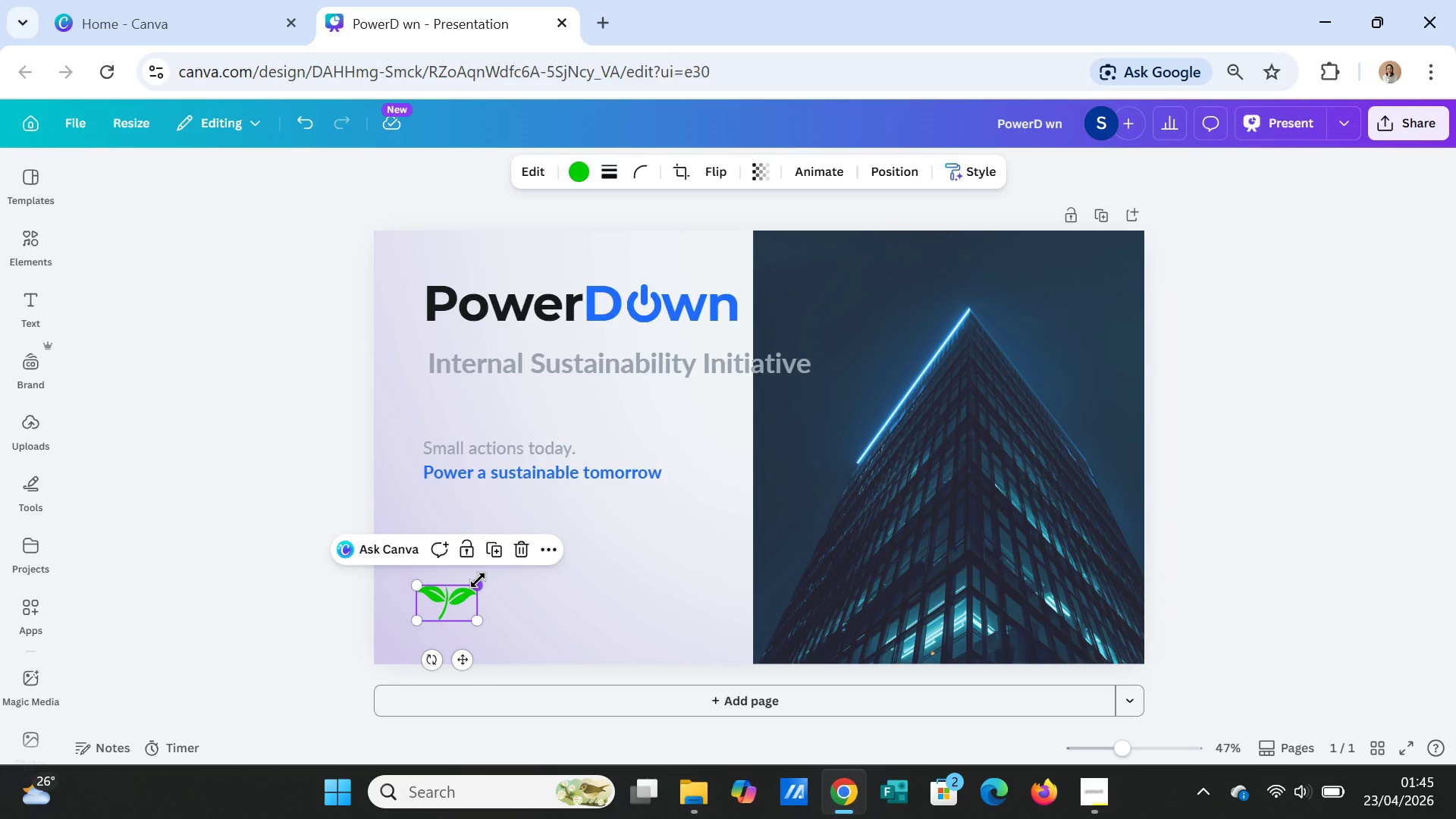 
left_click_drag(start_coordinate=[478, 580], to_coordinate=[466, 589])
 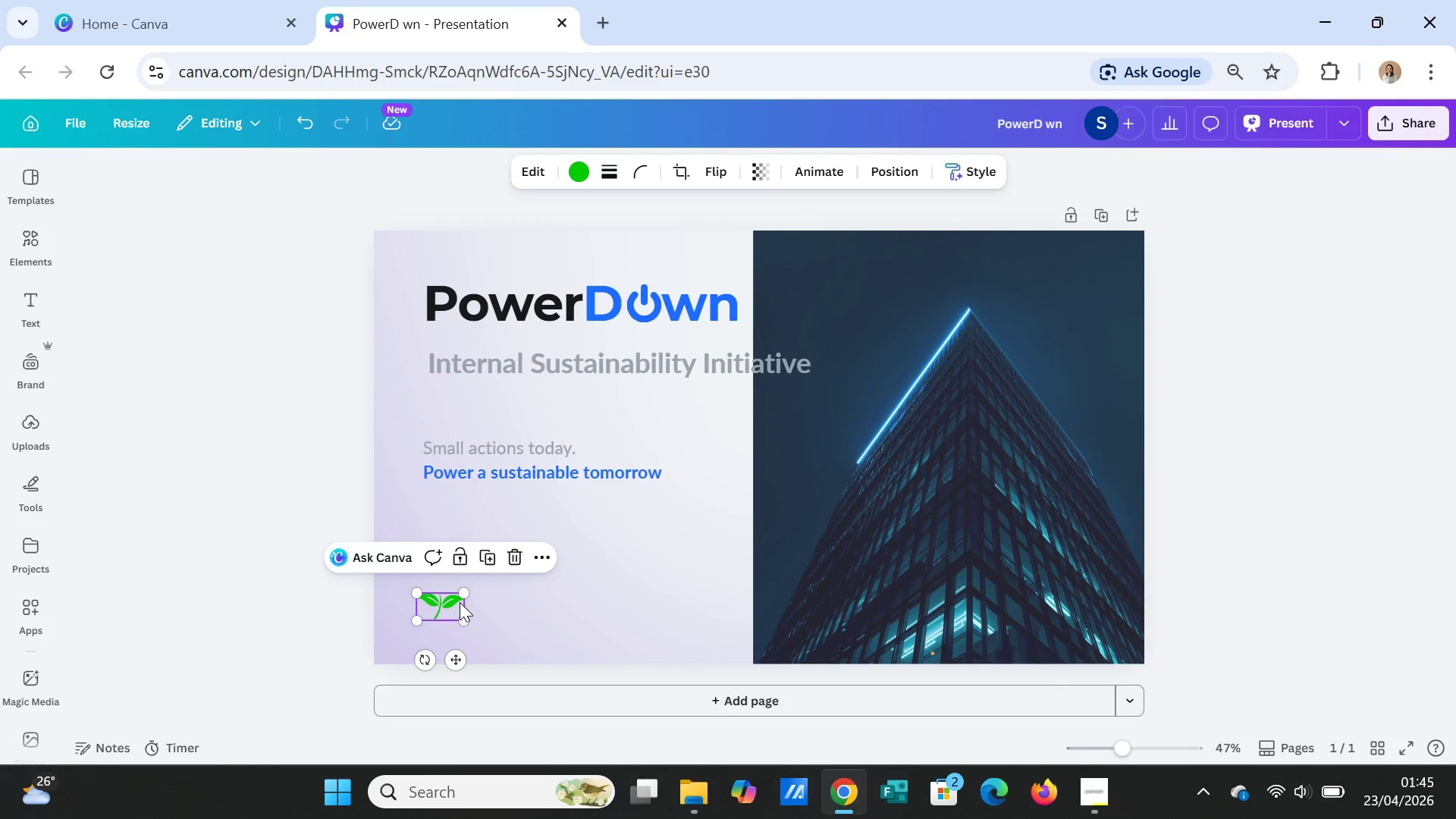 
left_click([550, 585])
 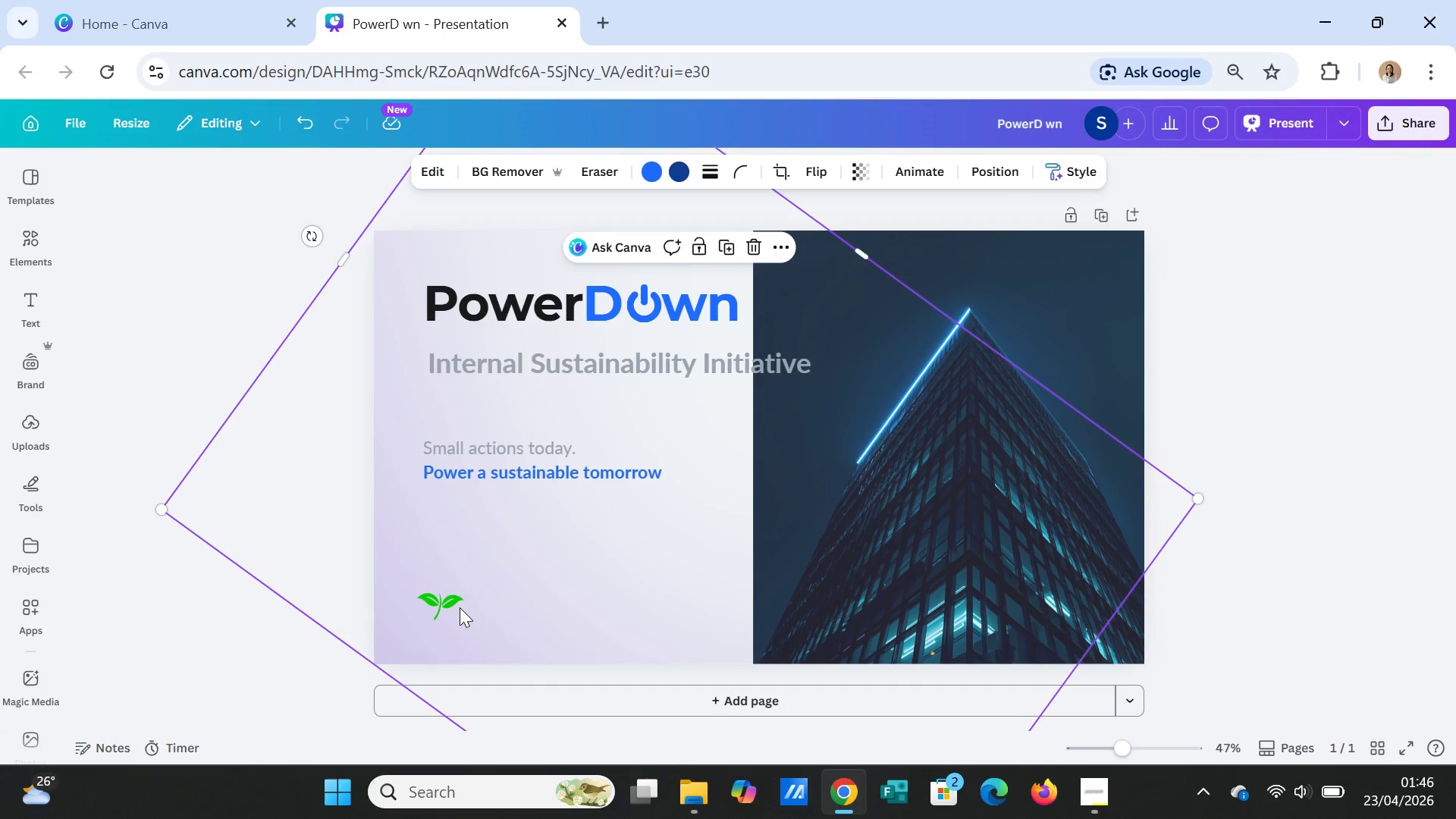 
left_click([454, 607])
 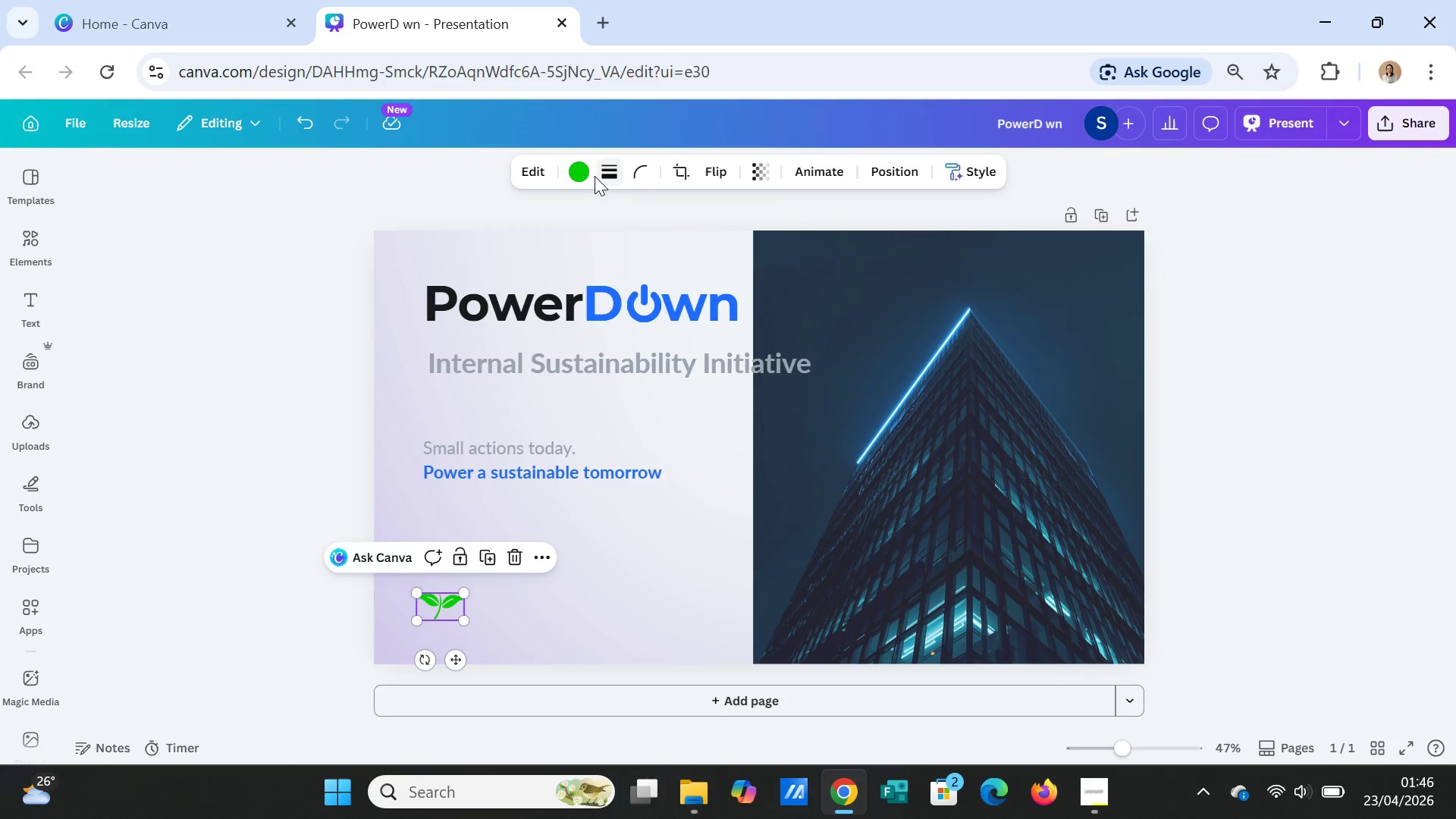 
left_click([582, 172])
 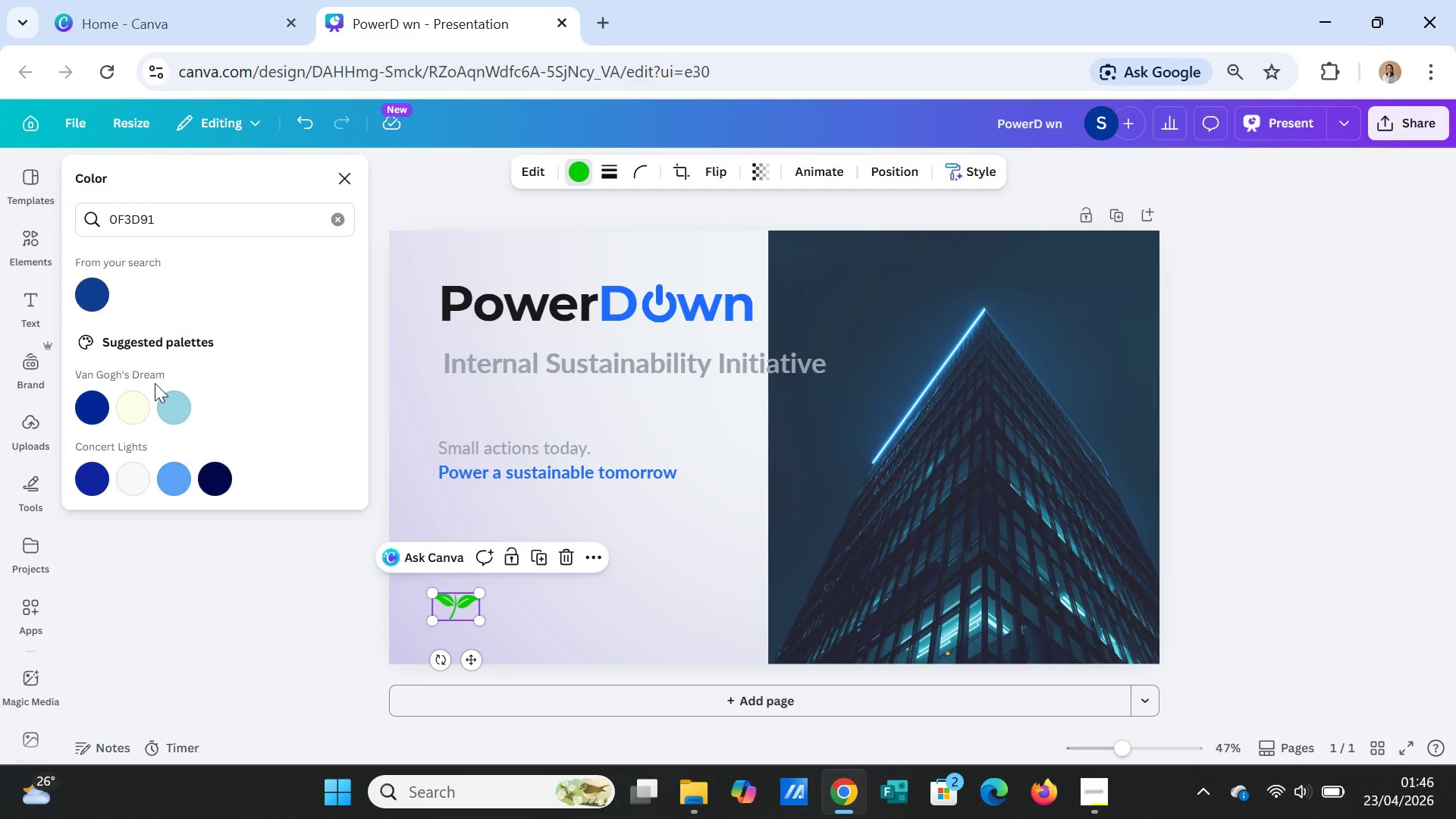 
wait(6.08)
 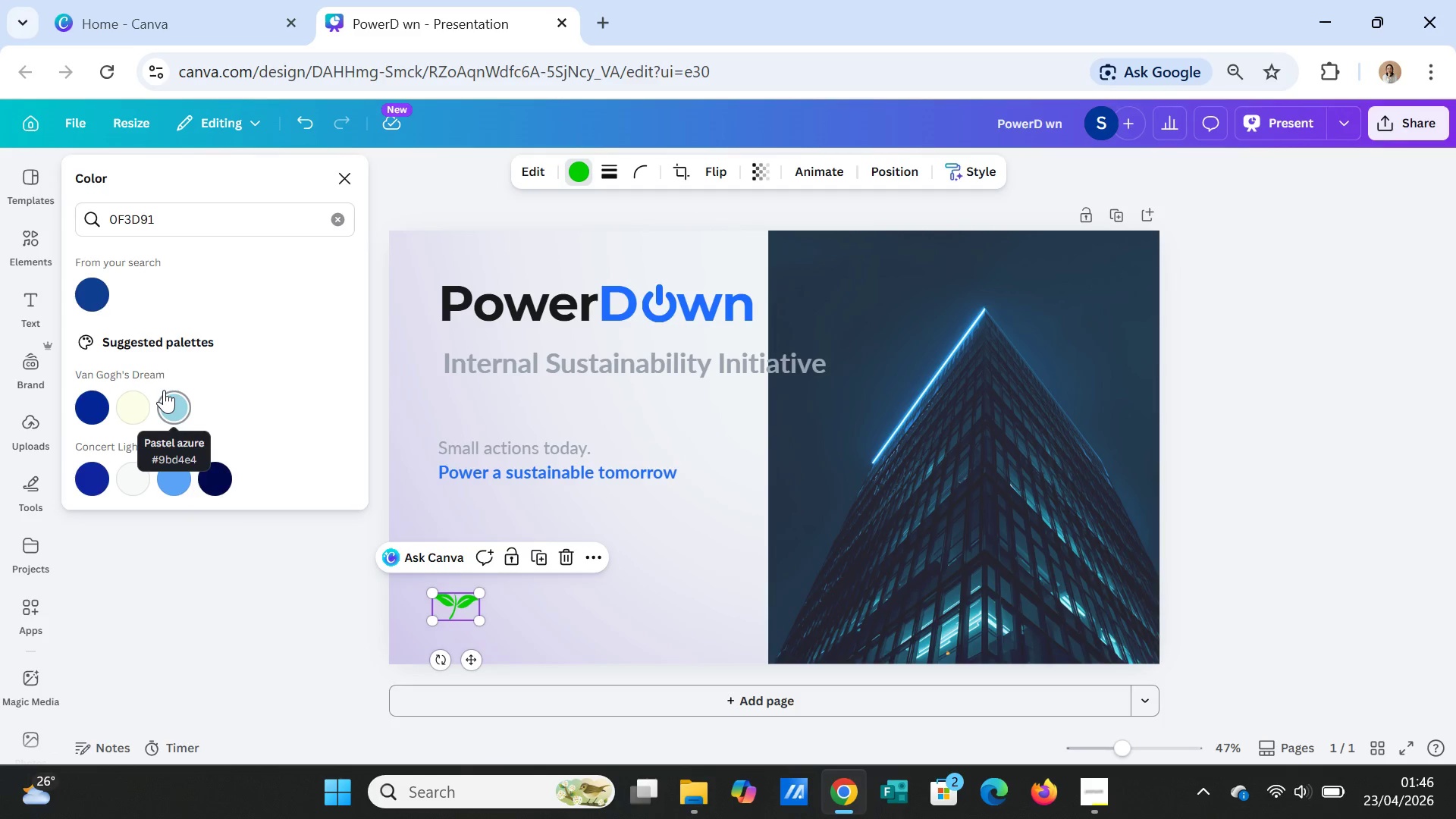 
left_click([334, 215])
 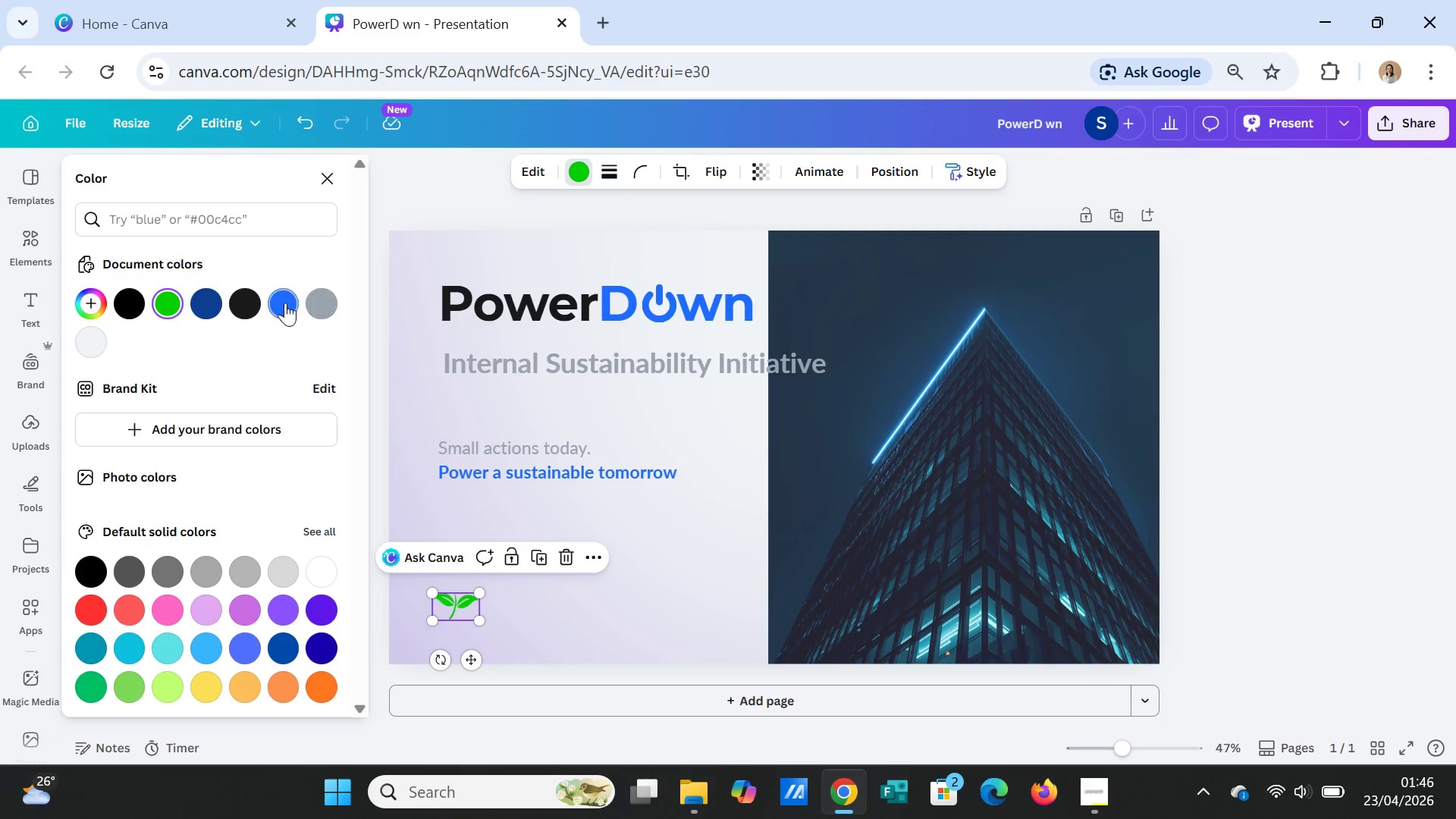 
left_click([284, 300])
 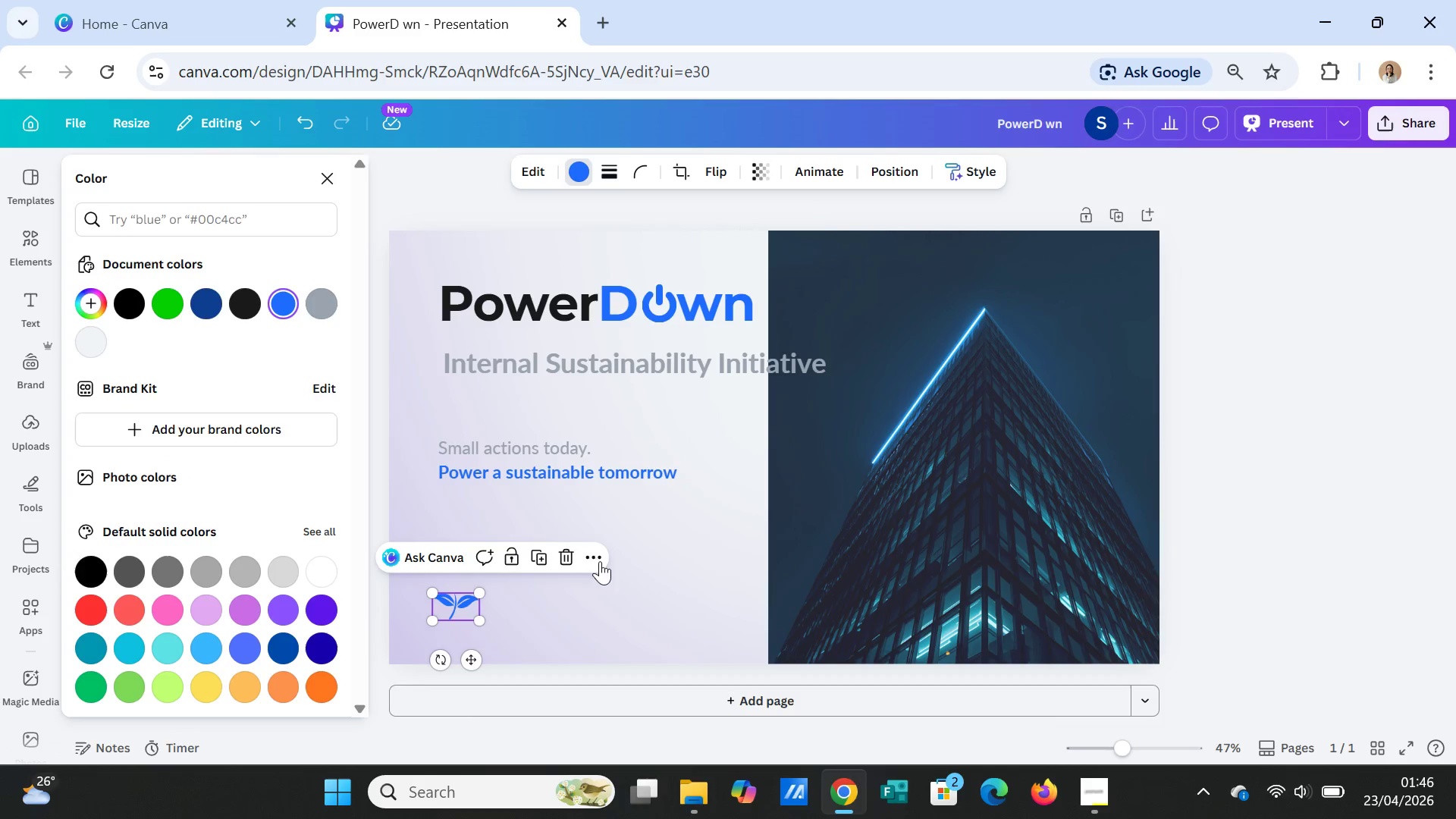 
left_click([695, 551])
 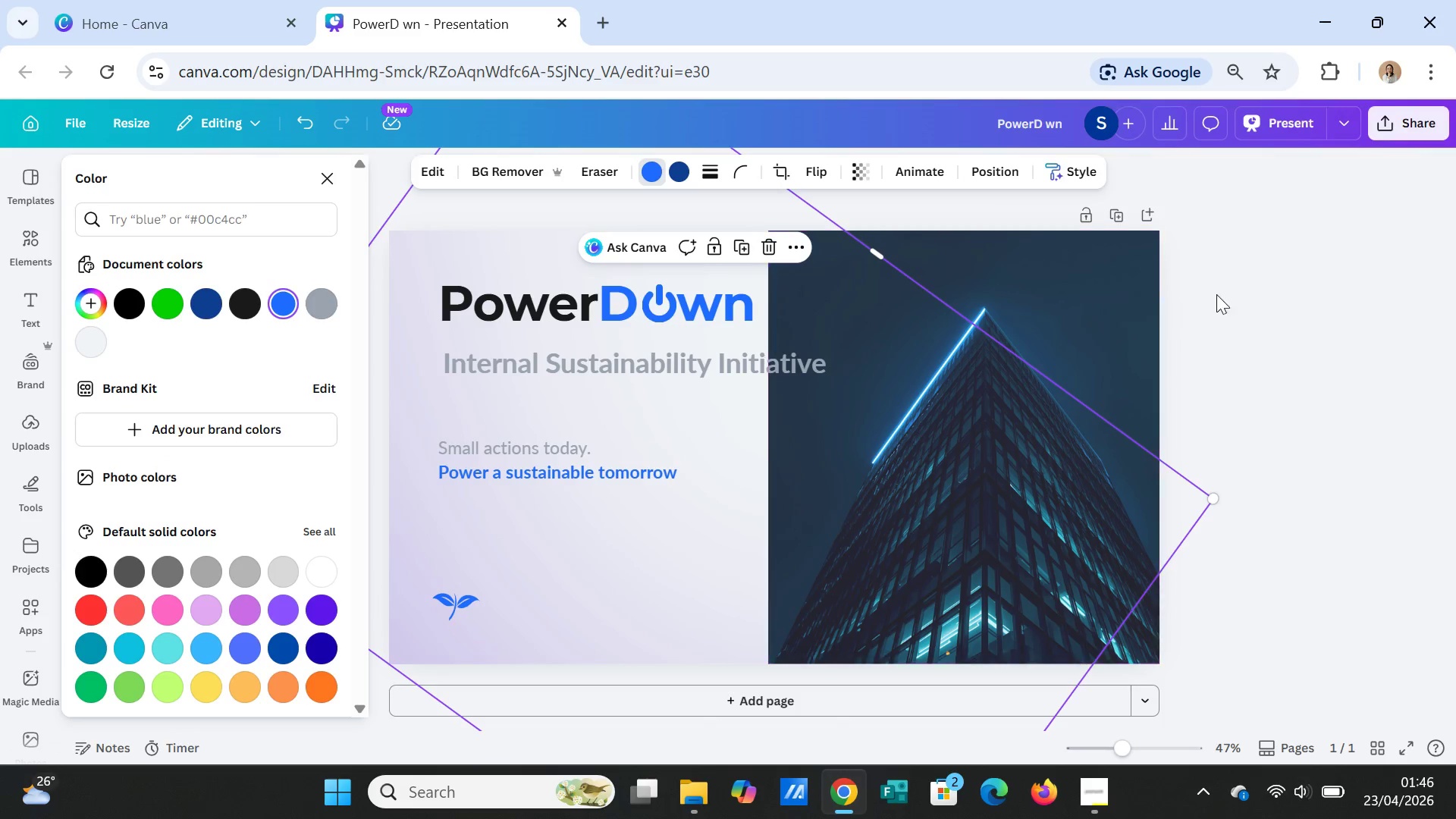 
left_click([1250, 296])
 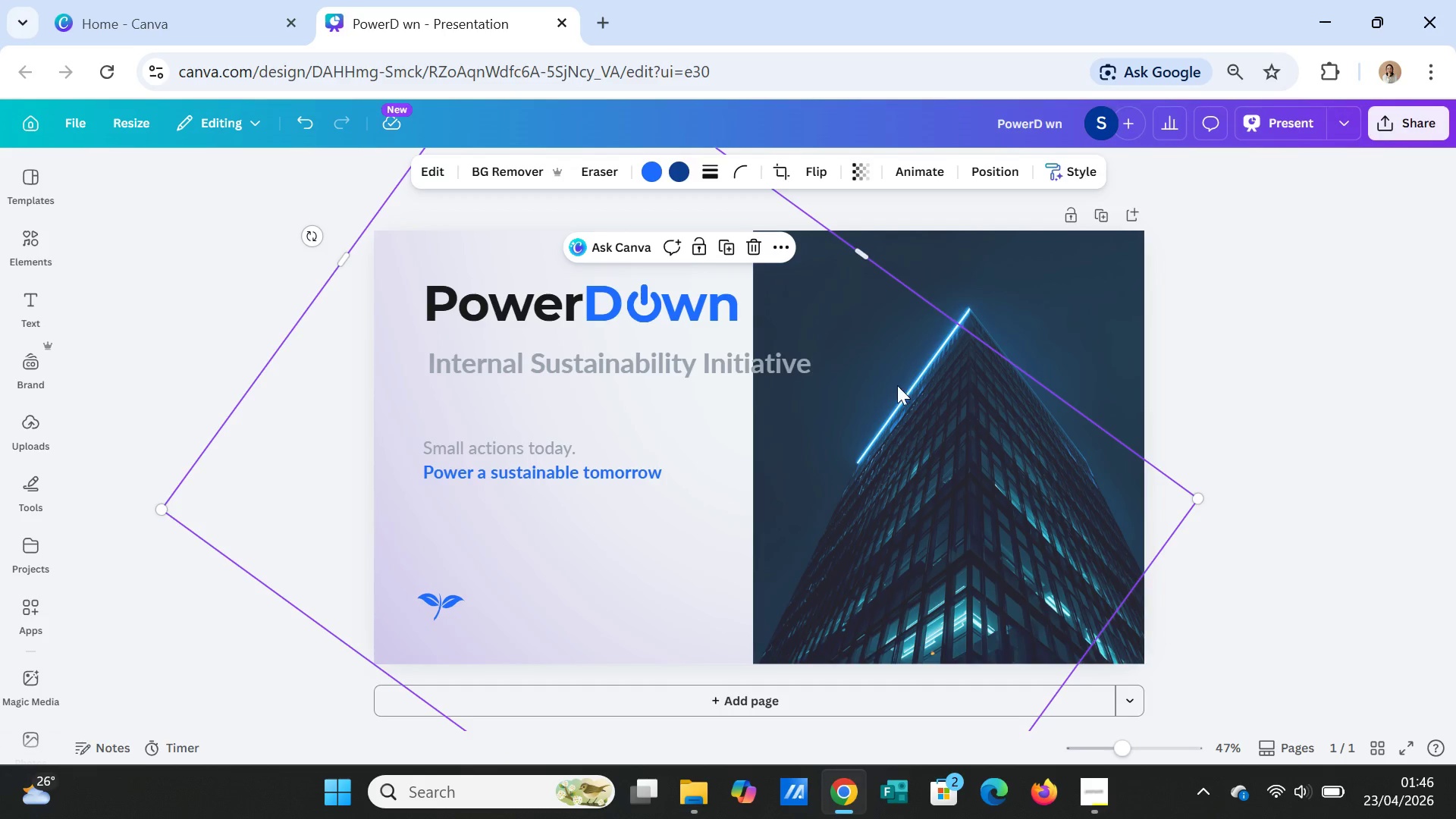 
left_click([1356, 385])
 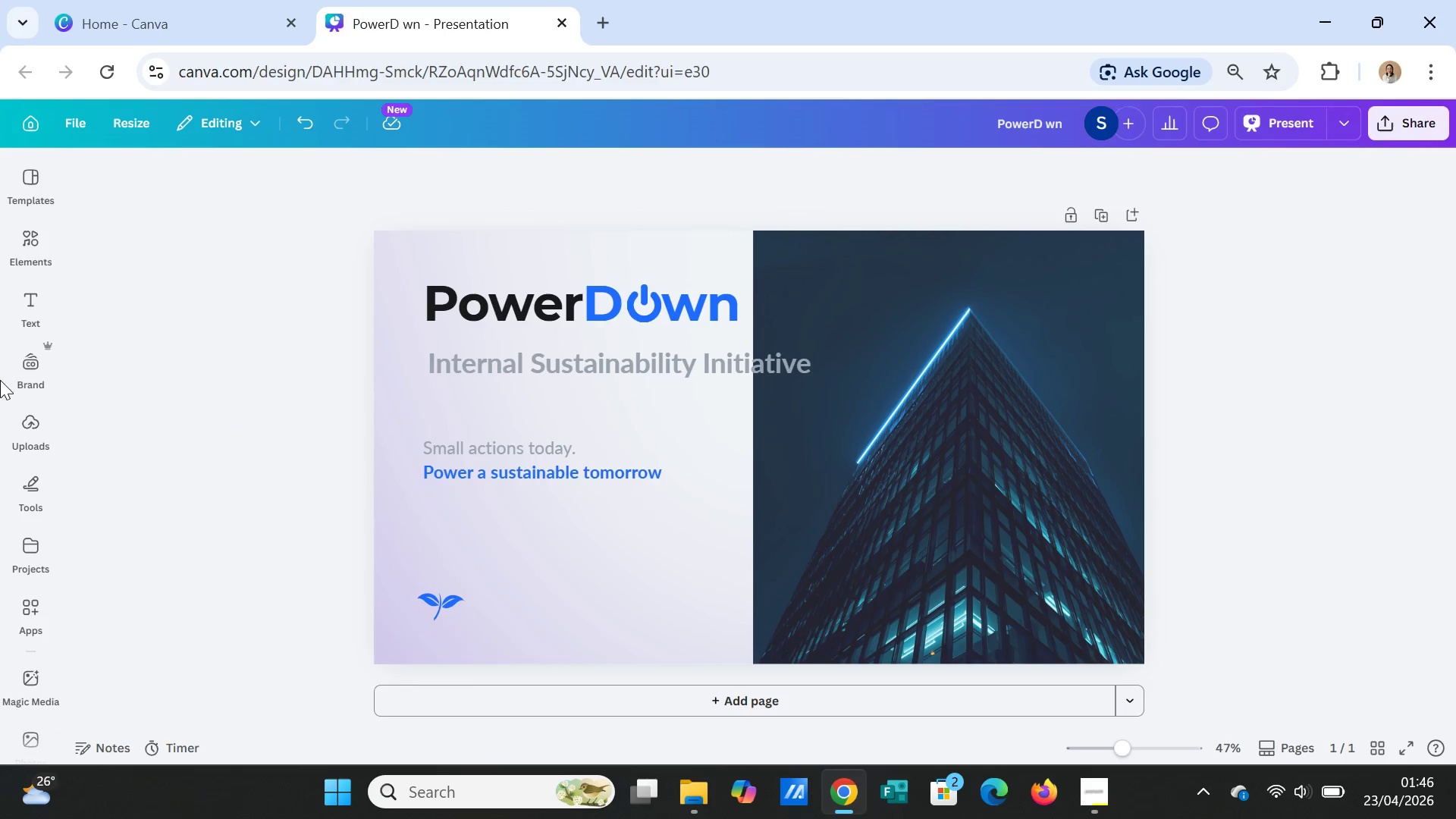 
left_click([36, 304])
 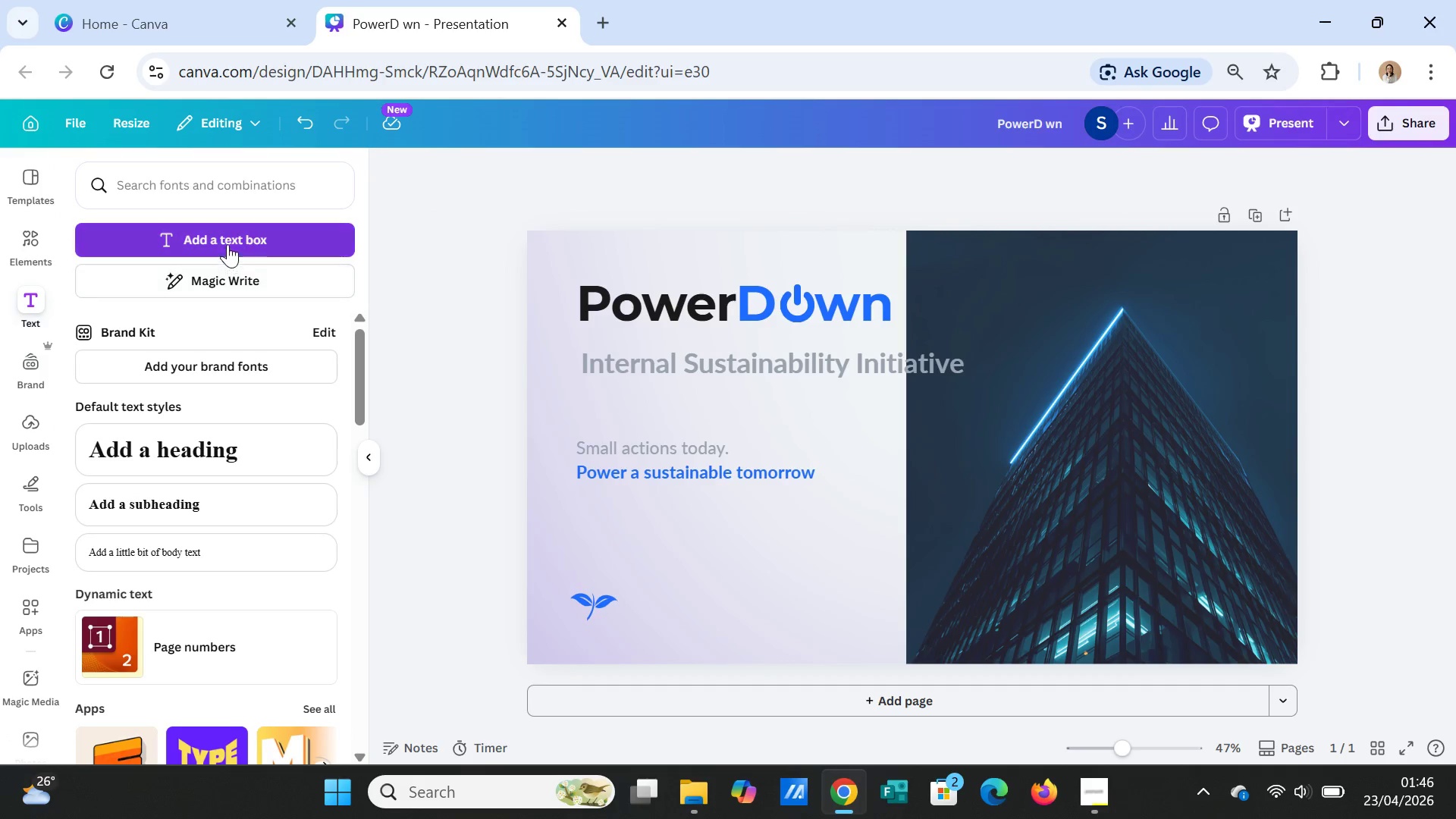 
left_click([228, 236])
 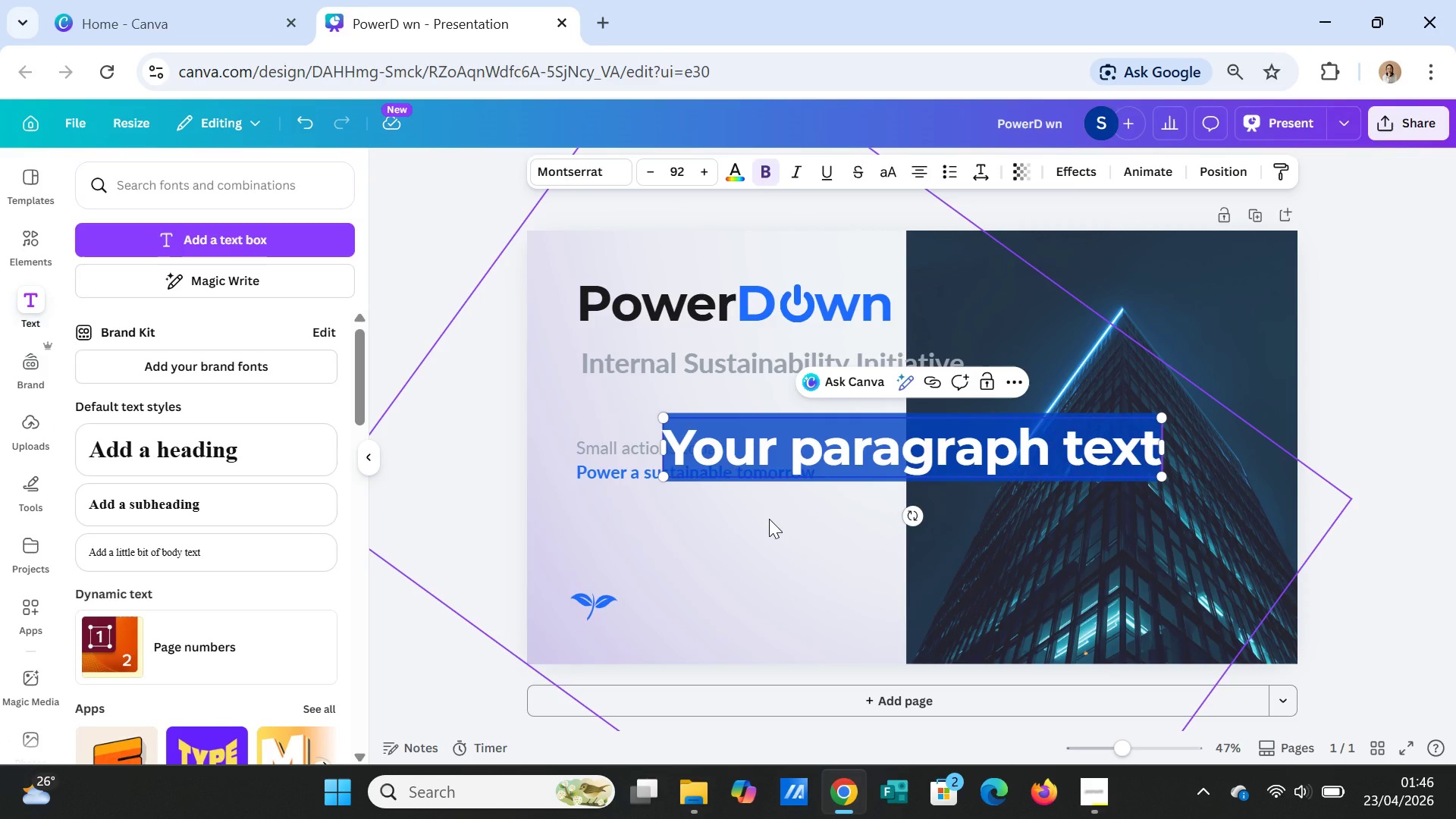 
type(EcoThread)
 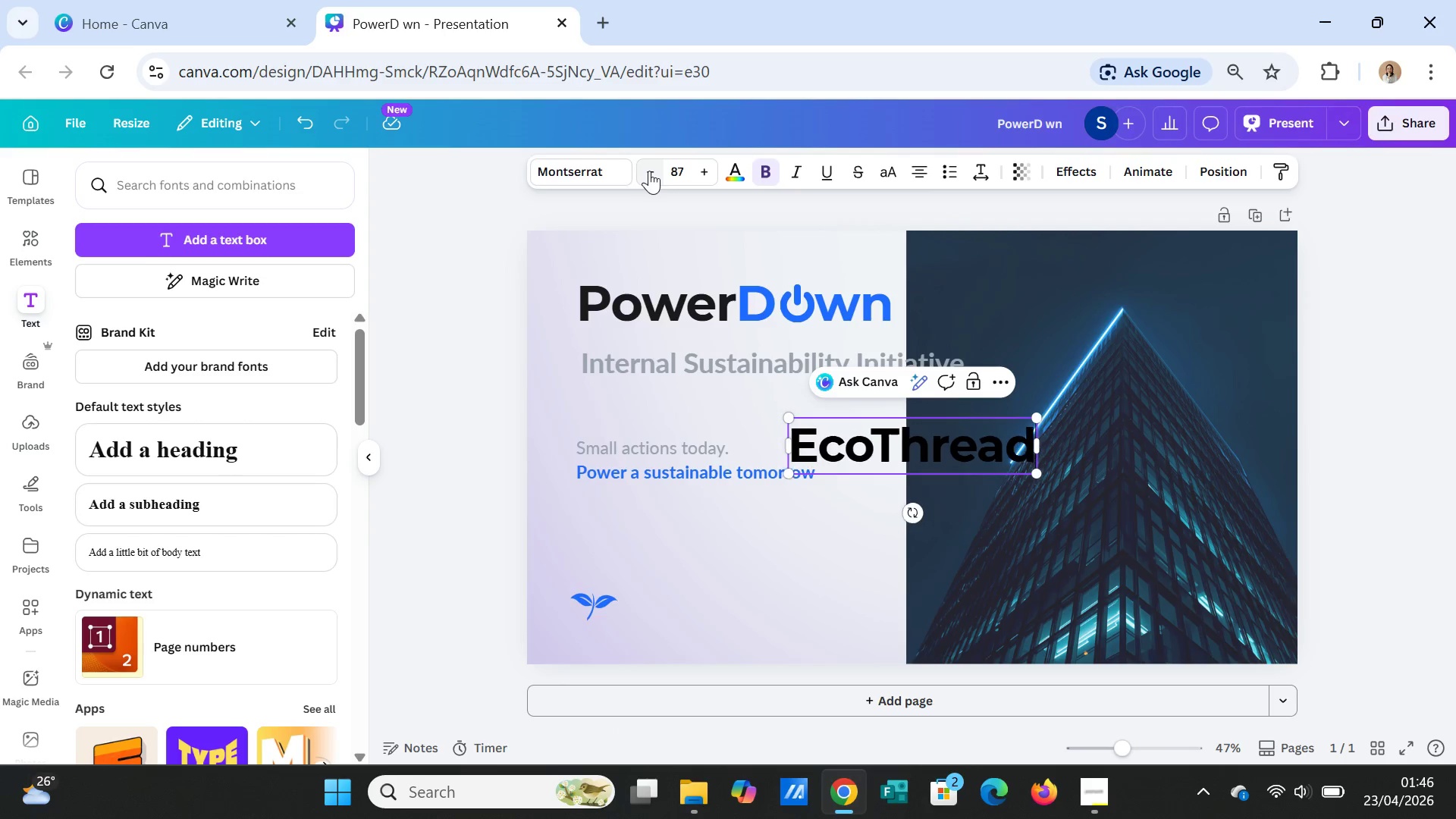 
wait(7.77)
 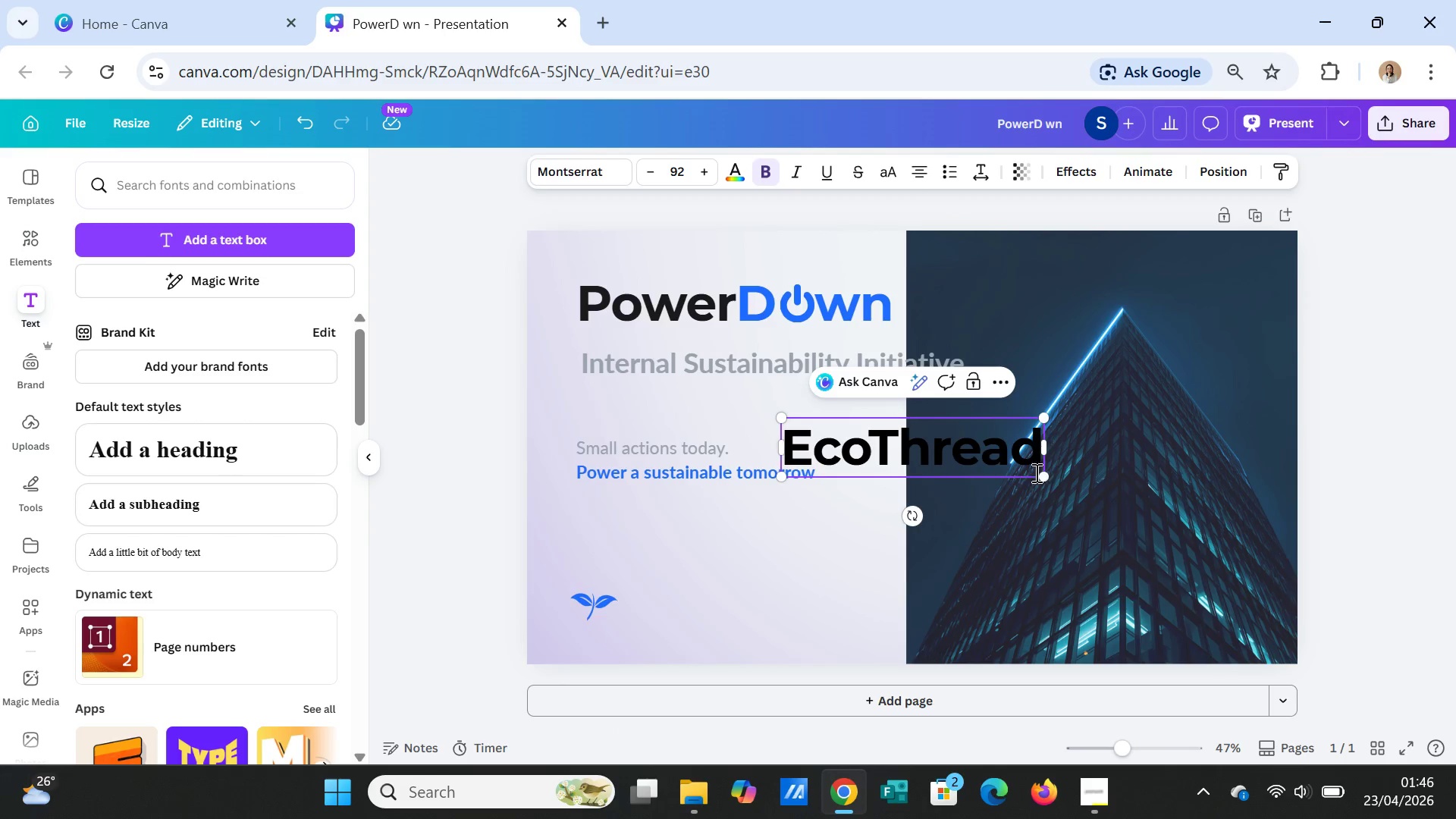 
left_click([649, 171])
 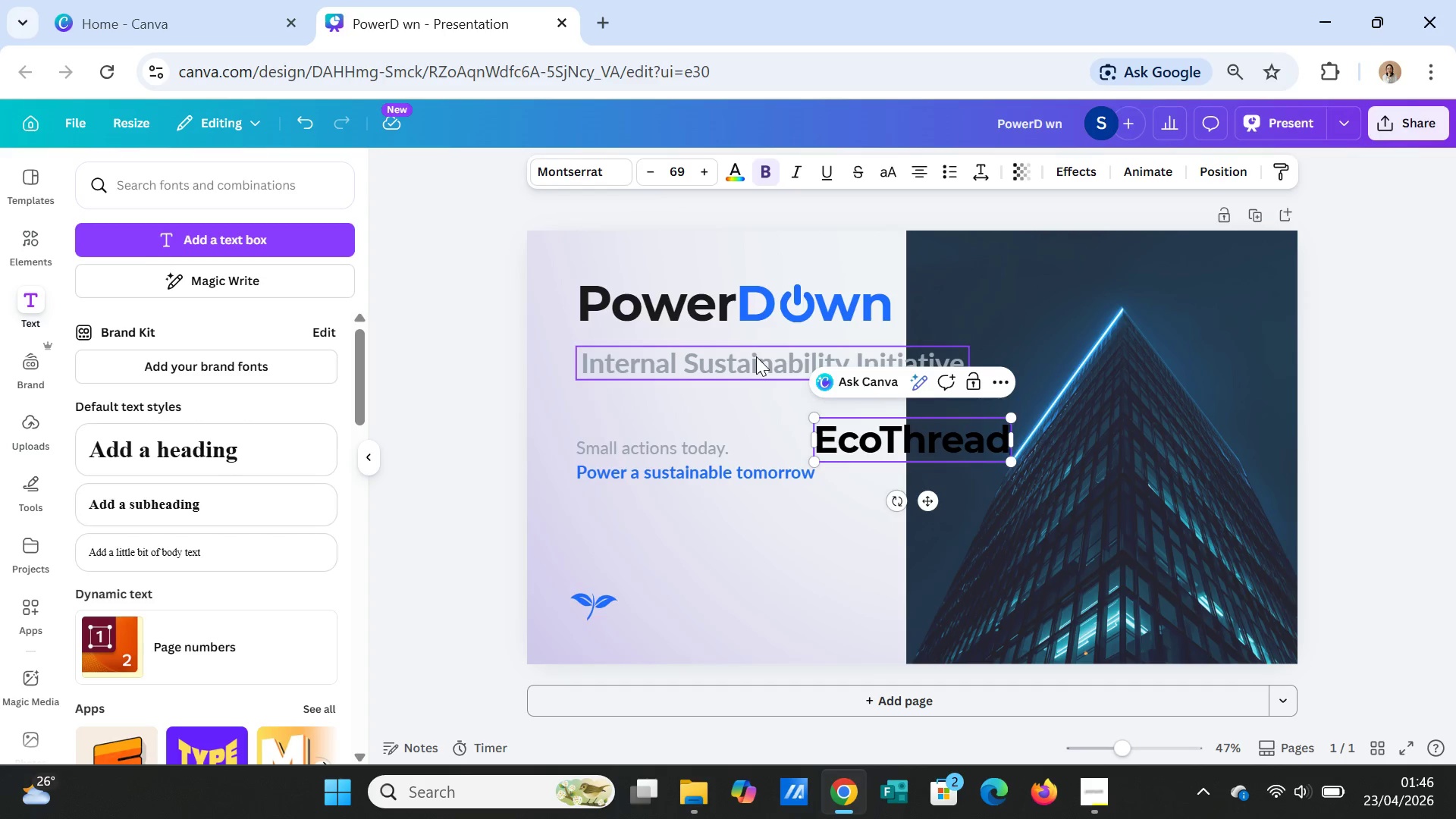 
left_click([756, 356])
 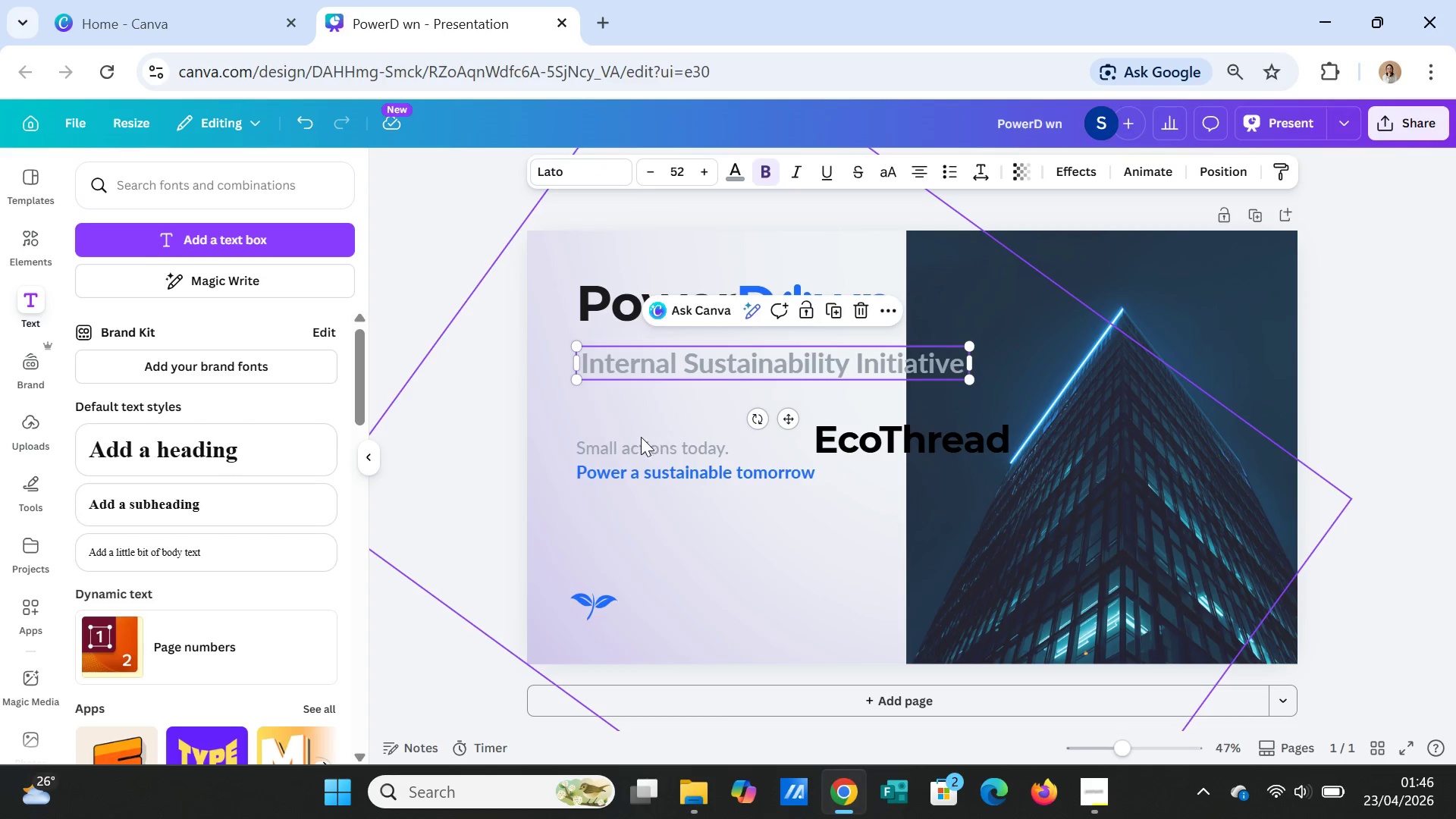 
left_click([641, 437])
 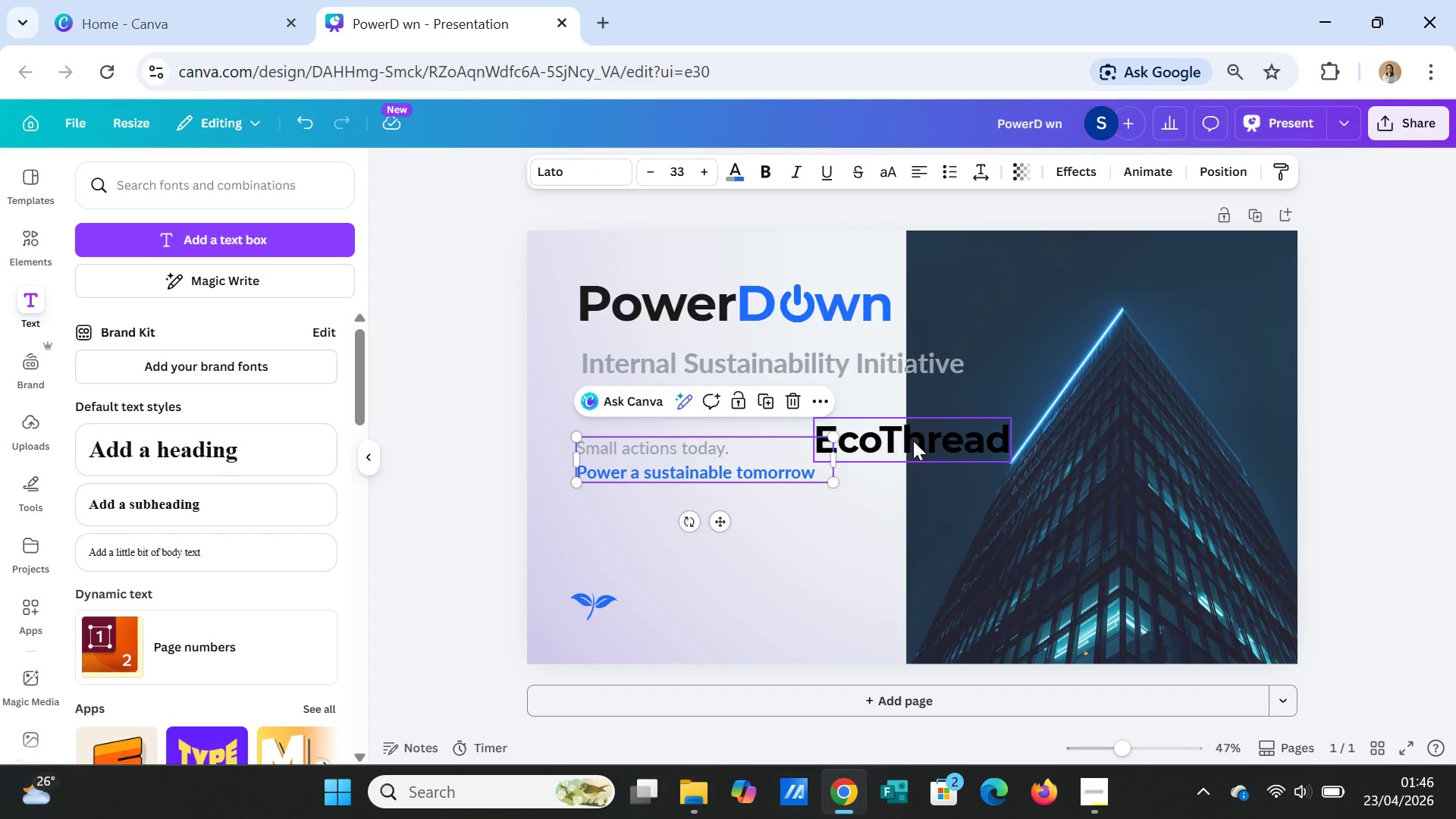 
left_click([913, 441])
 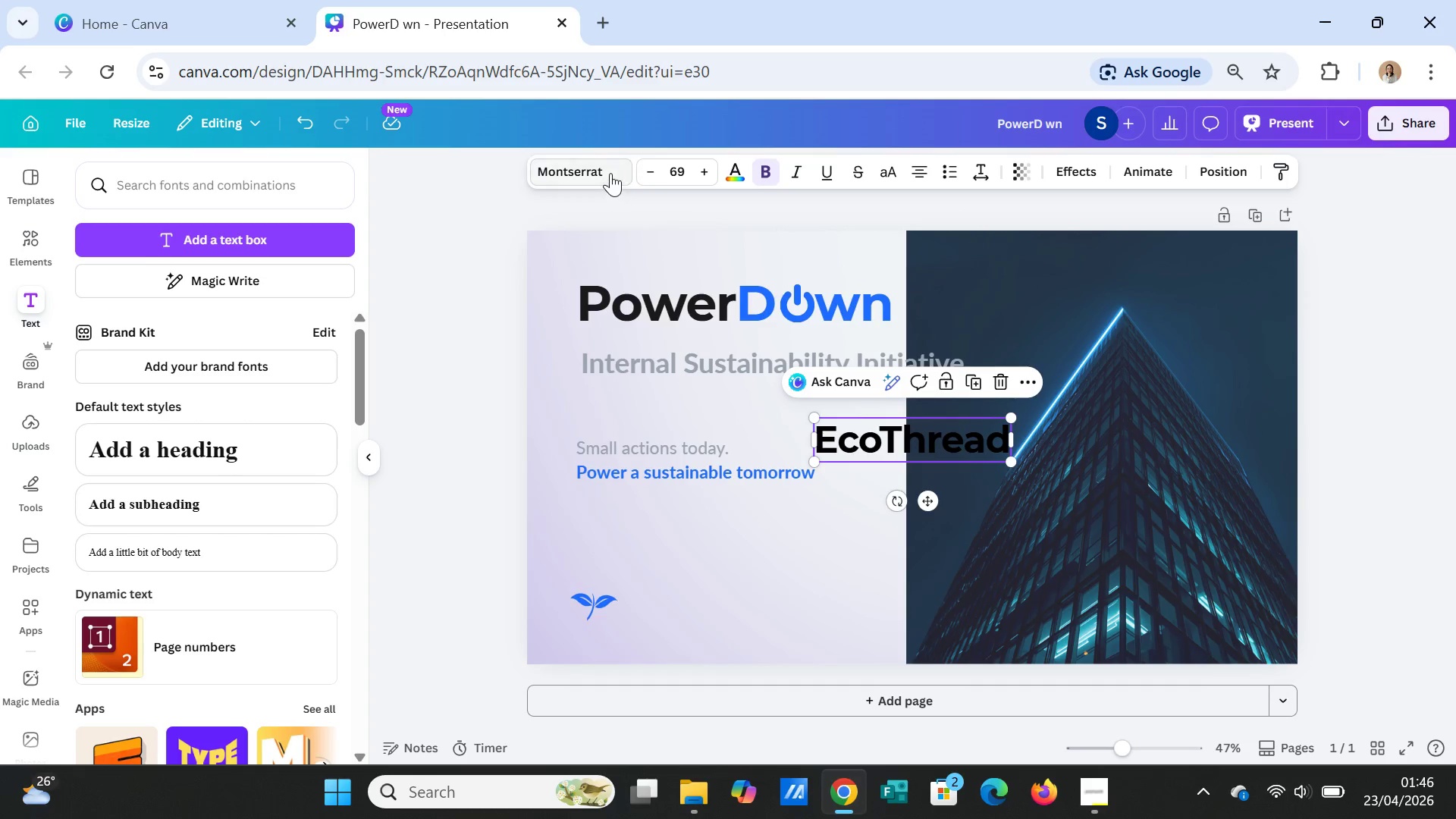 
left_click([610, 173])
 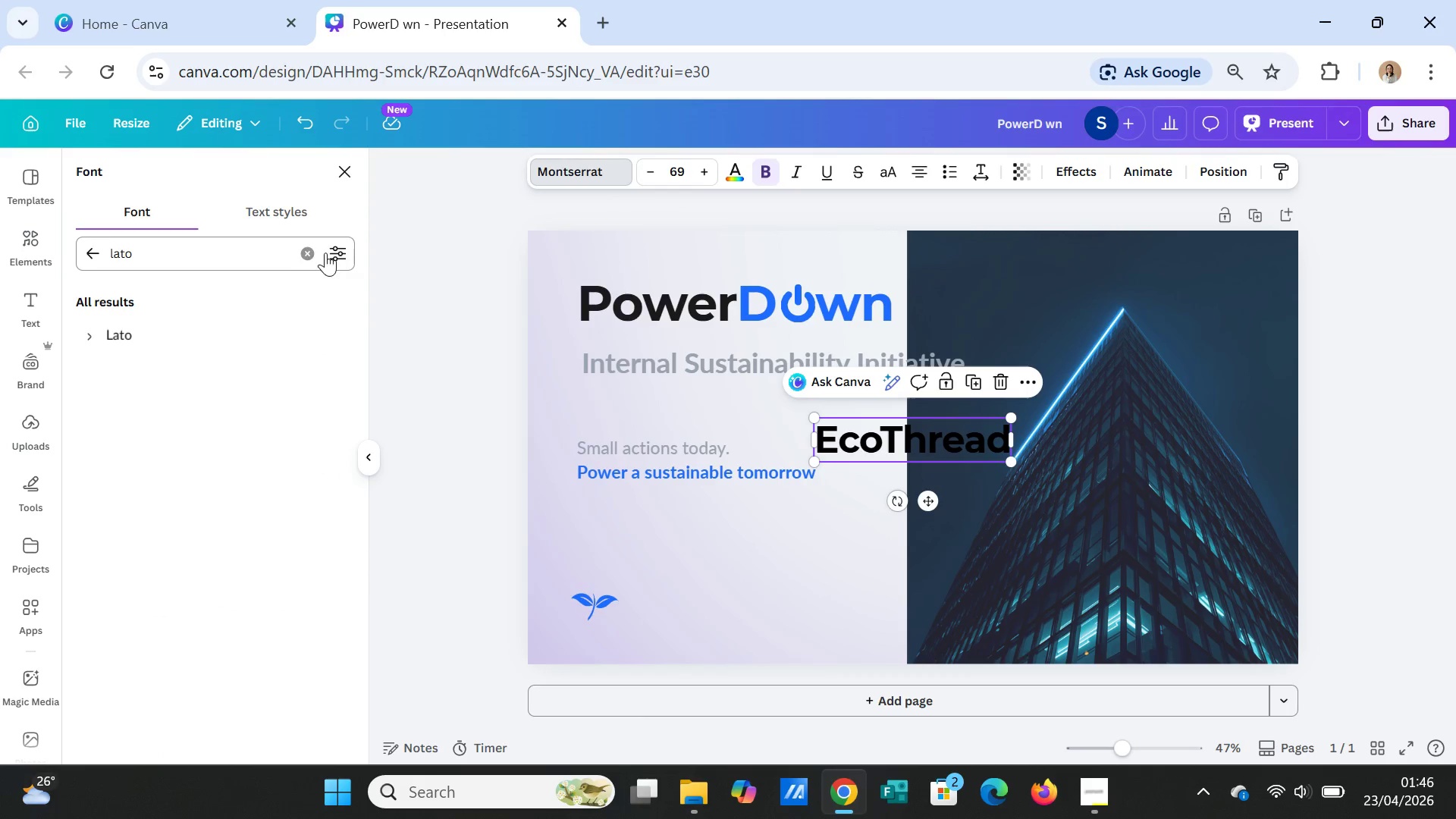 
left_click([303, 247])
 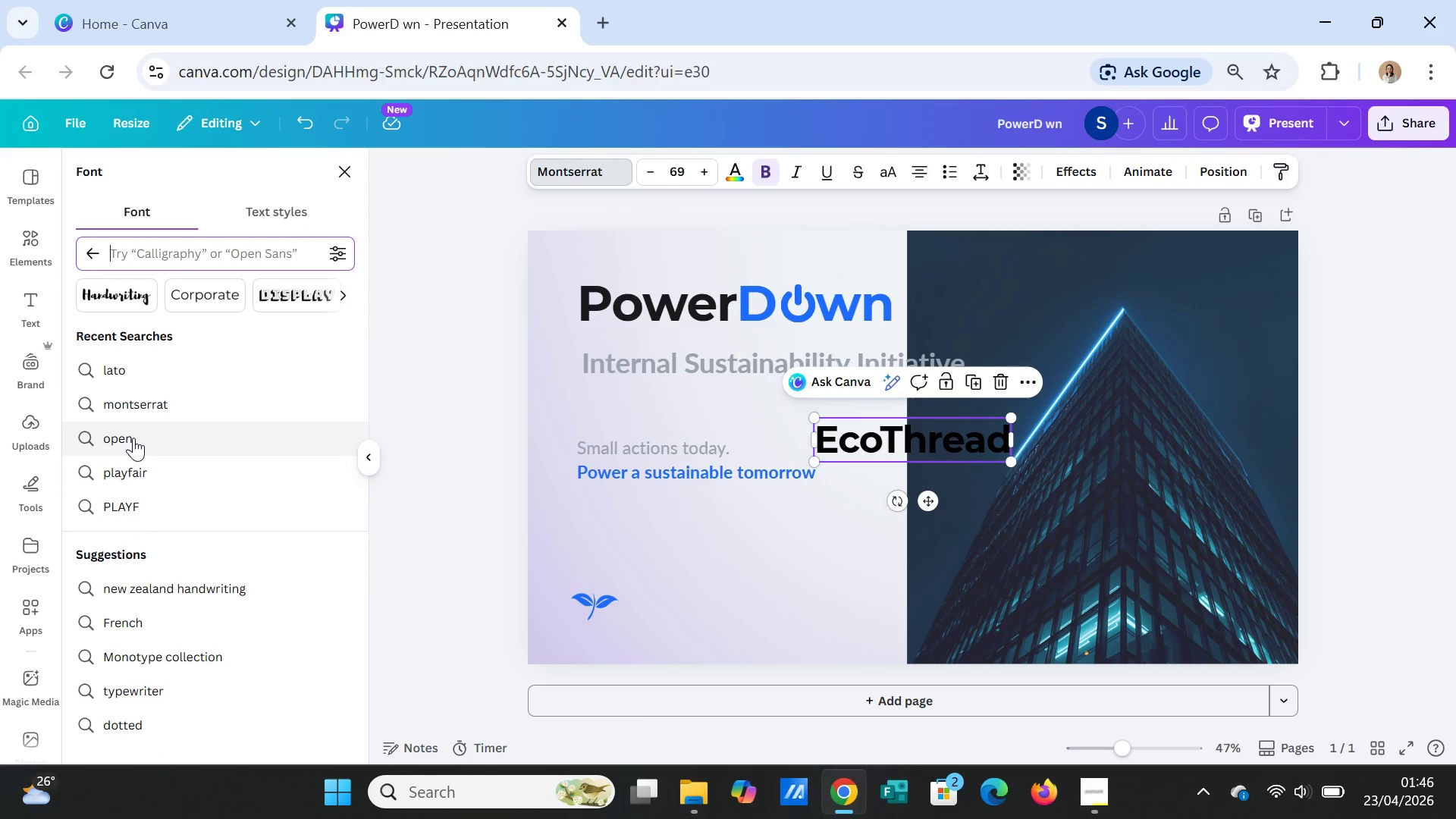 
left_click([124, 477])
 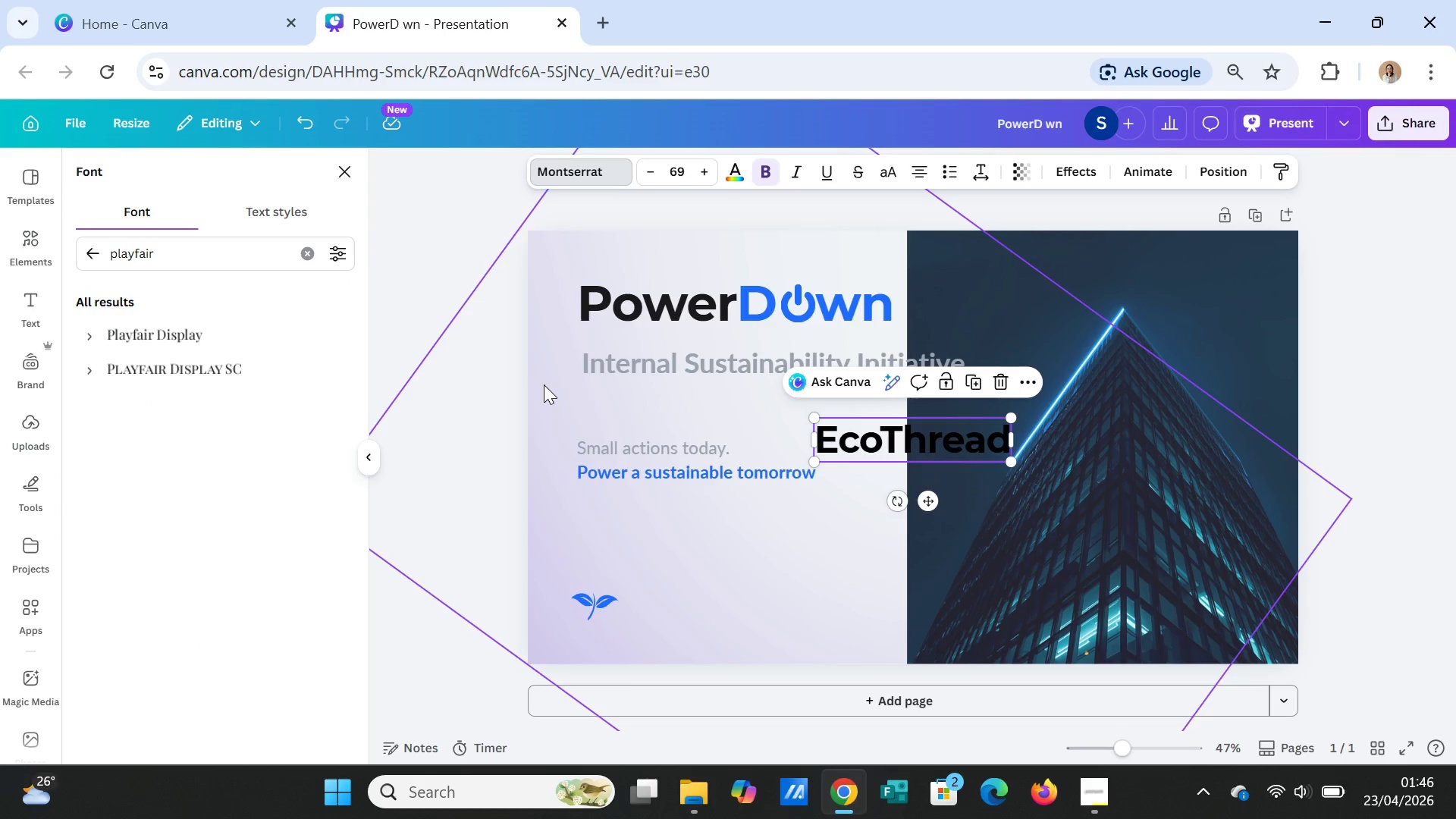 
left_click([162, 324])
 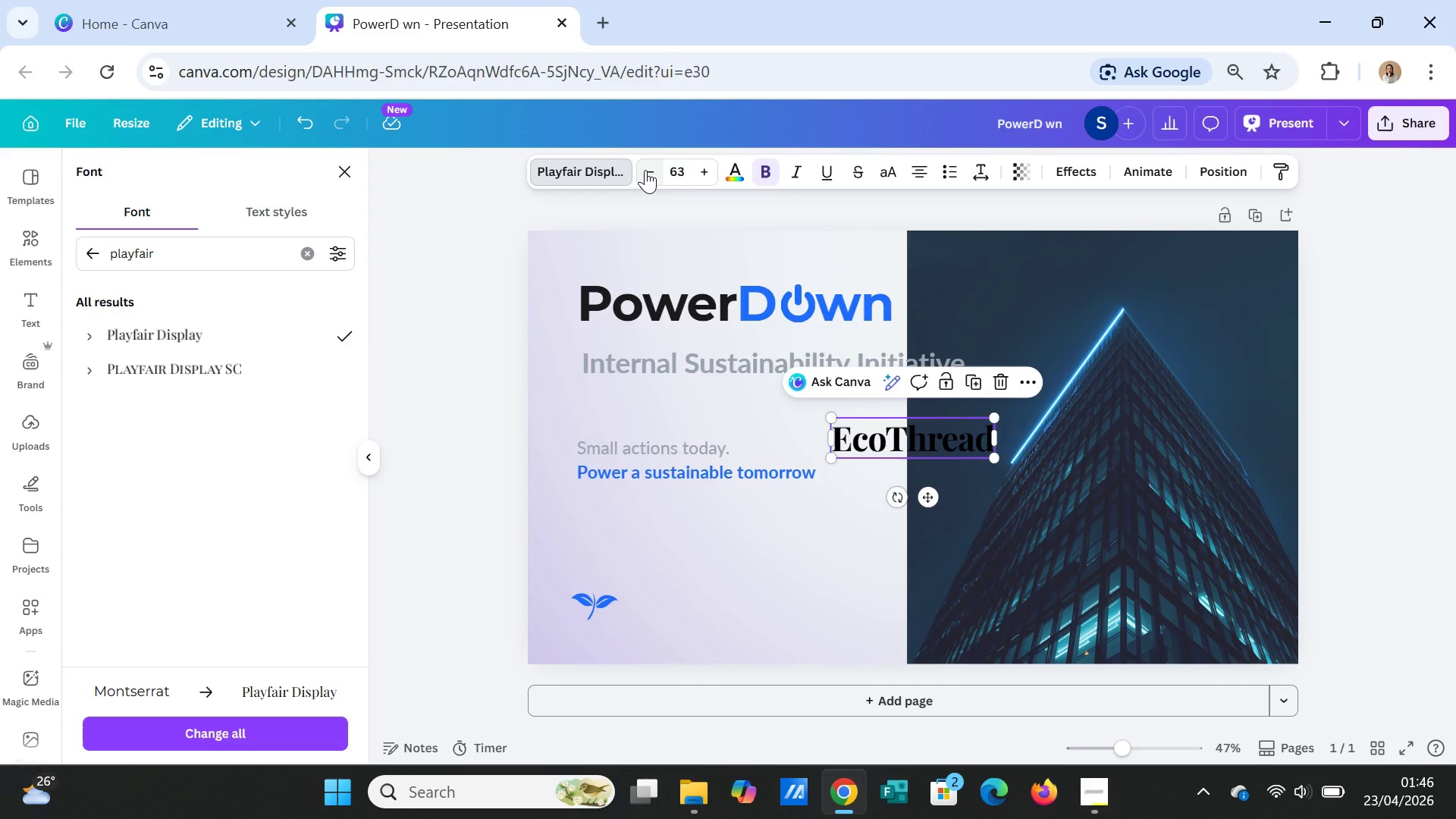 
wait(5.83)
 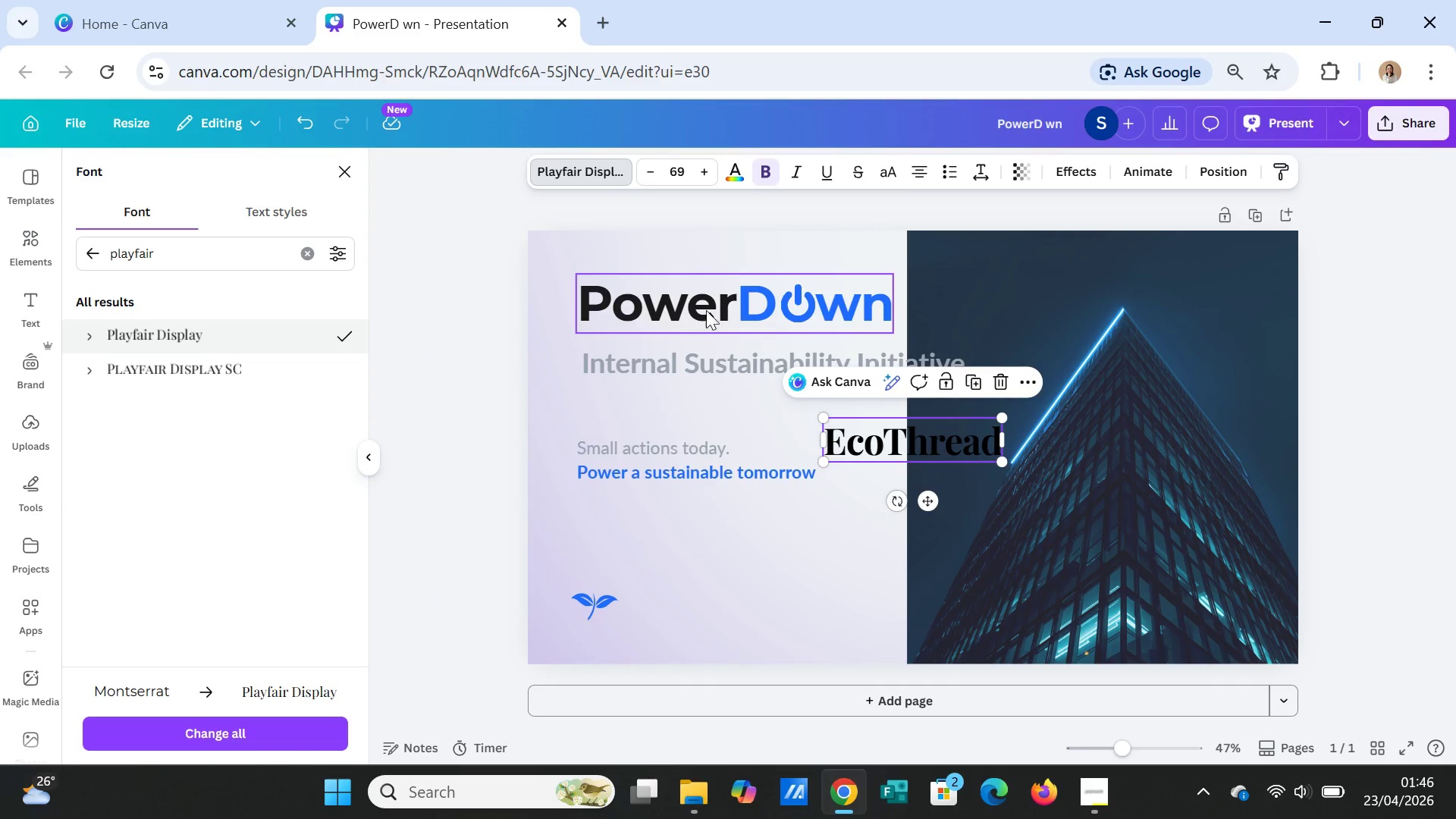 
left_click([645, 170])
 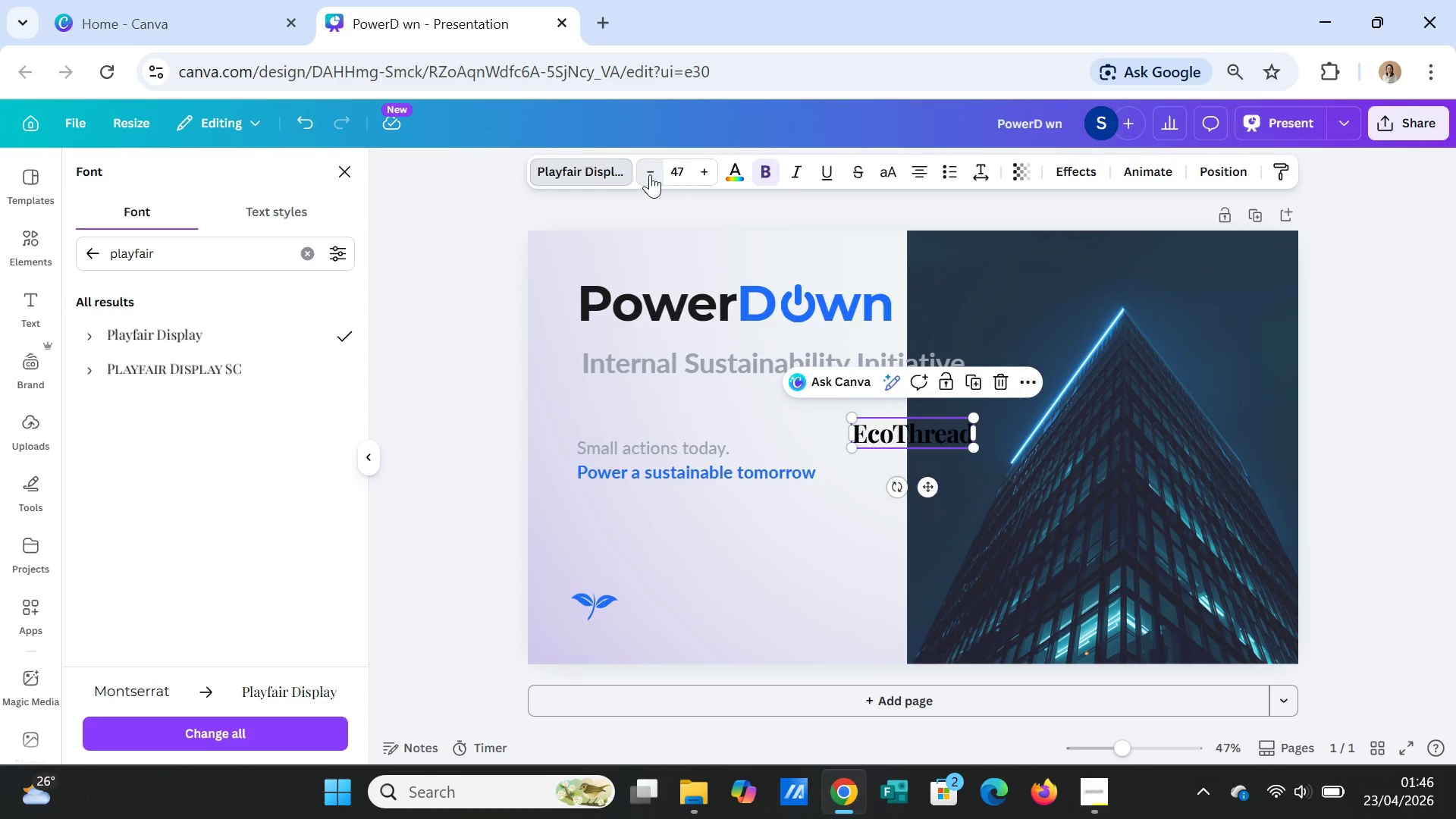 
left_click([650, 174])
 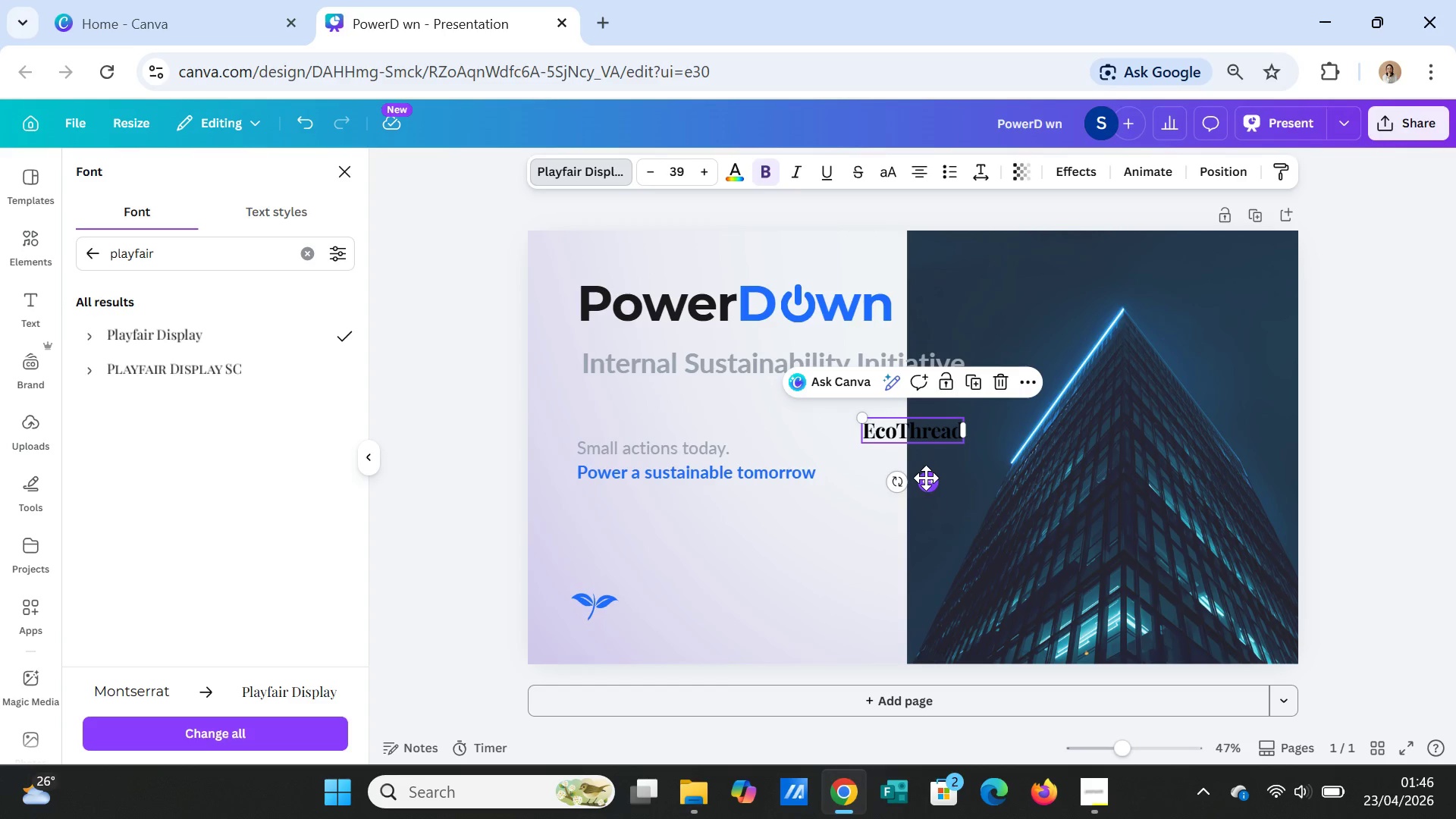 
left_click_drag(start_coordinate=[926, 478], to_coordinate=[682, 647])
 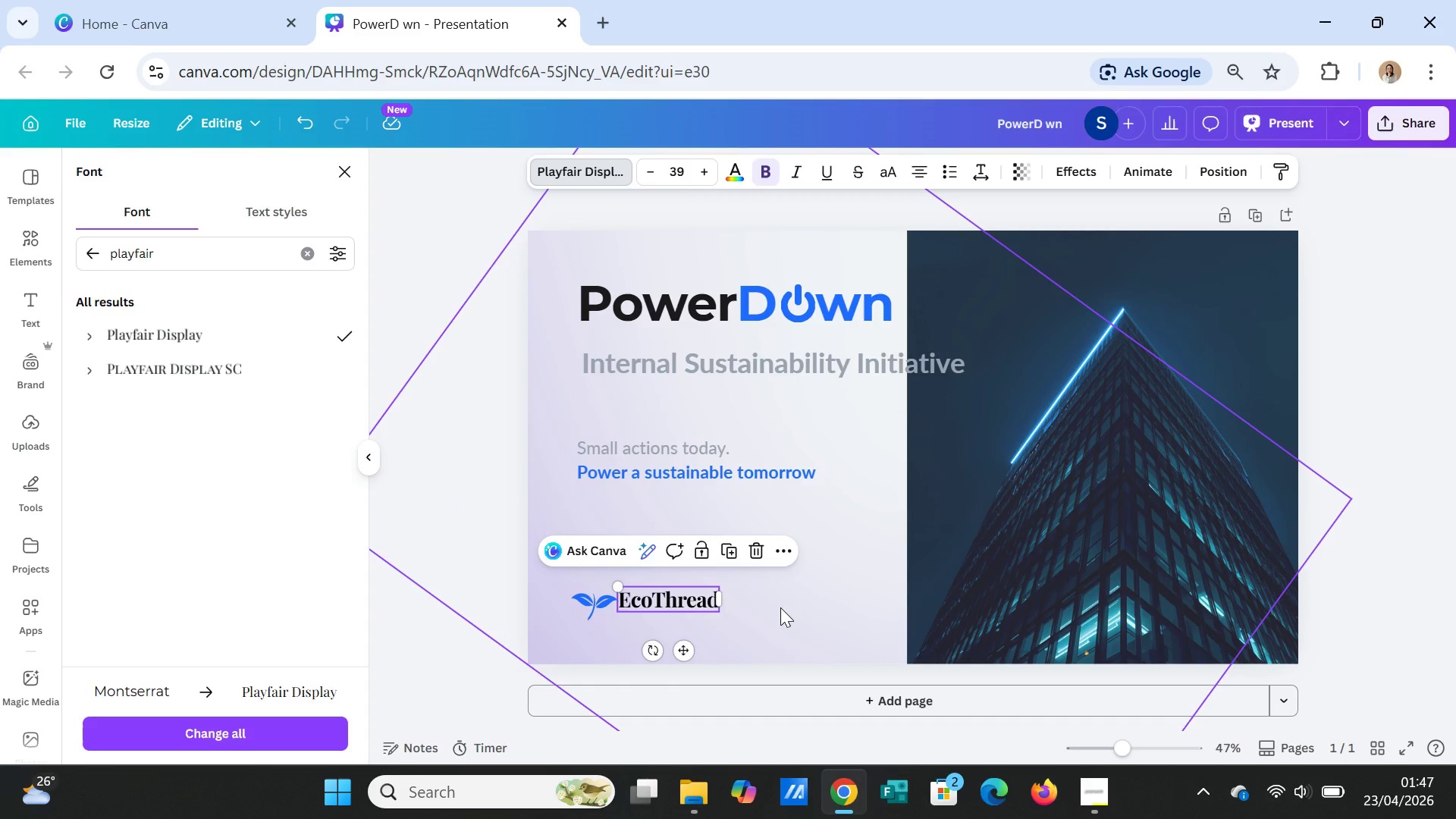 
left_click([780, 607])
 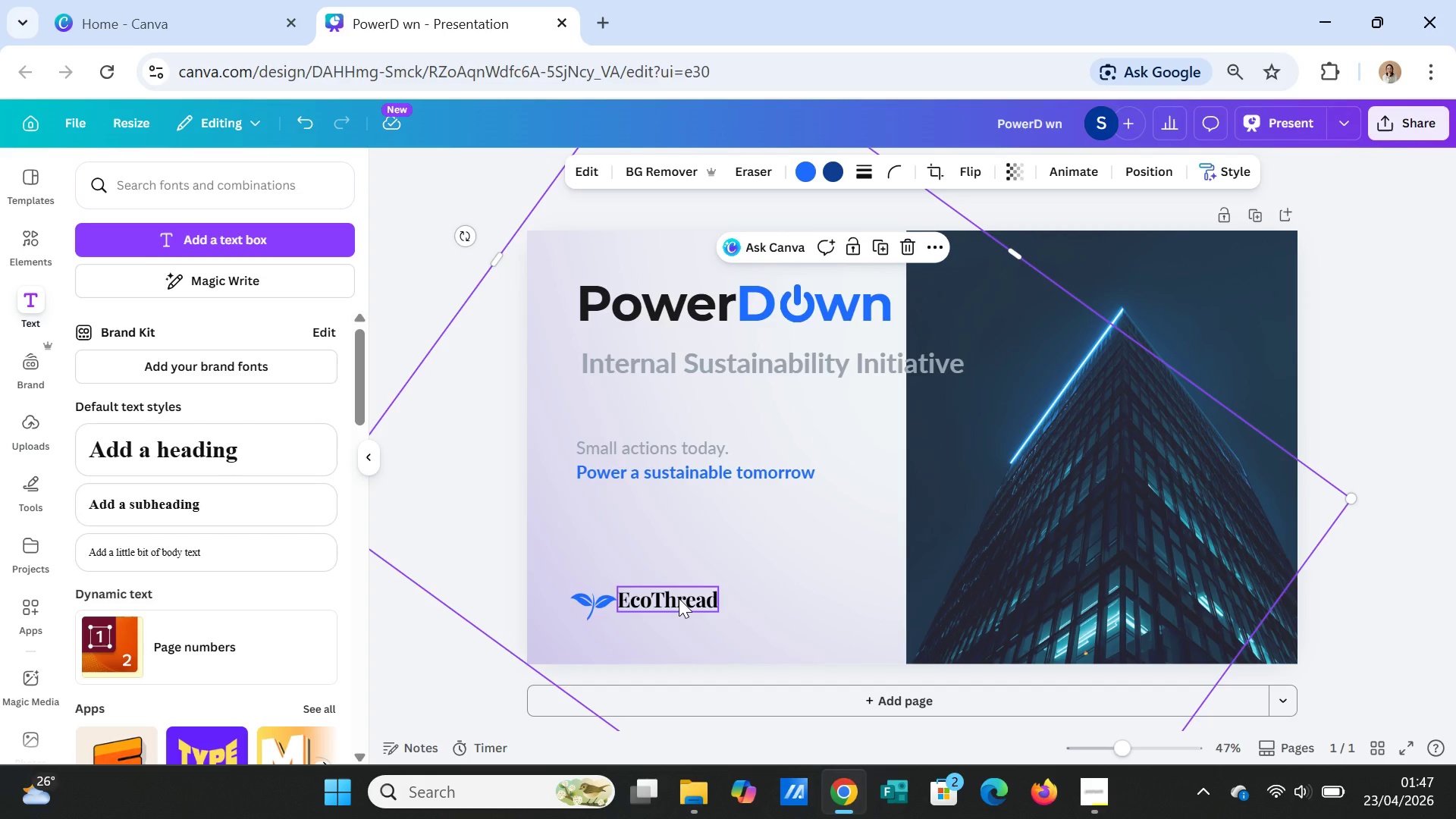 
left_click([679, 598])
 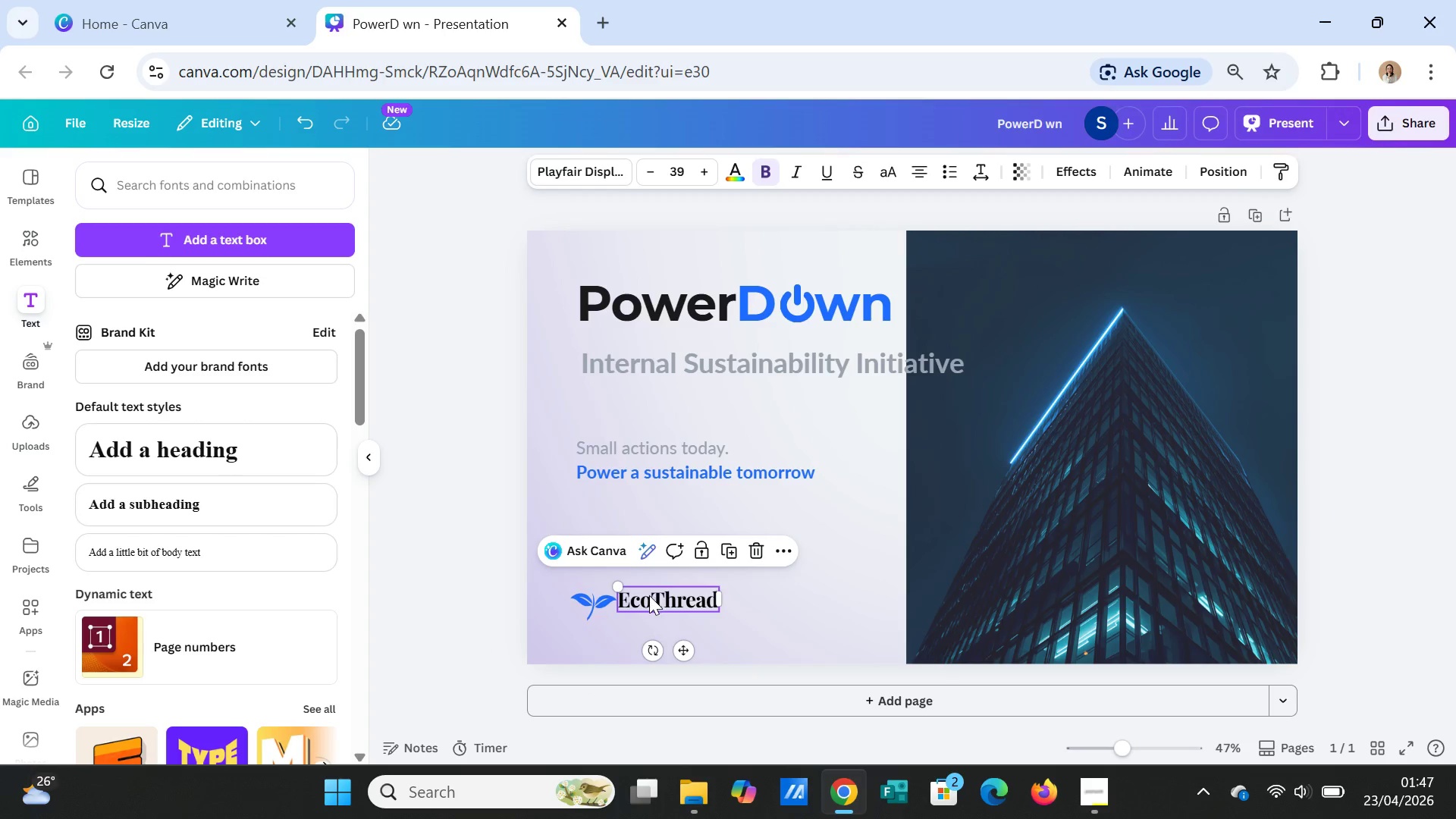 
double_click([648, 597])
 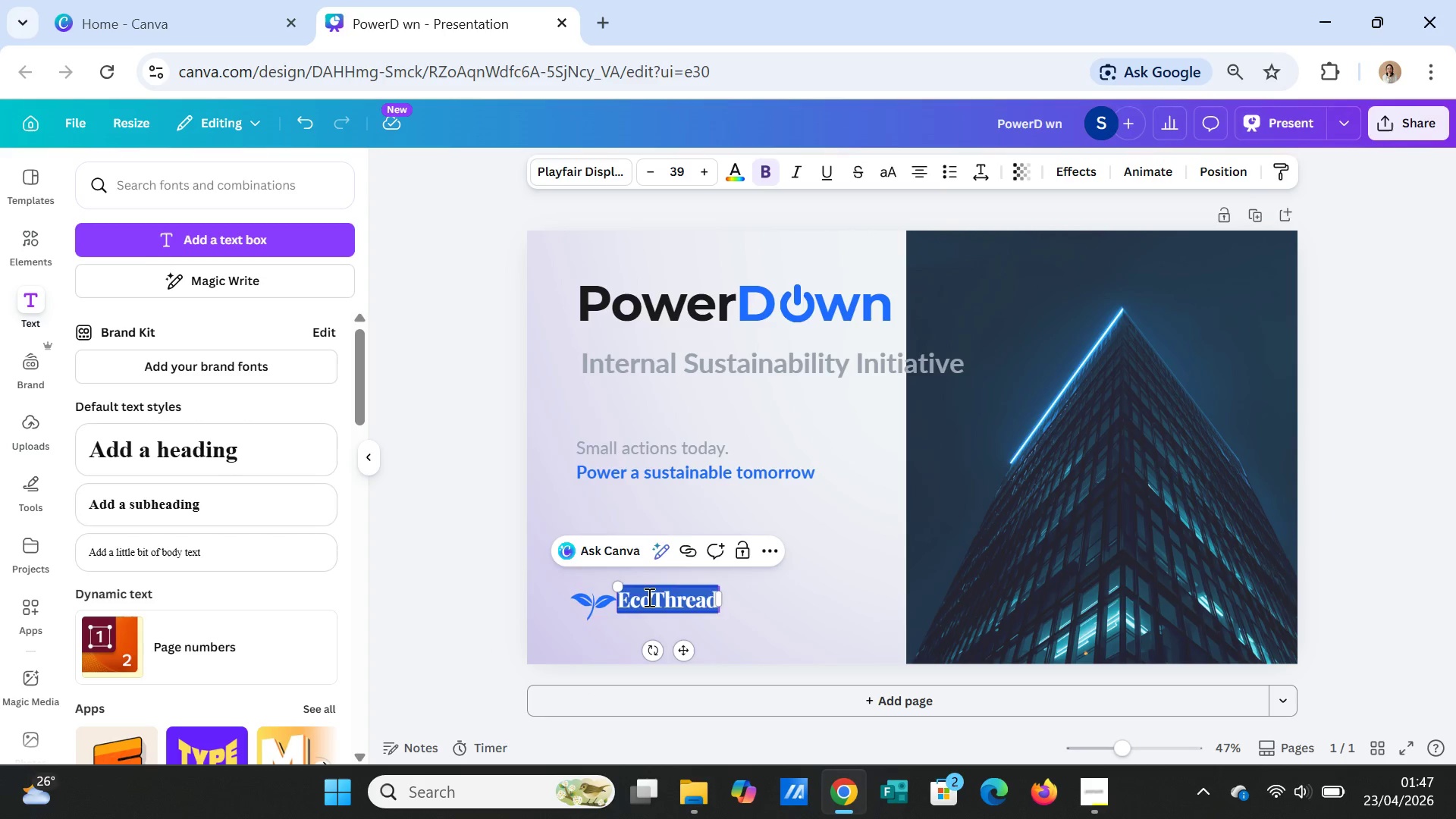 
left_click([648, 597])
 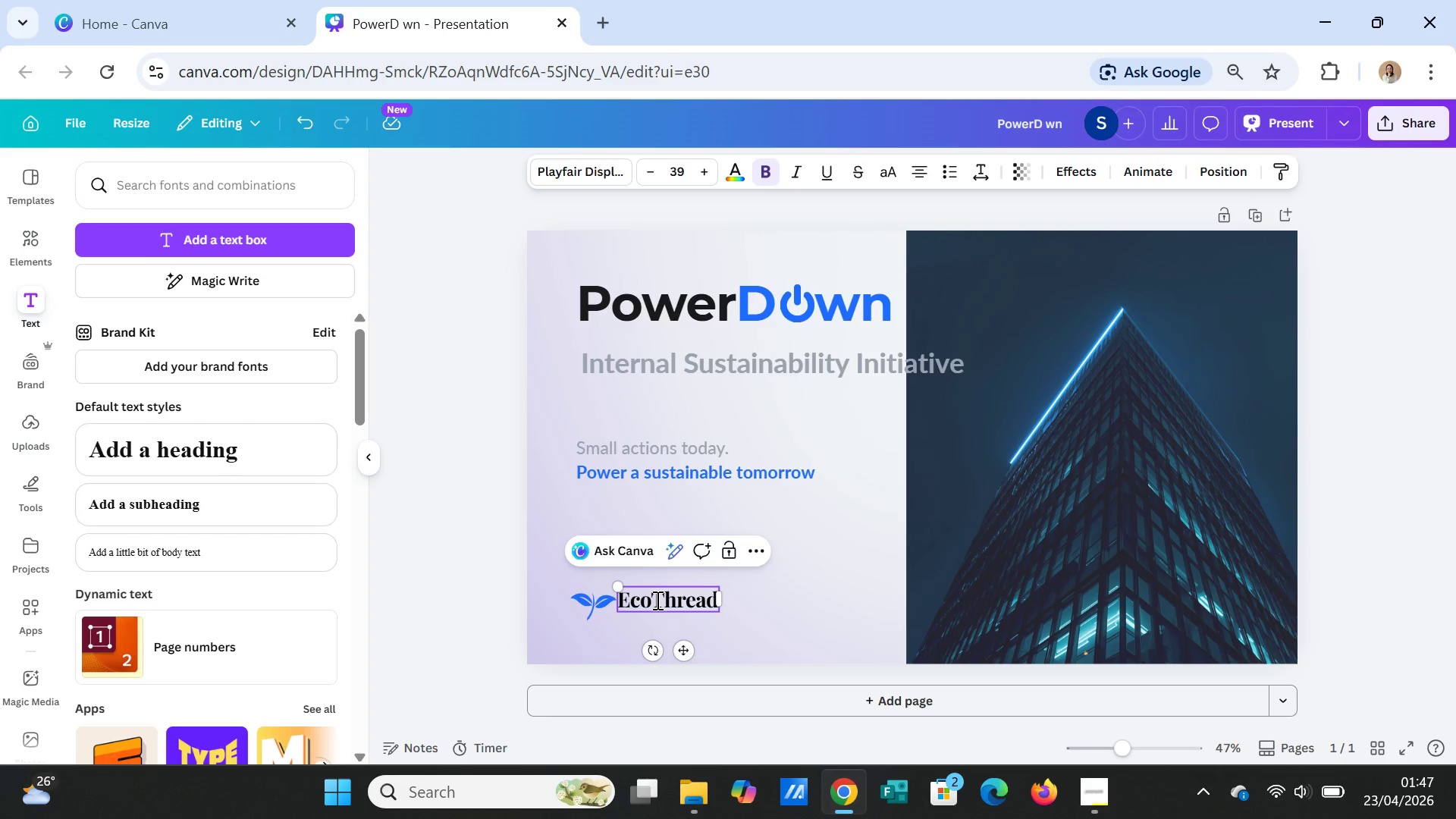 
left_click_drag(start_coordinate=[655, 598], to_coordinate=[623, 602])
 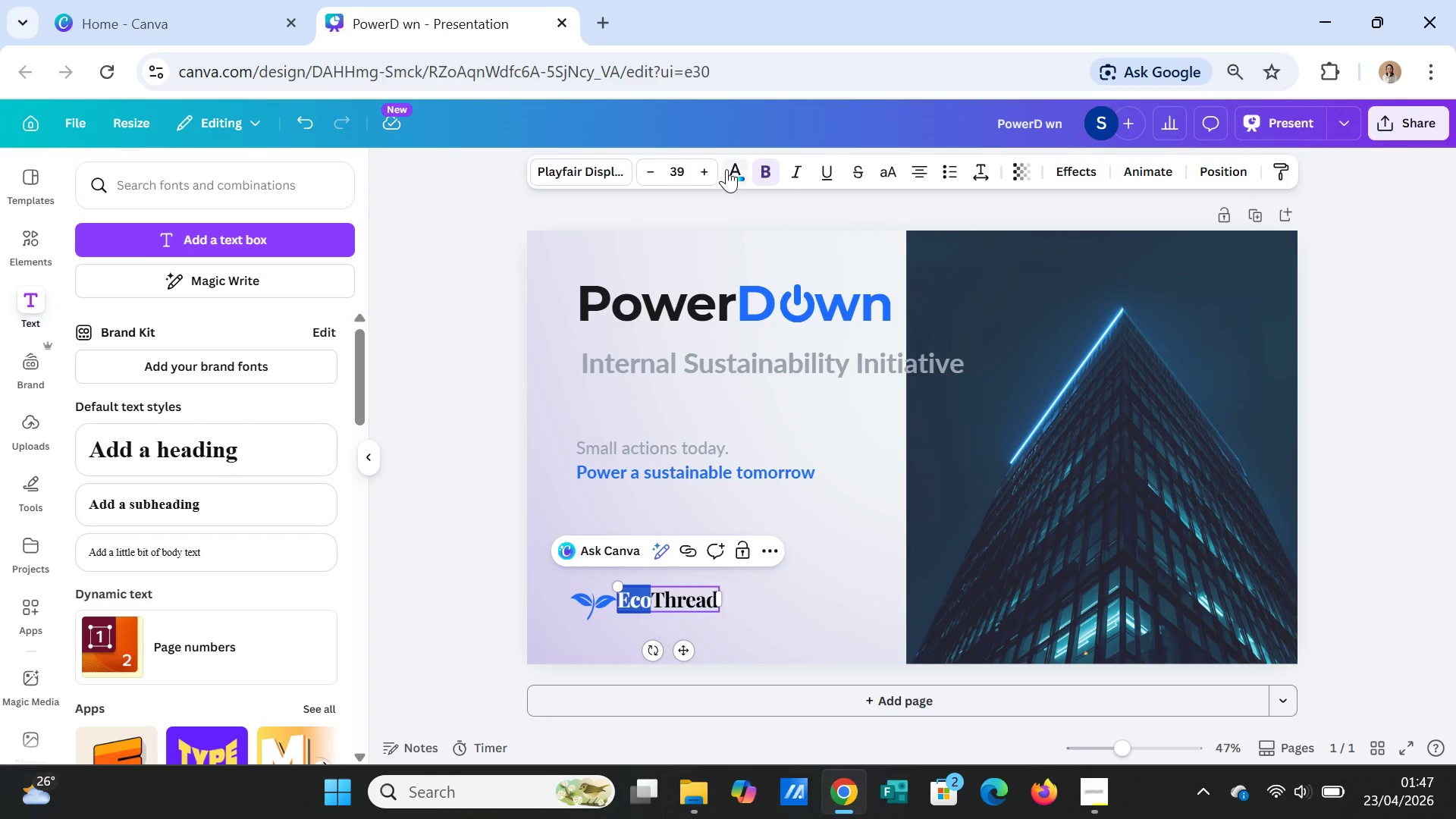 
left_click([733, 169])
 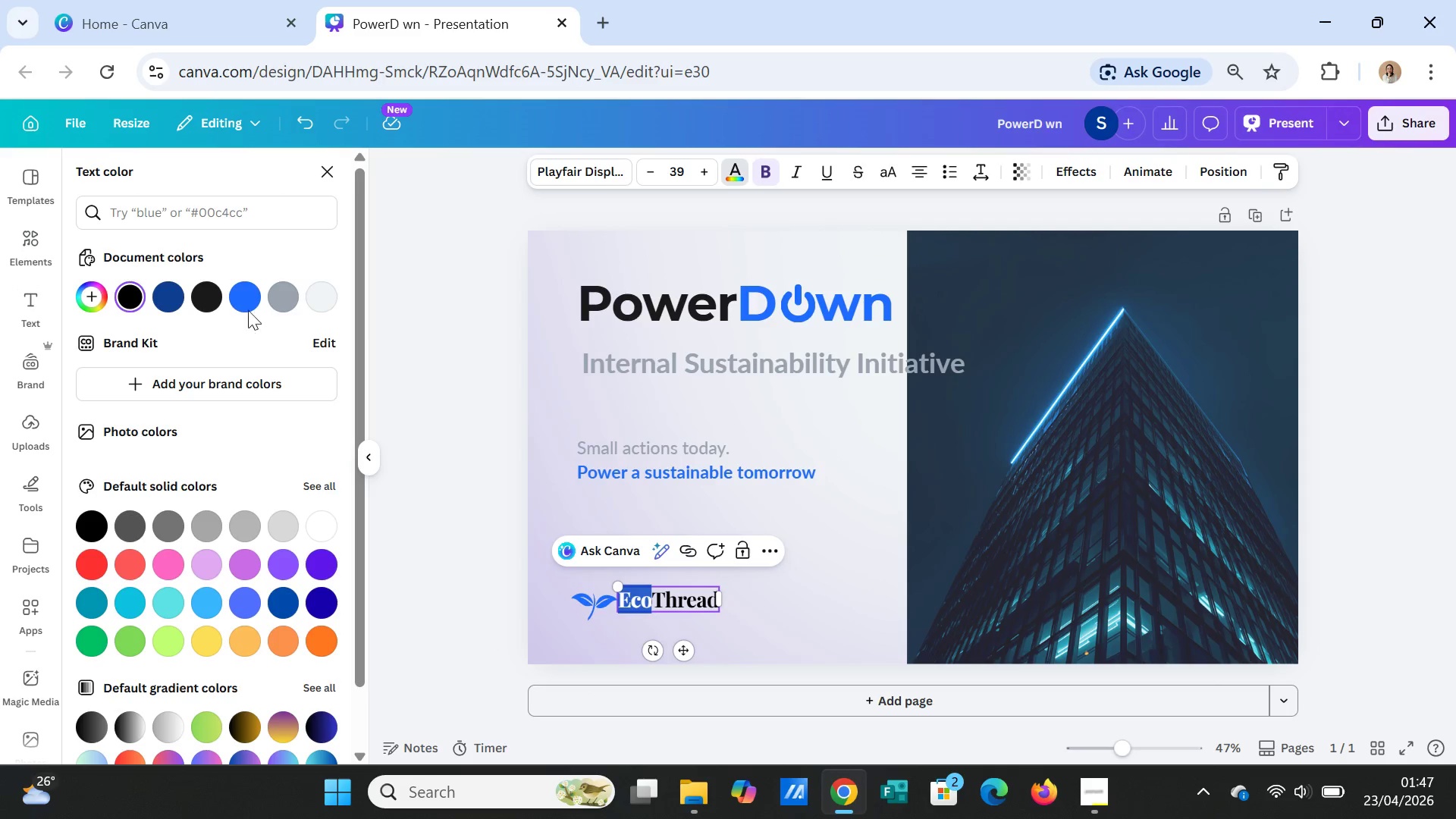 
left_click([248, 297])
 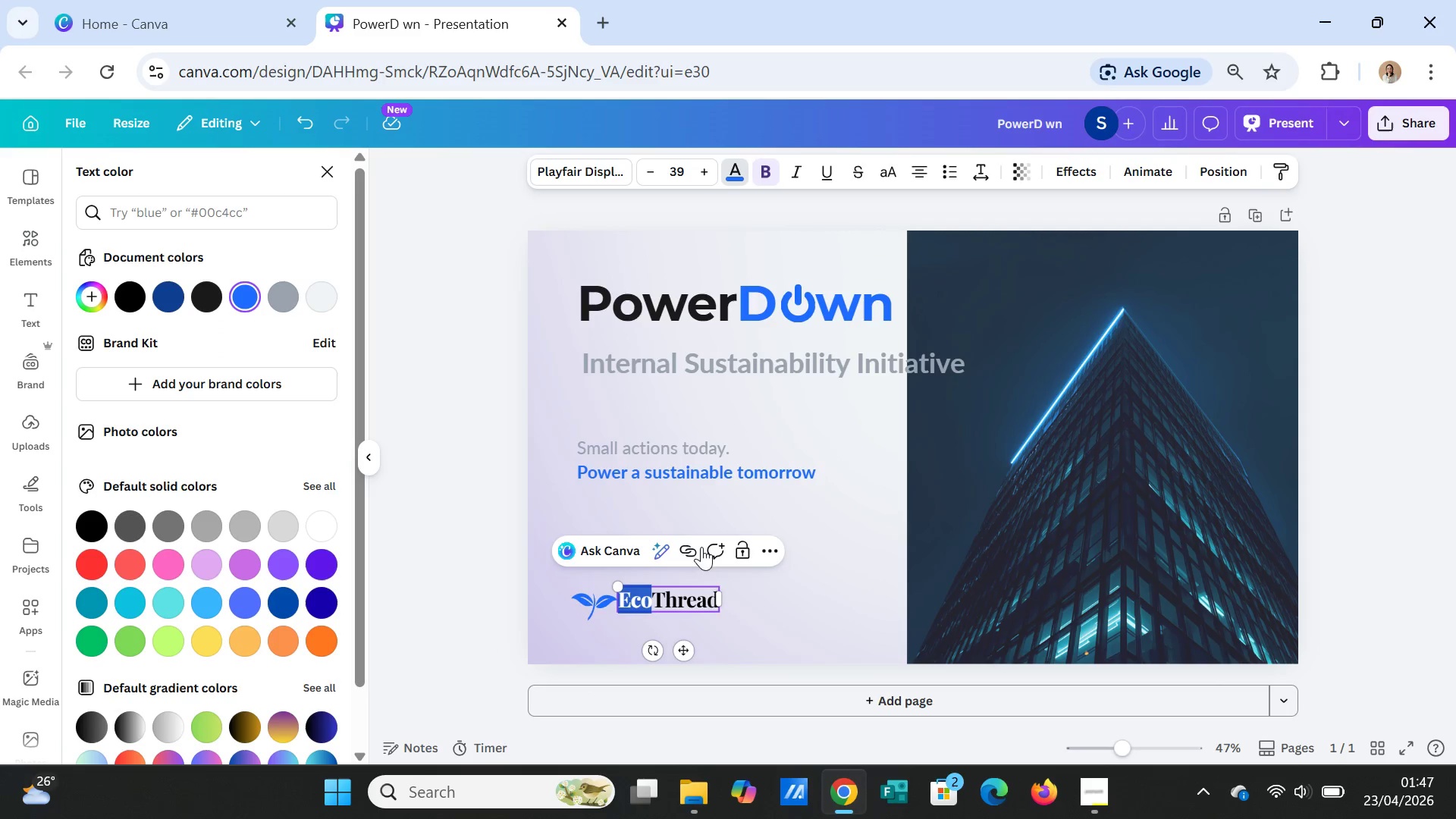 
left_click([849, 507])
 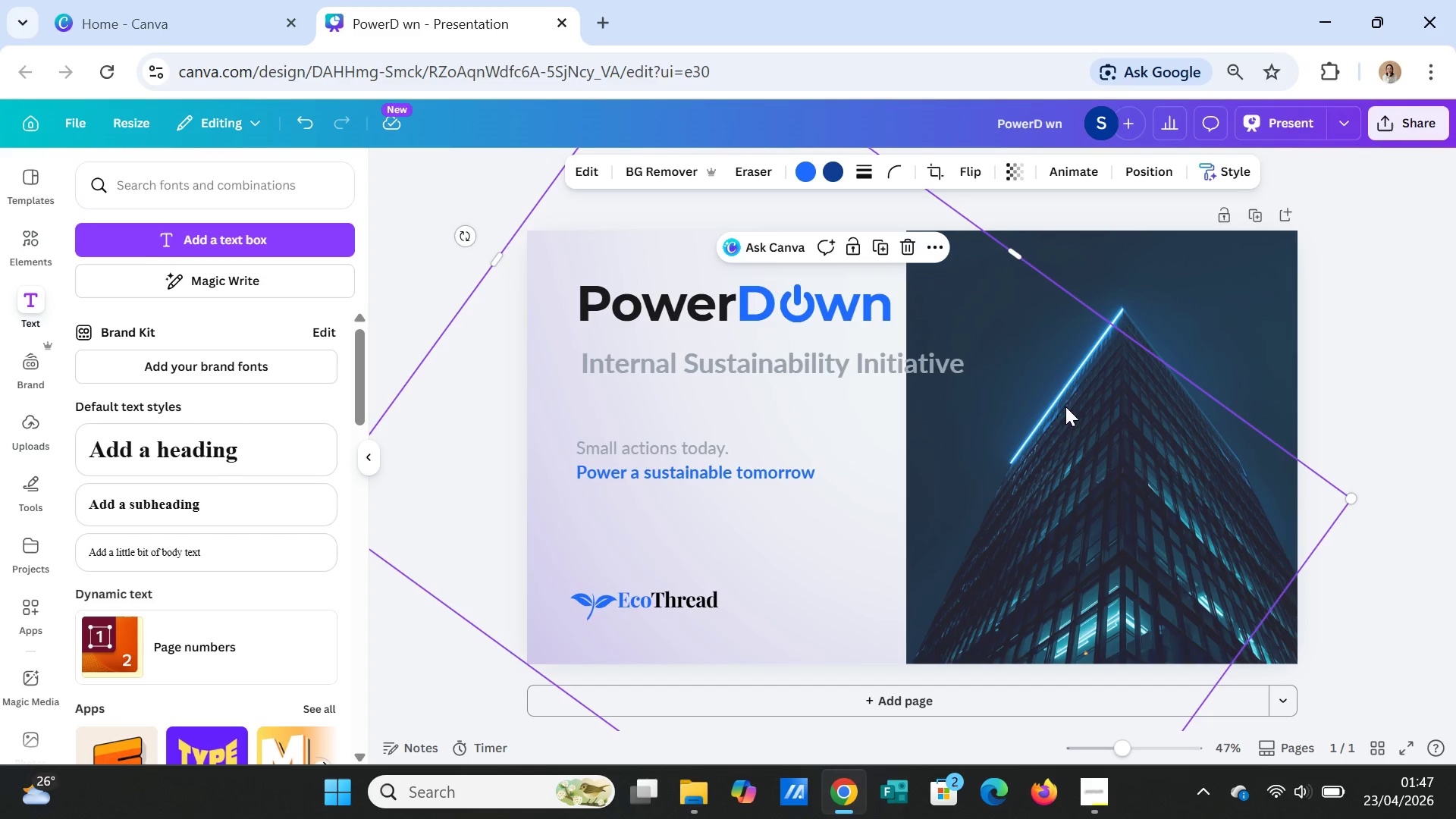 
left_click([1363, 291])
 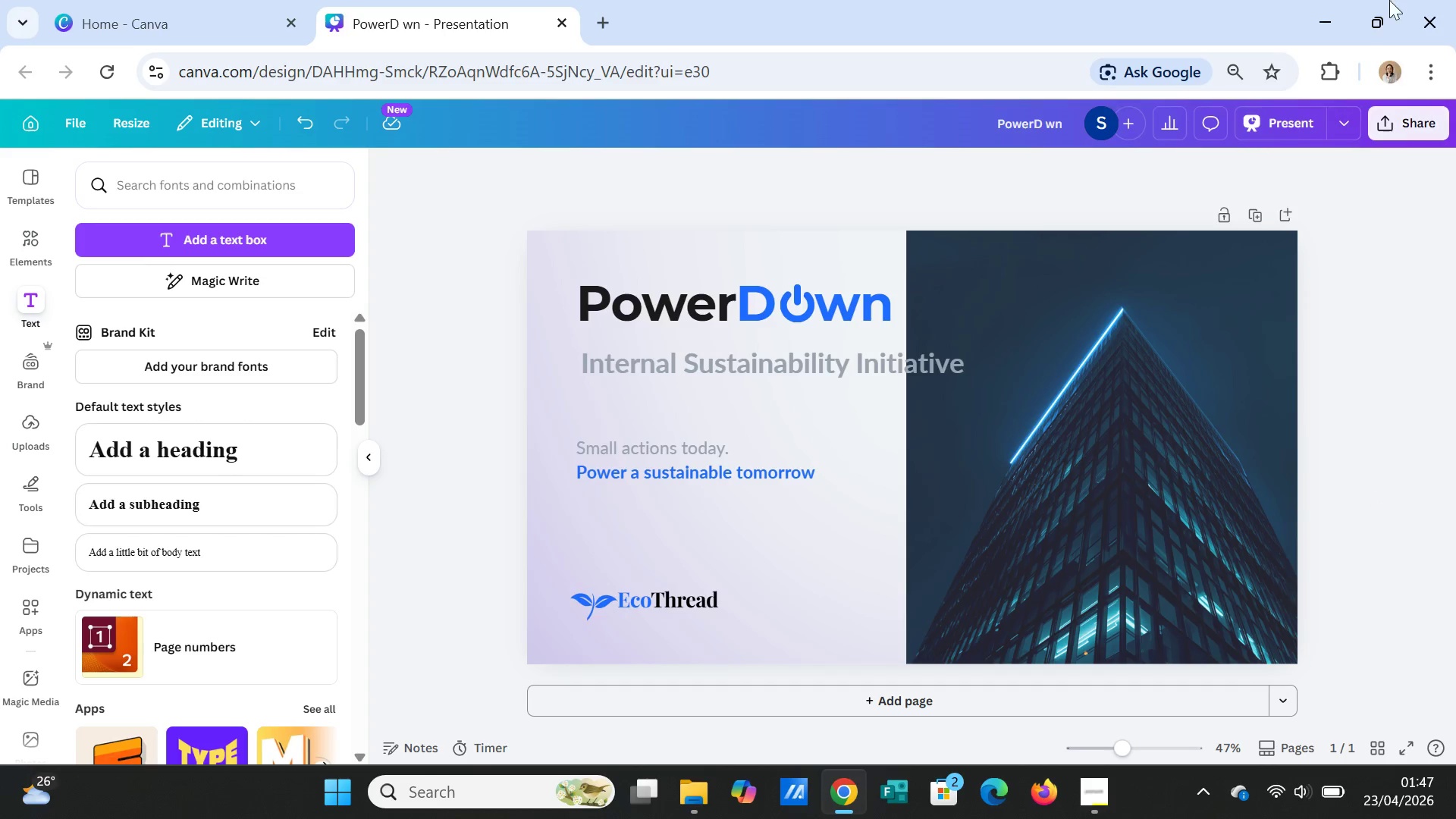 
wait(25.94)
 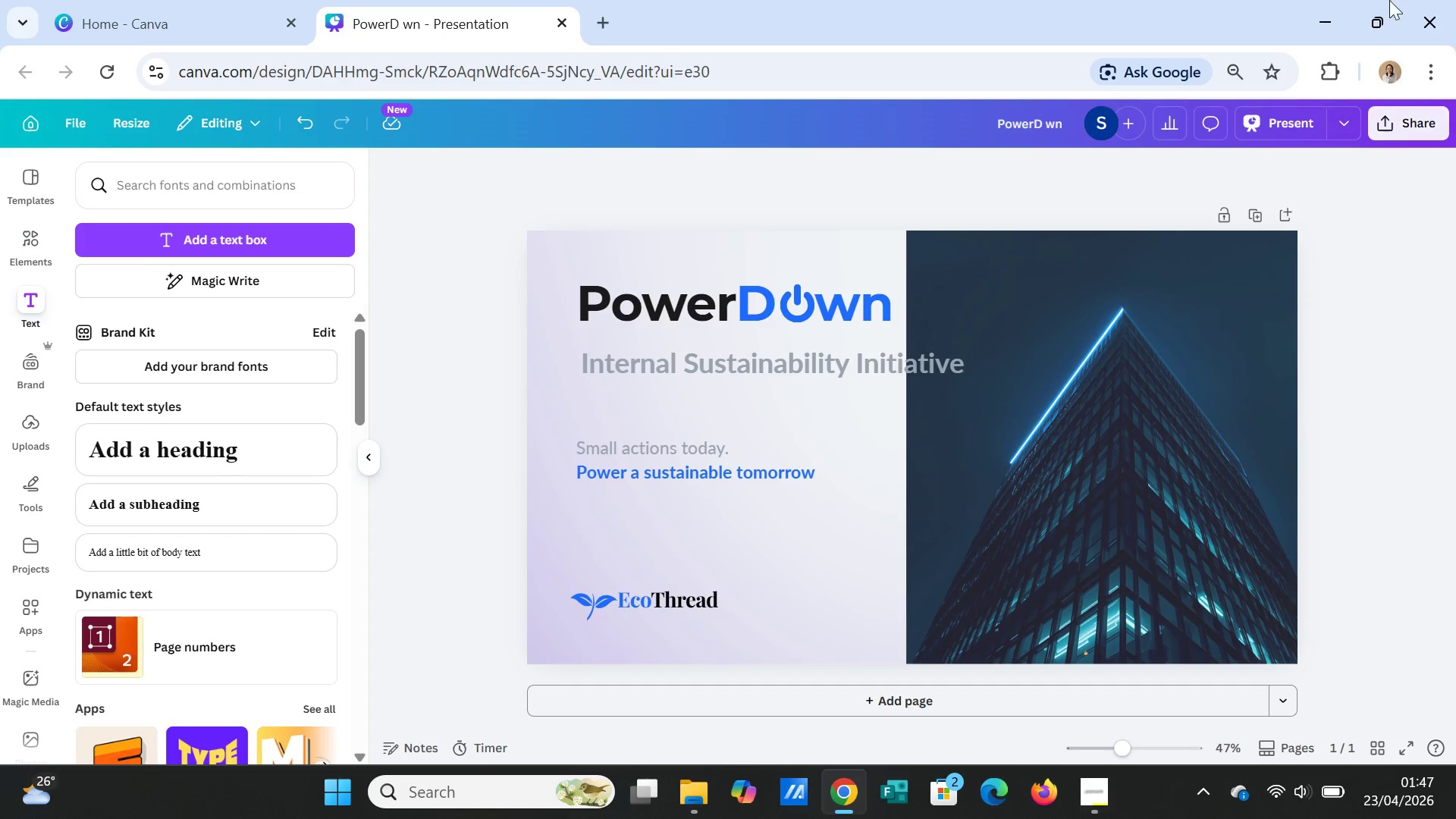 
left_click([794, 306])
 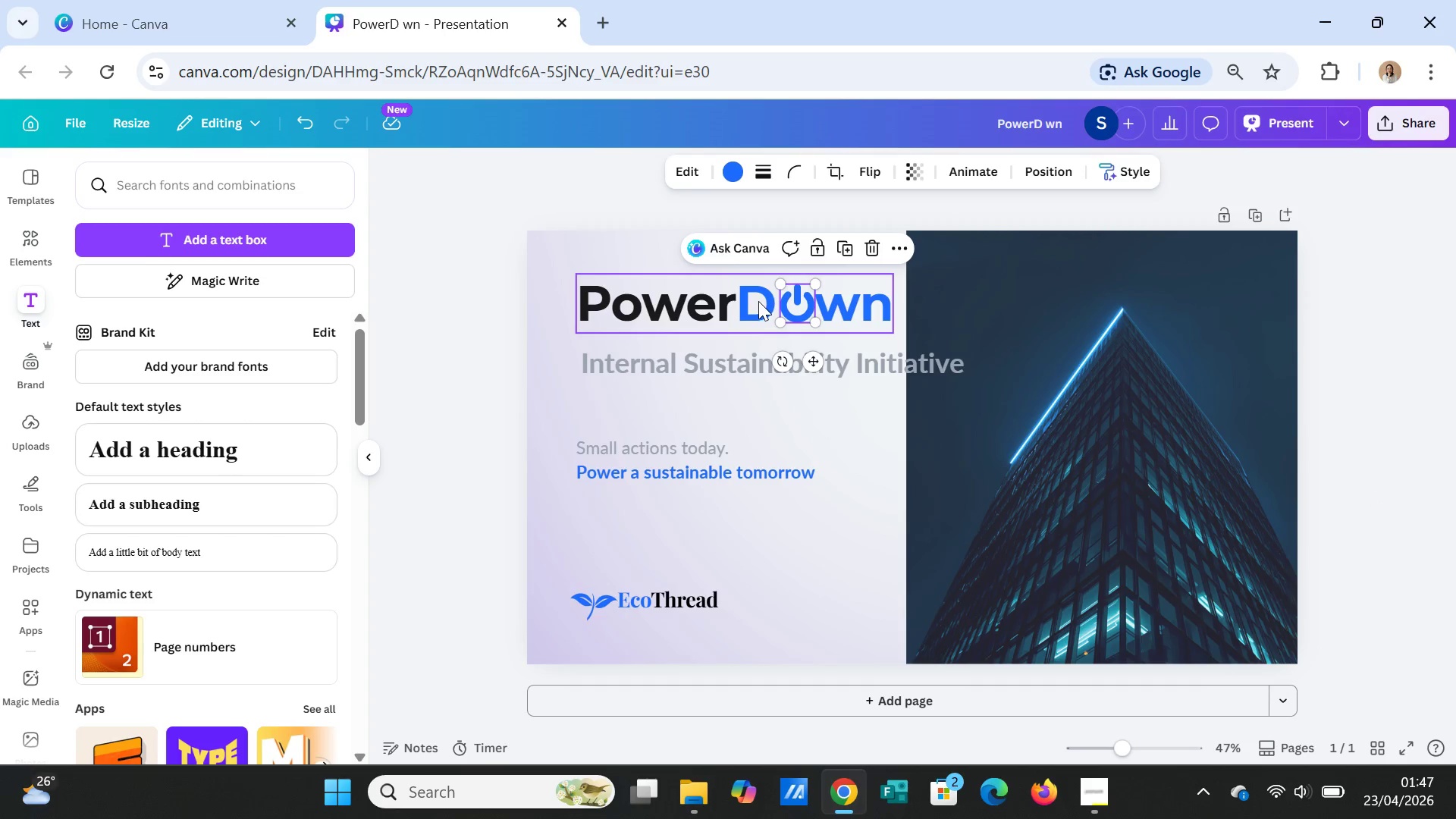 
left_click([737, 163])
 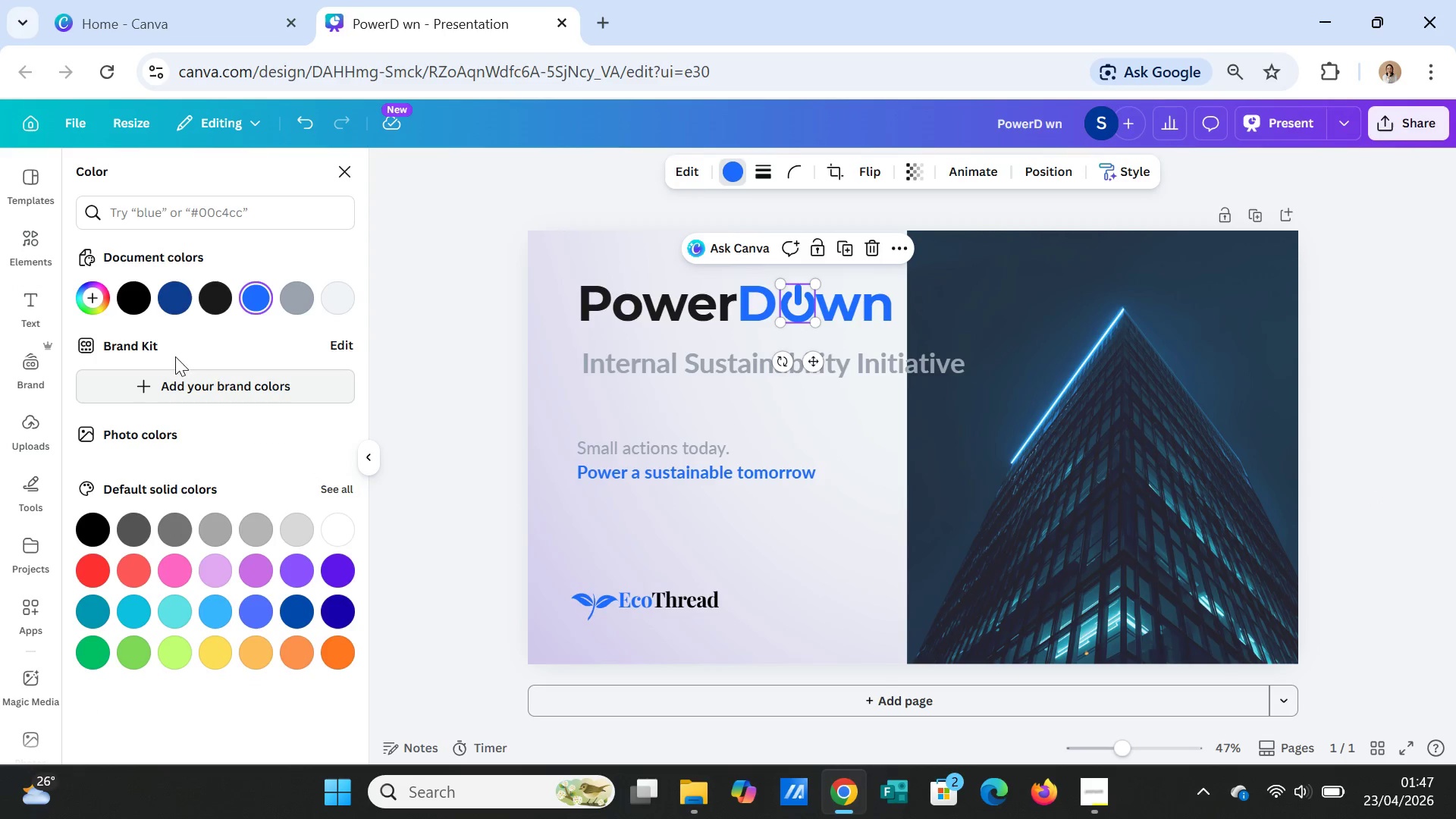 
mouse_move([270, 297])
 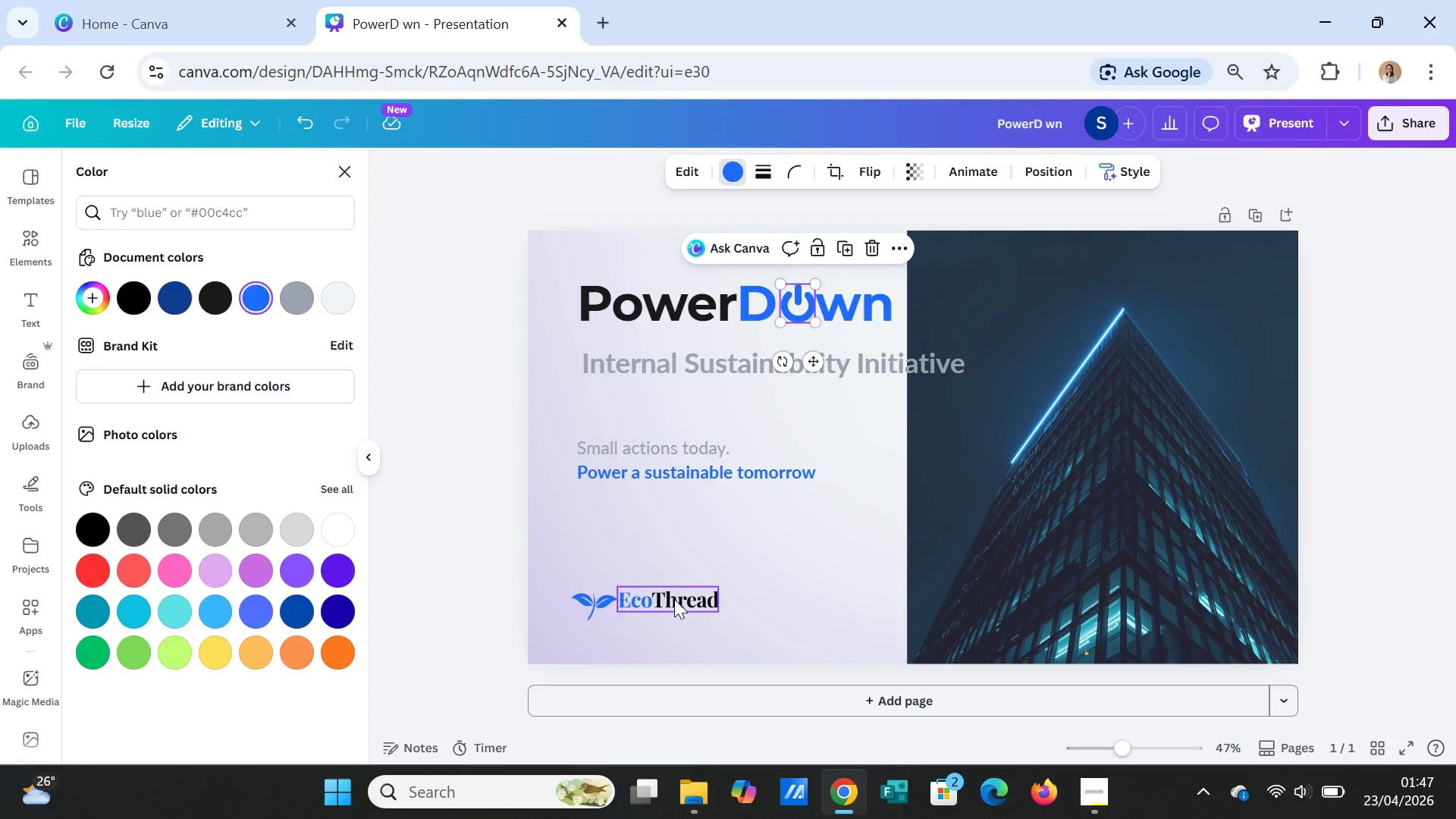 
double_click([676, 599])
 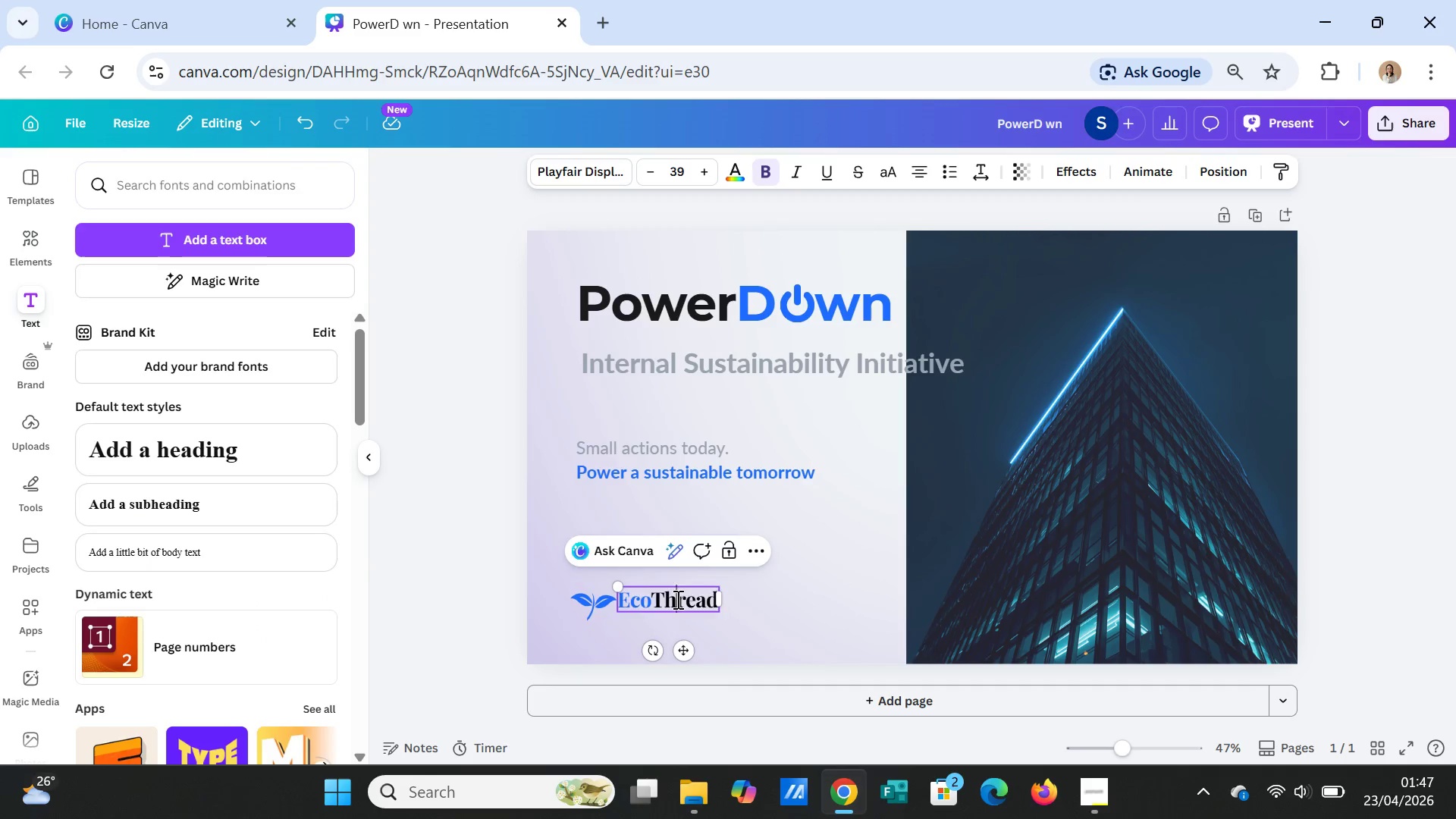 
triple_click([676, 599])
 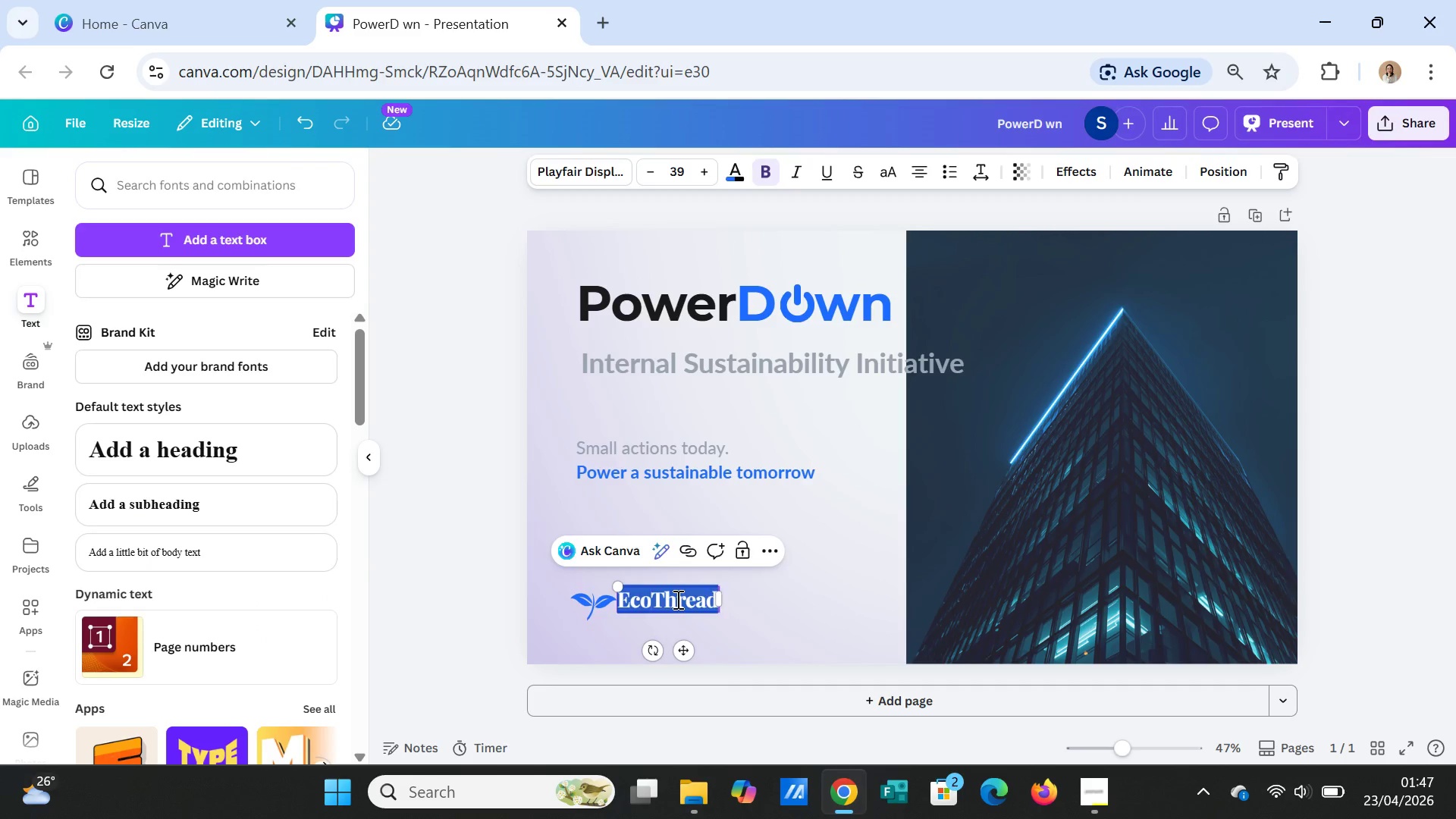 
double_click([676, 599])
 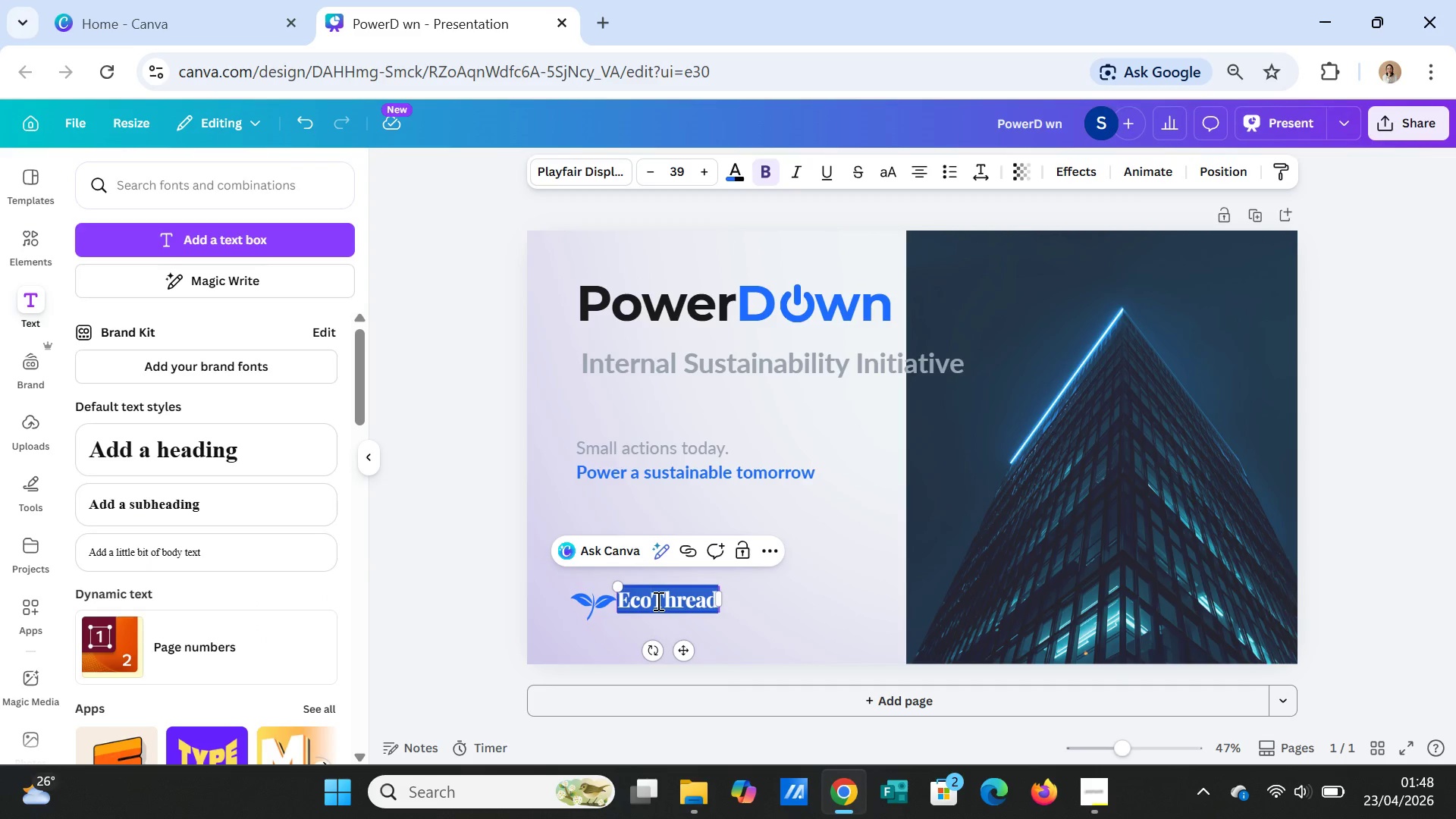 
left_click([657, 601])
 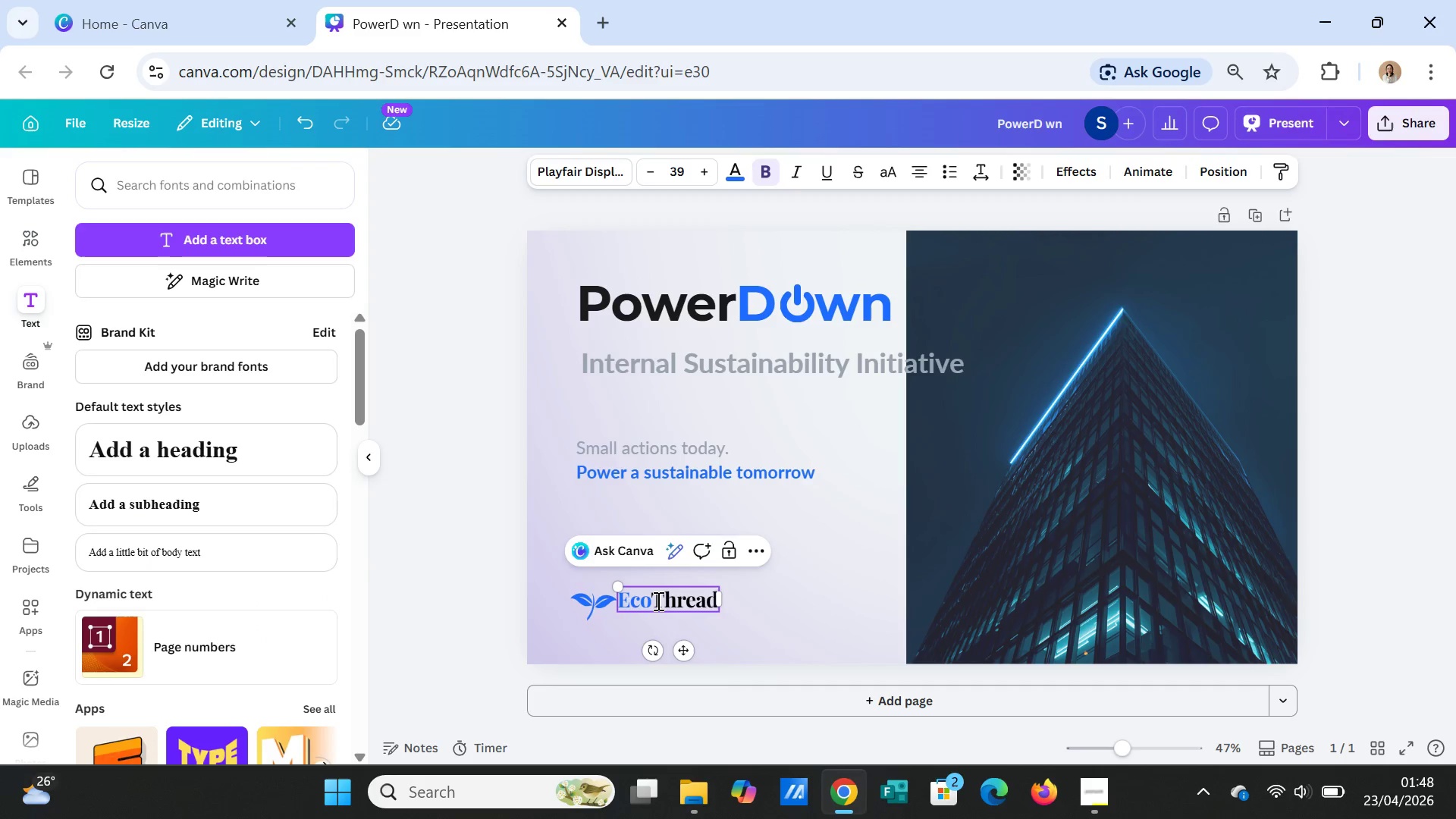 
left_click_drag(start_coordinate=[657, 601], to_coordinate=[715, 600])
 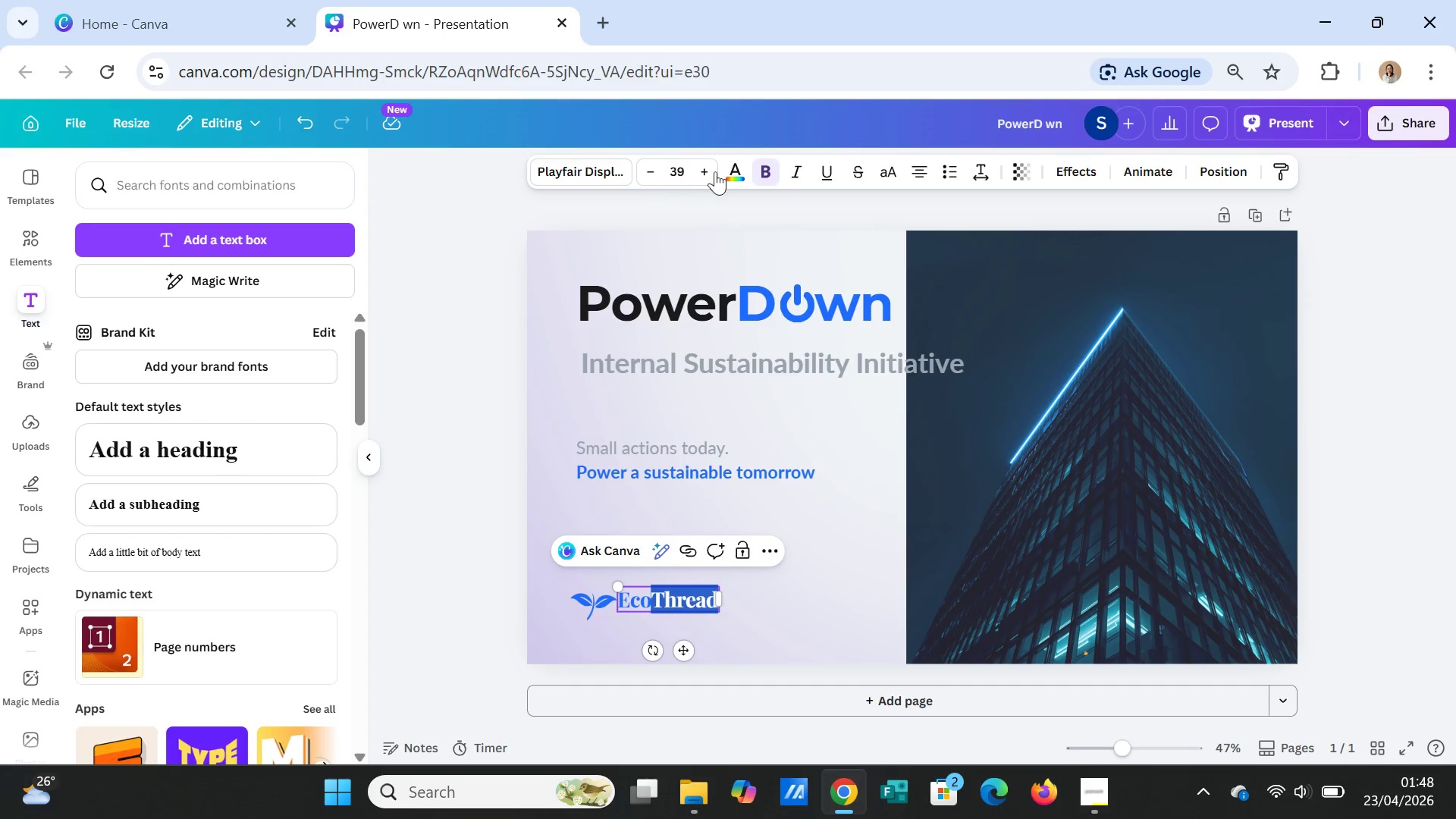 
left_click([734, 169])
 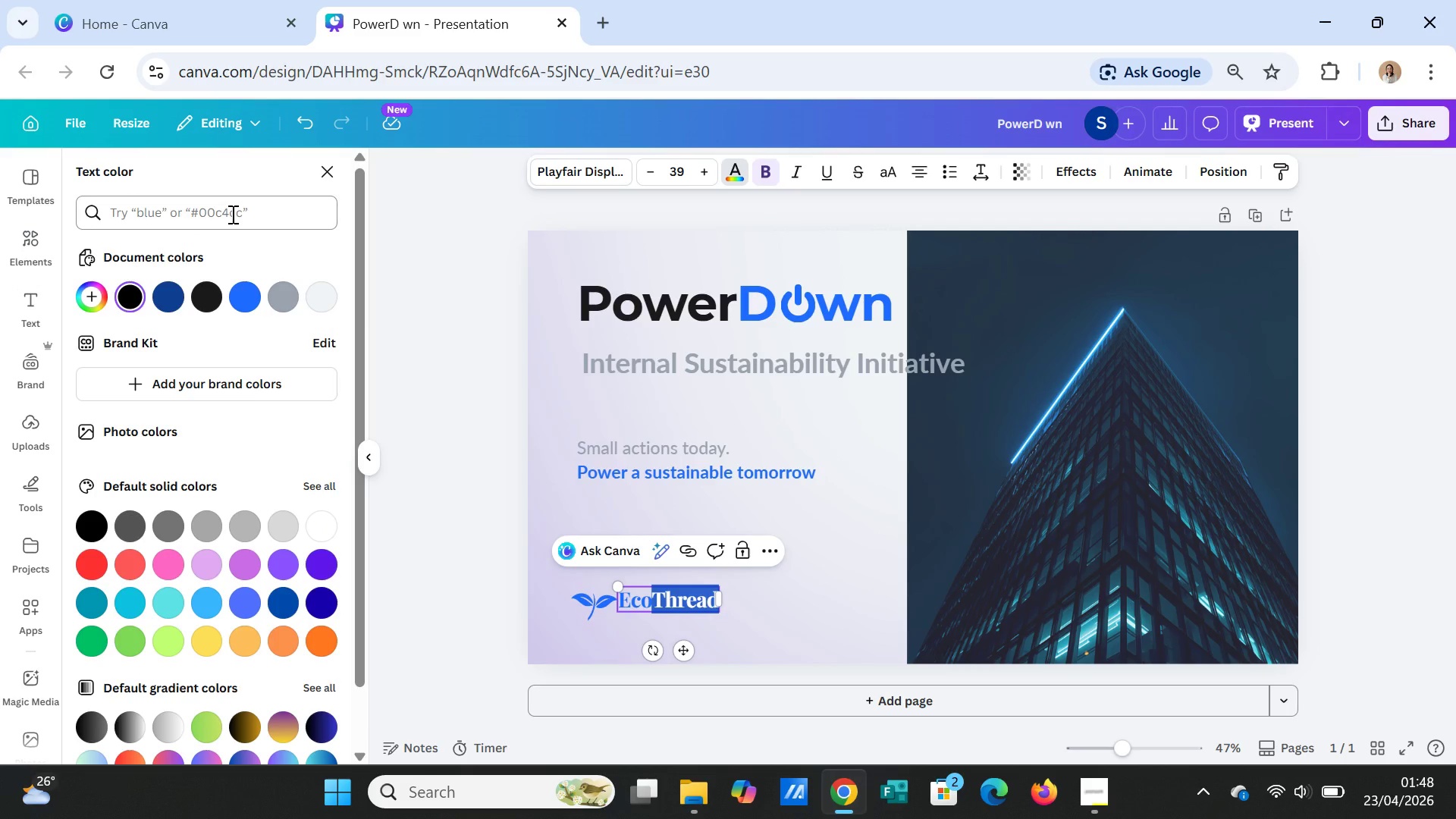 
left_click([231, 214])
 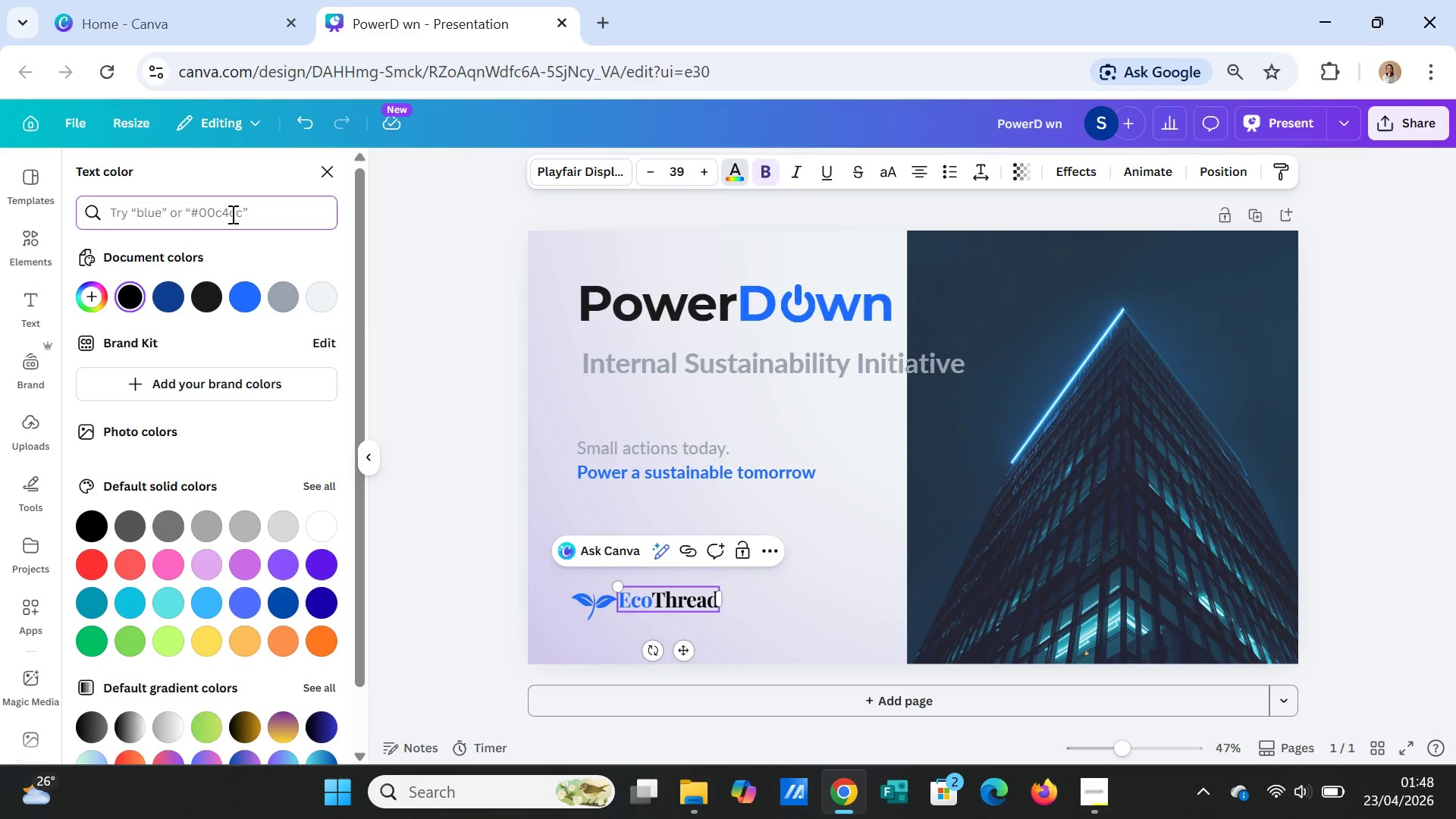 
type(0F3D91)
 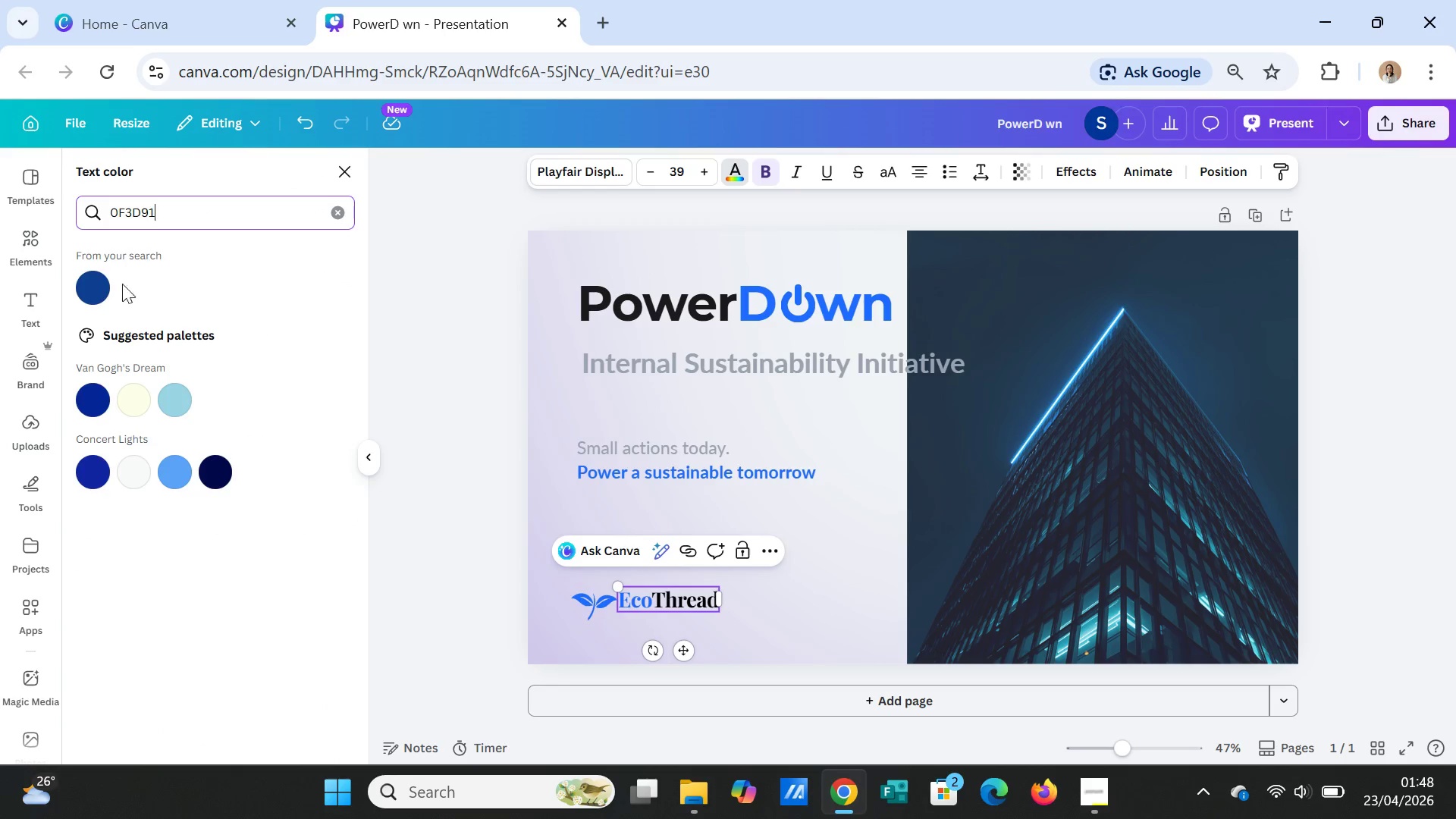 
left_click([91, 293])
 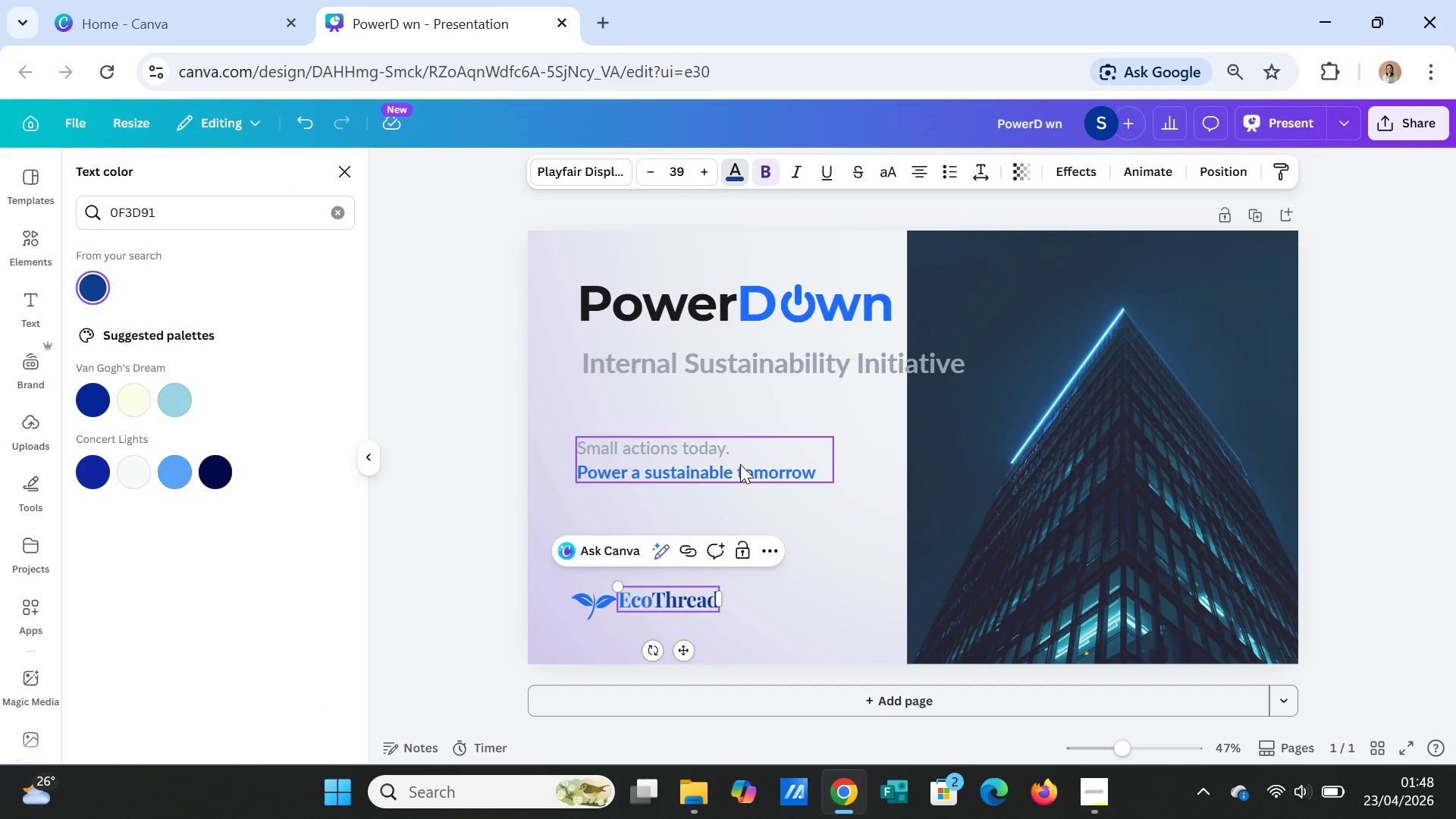 
wait(10.8)
 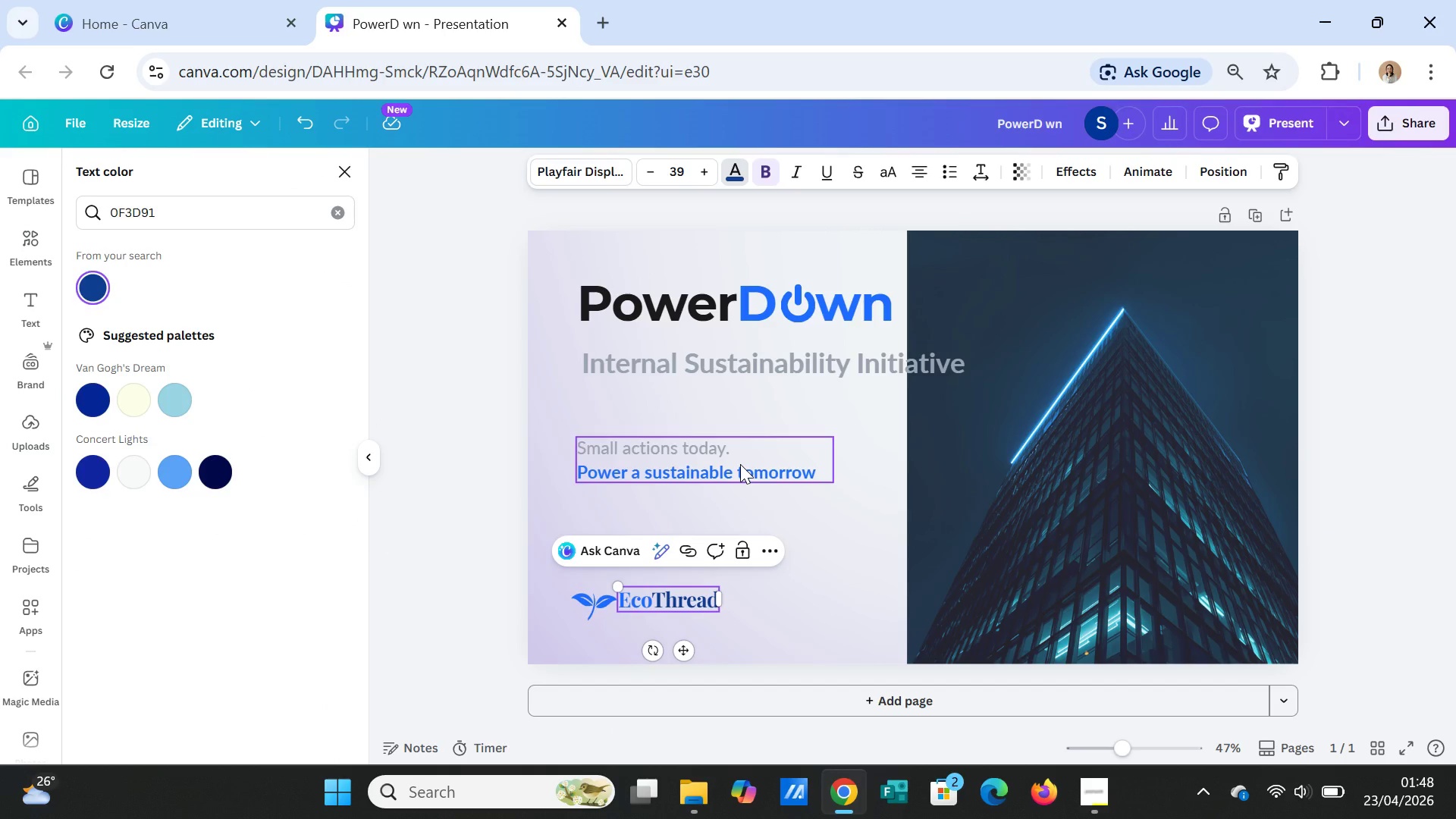 
left_click([815, 600])
 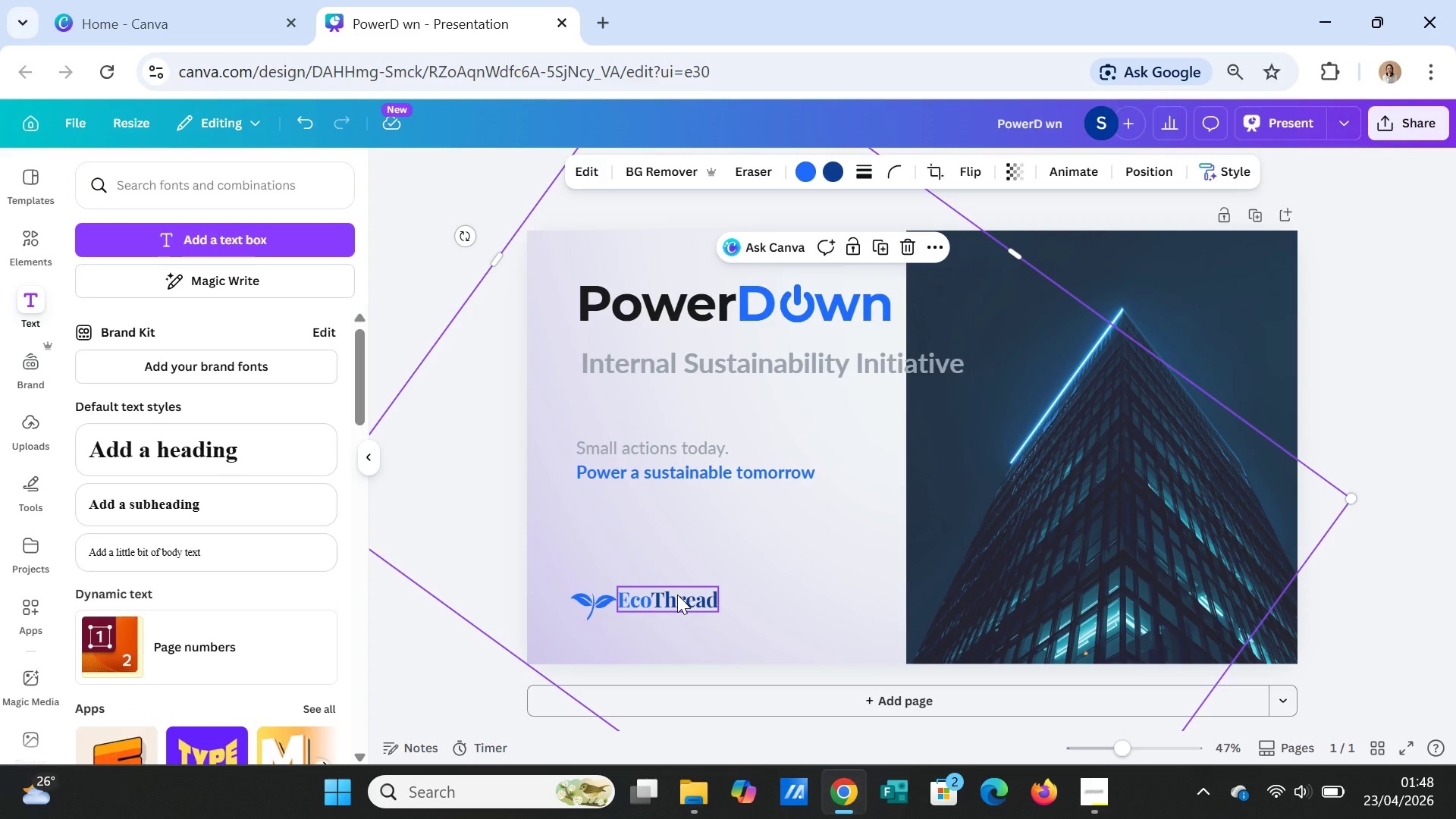 
left_click([677, 595])
 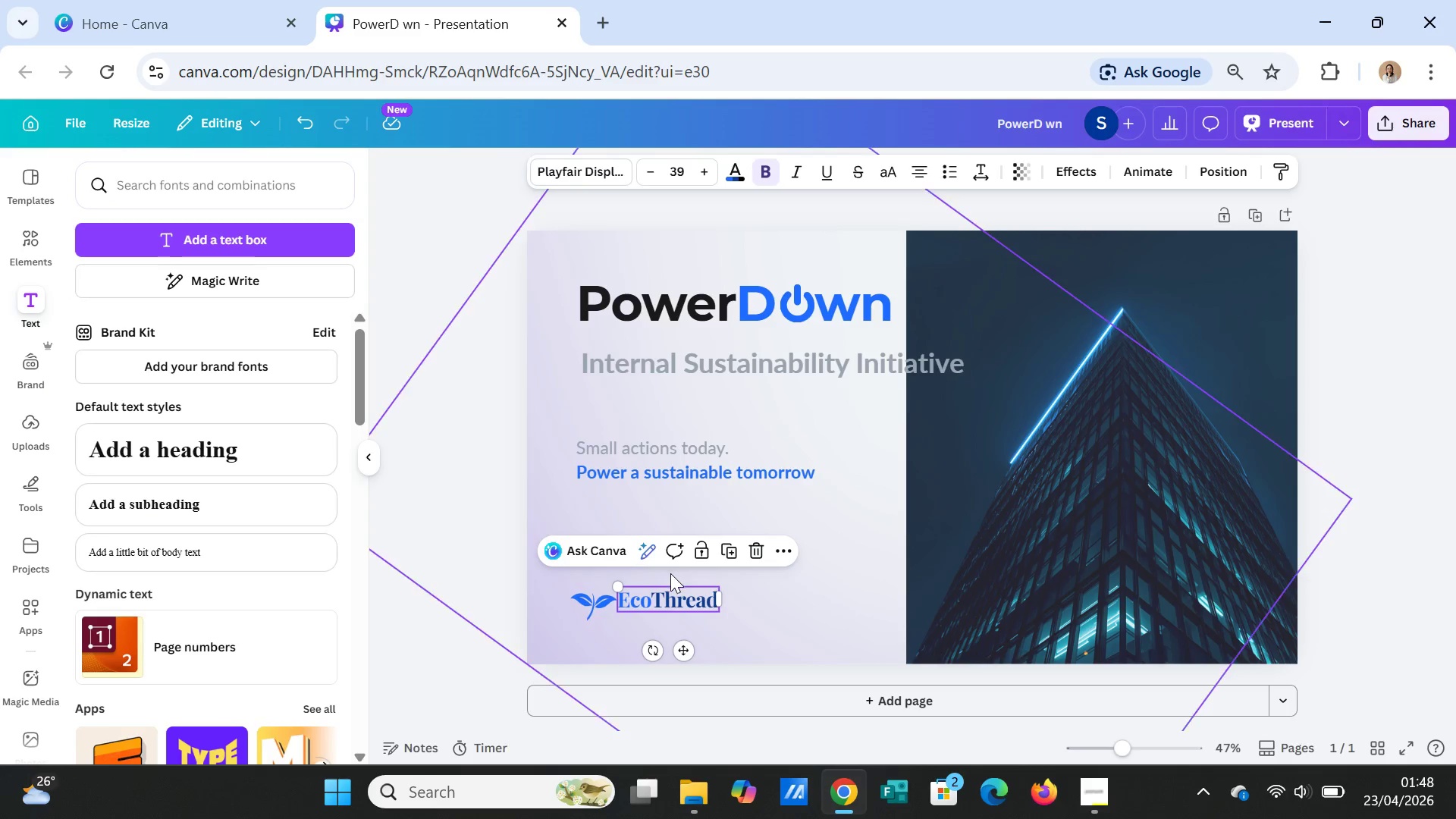 
left_click([595, 171])
 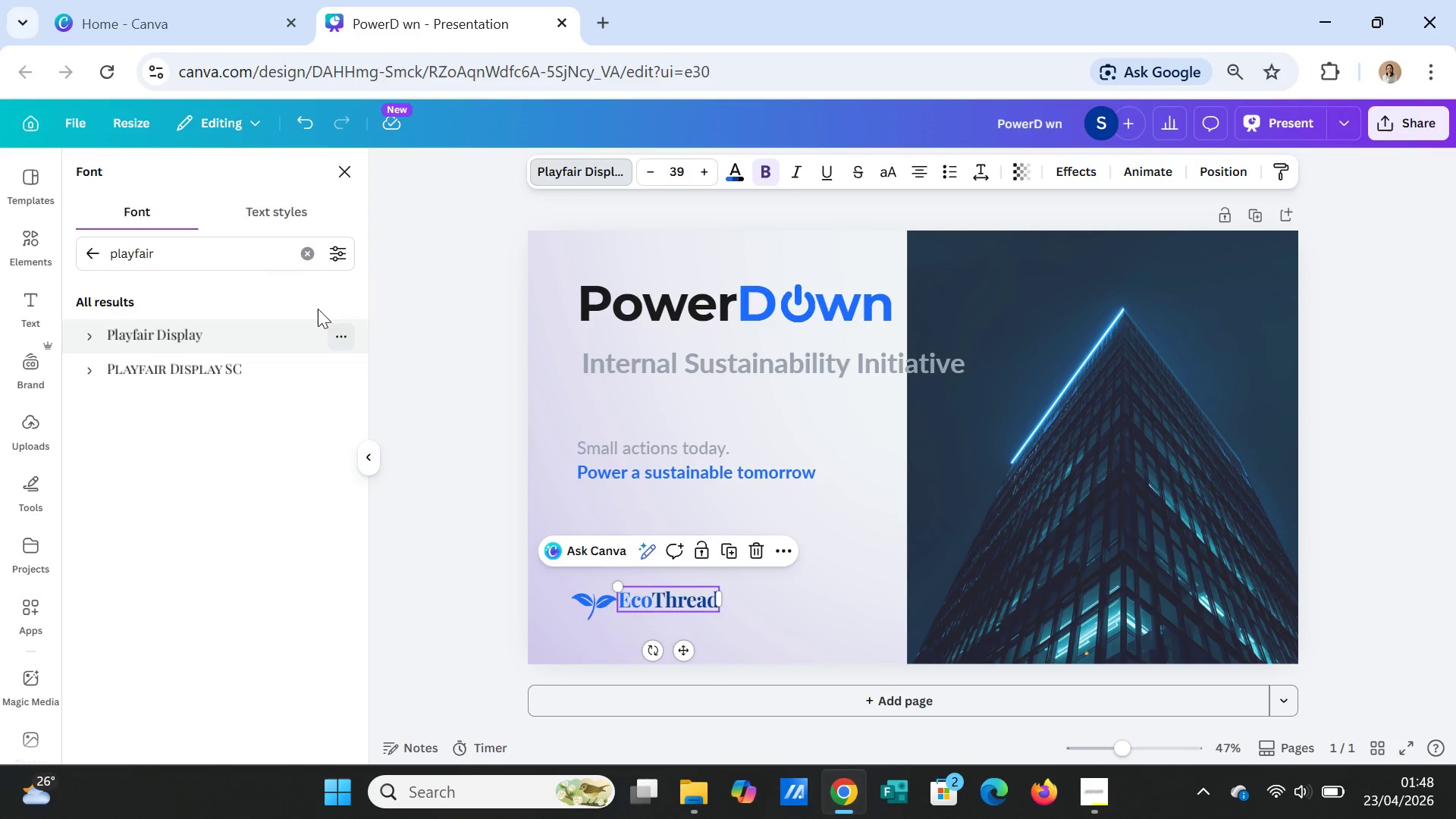 
left_click([300, 252])
 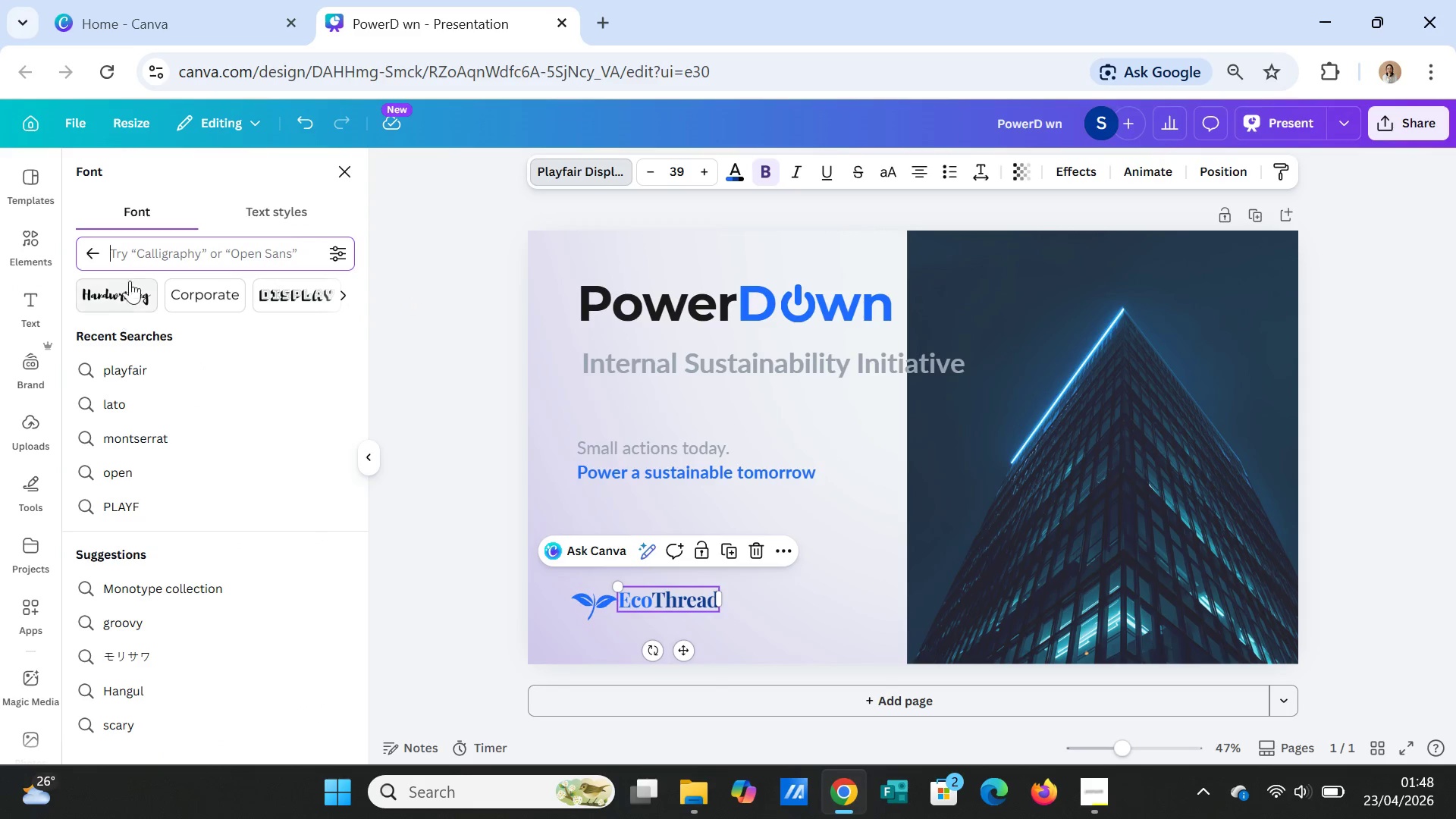 
left_click([83, 247])
 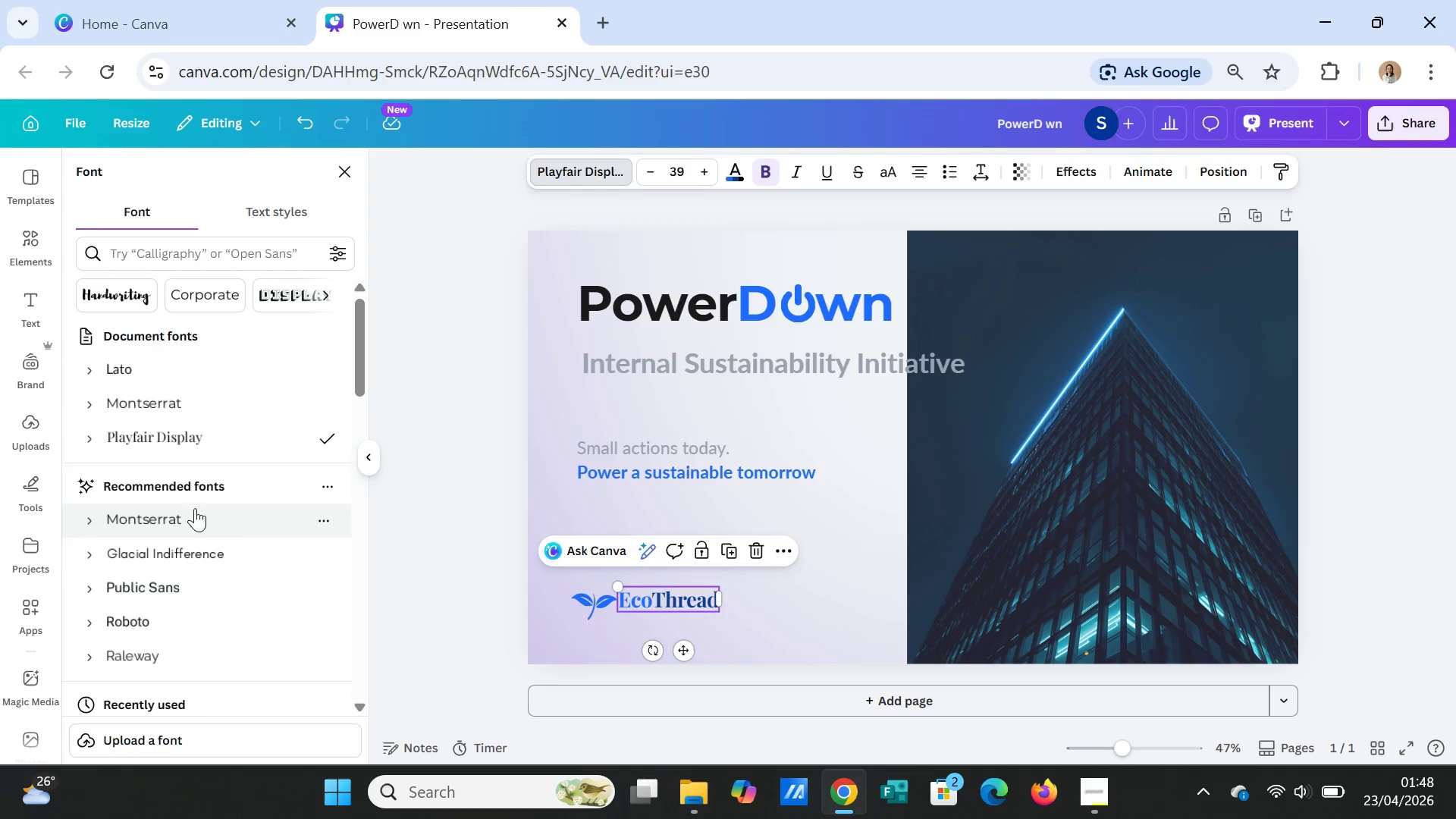 
mouse_move([136, 642])
 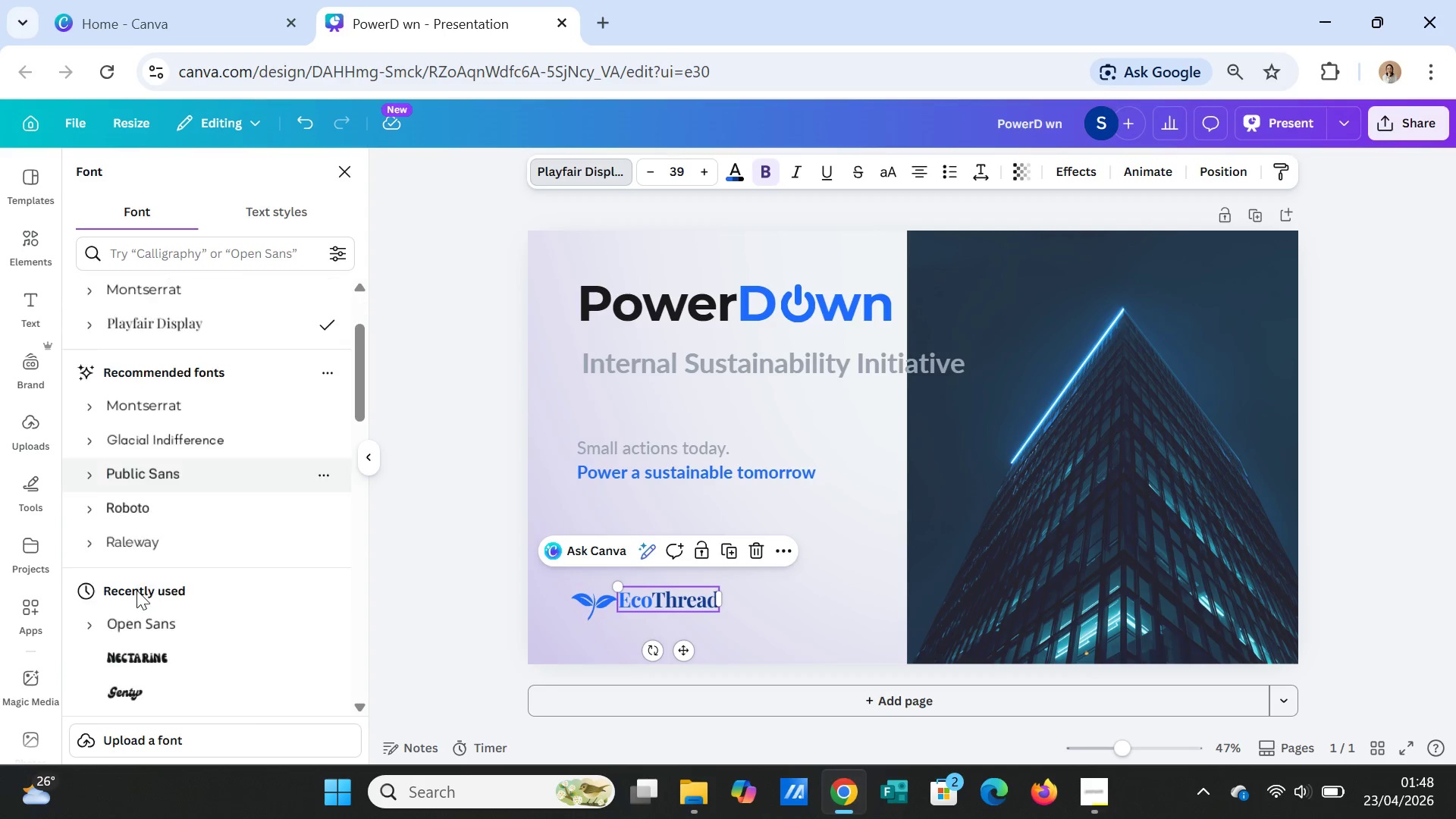 
scroll: coordinate [136, 590], scroll_direction: down, amount: 2.0
 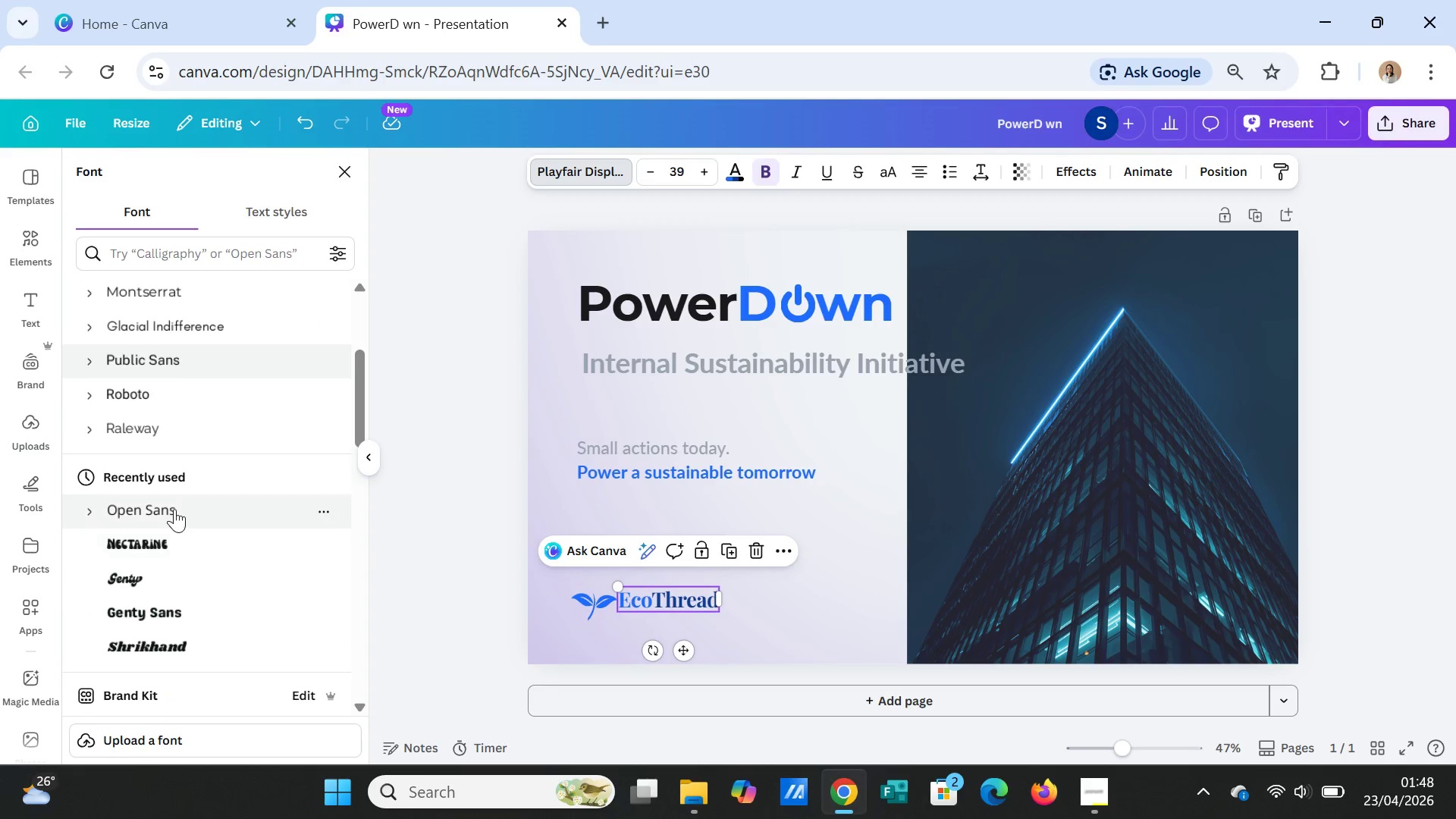 
left_click([174, 509])
 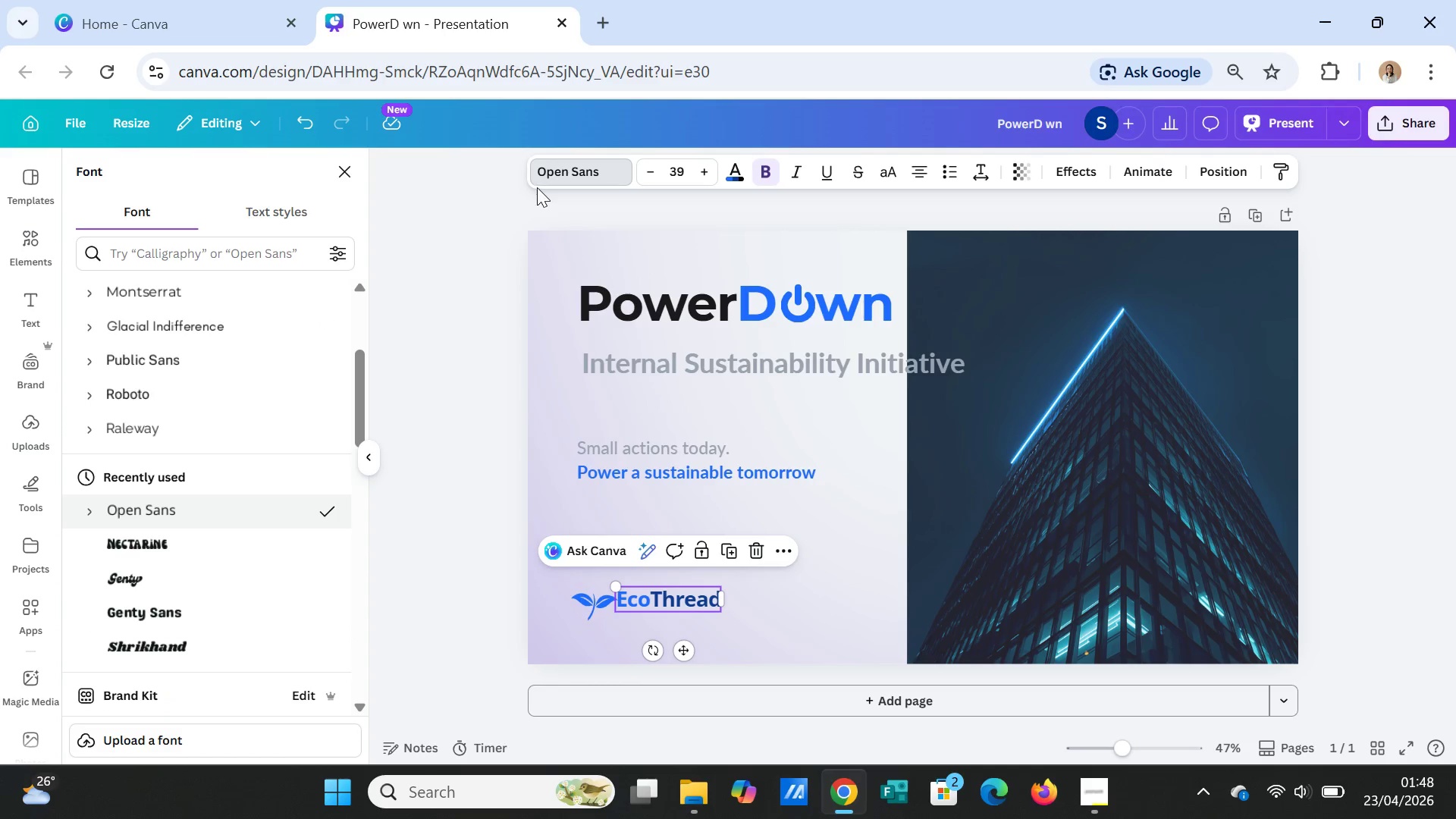 
left_click([762, 168])
 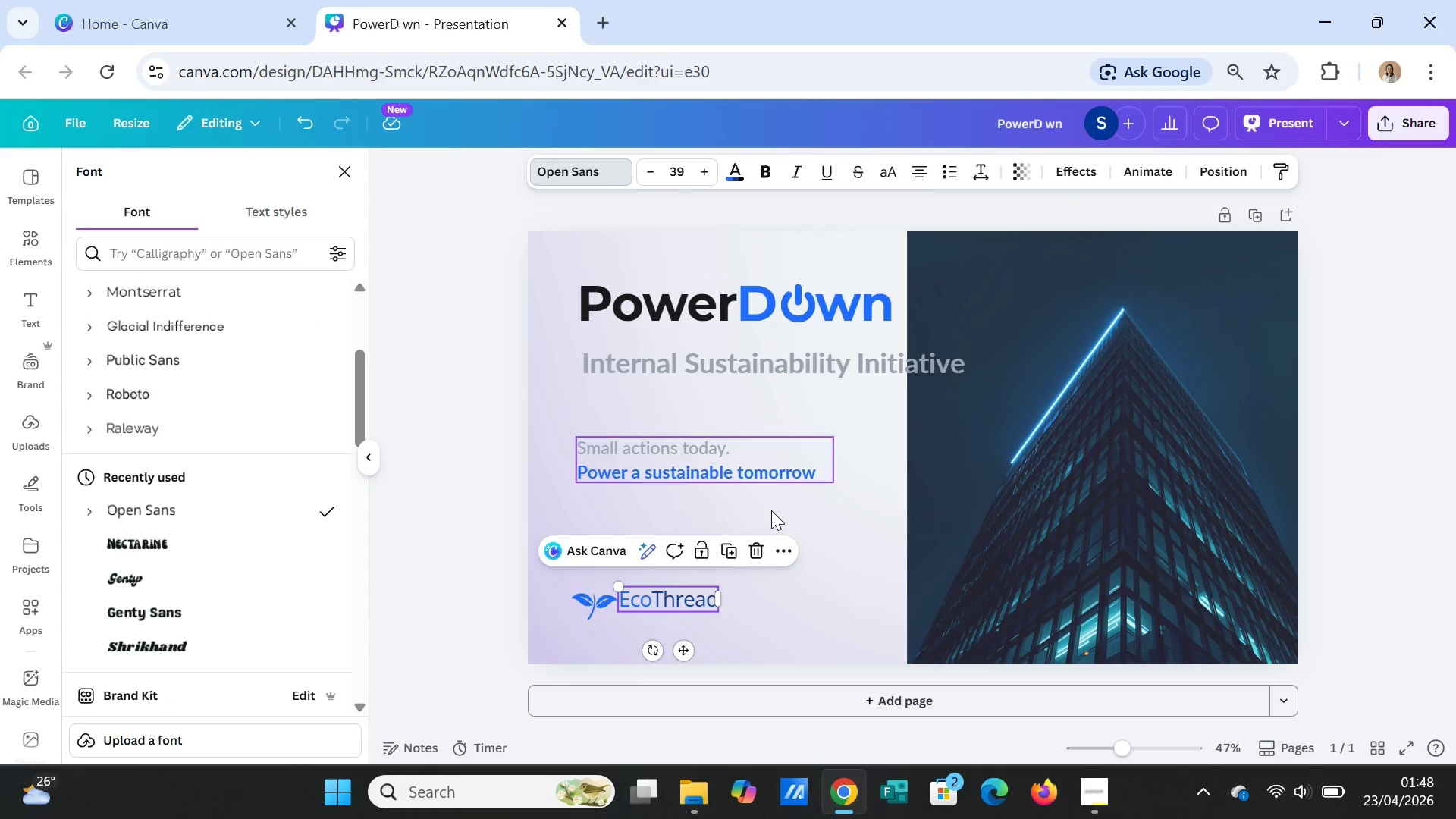 
left_click([795, 563])
 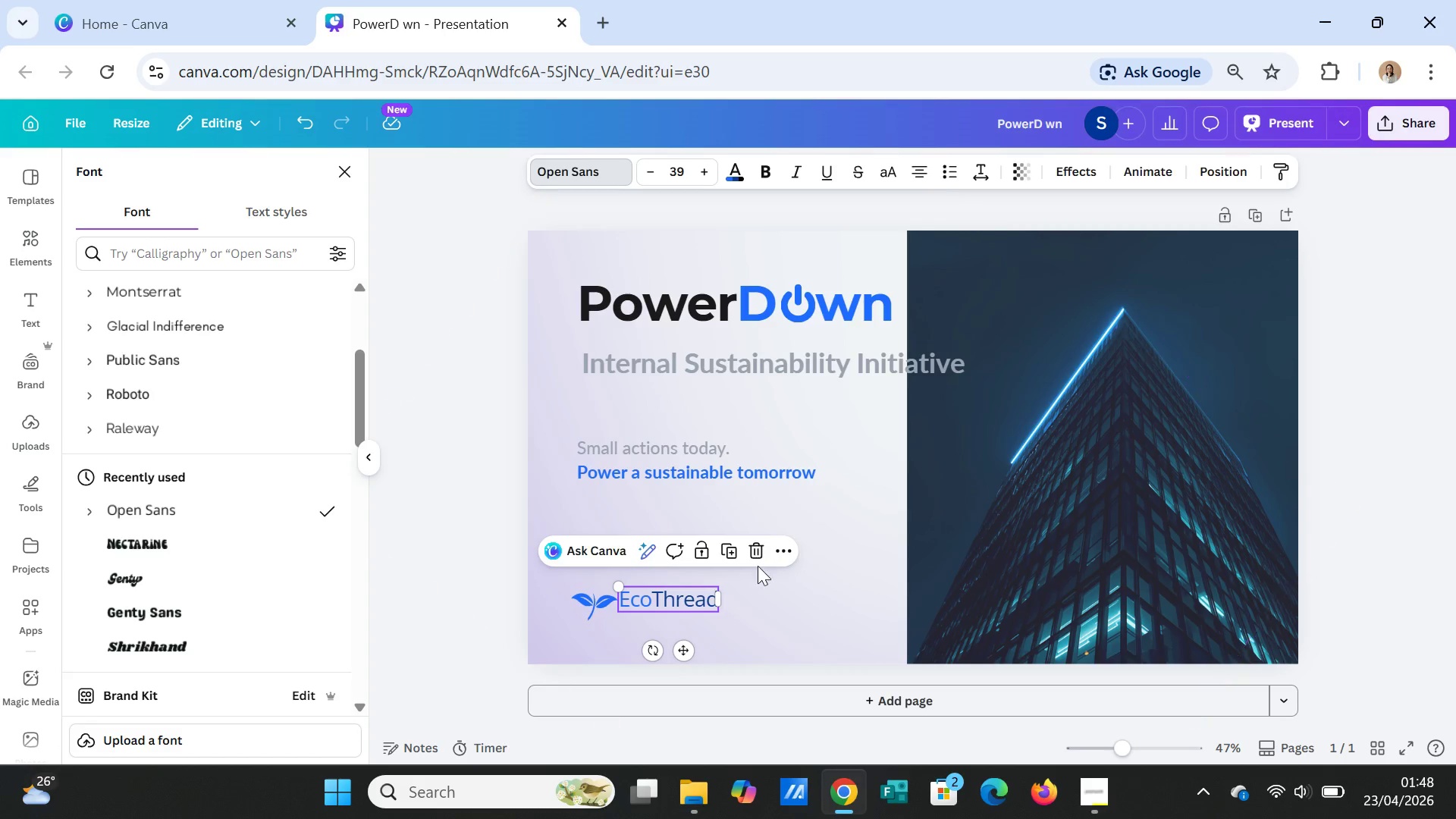 
left_click([755, 572])
 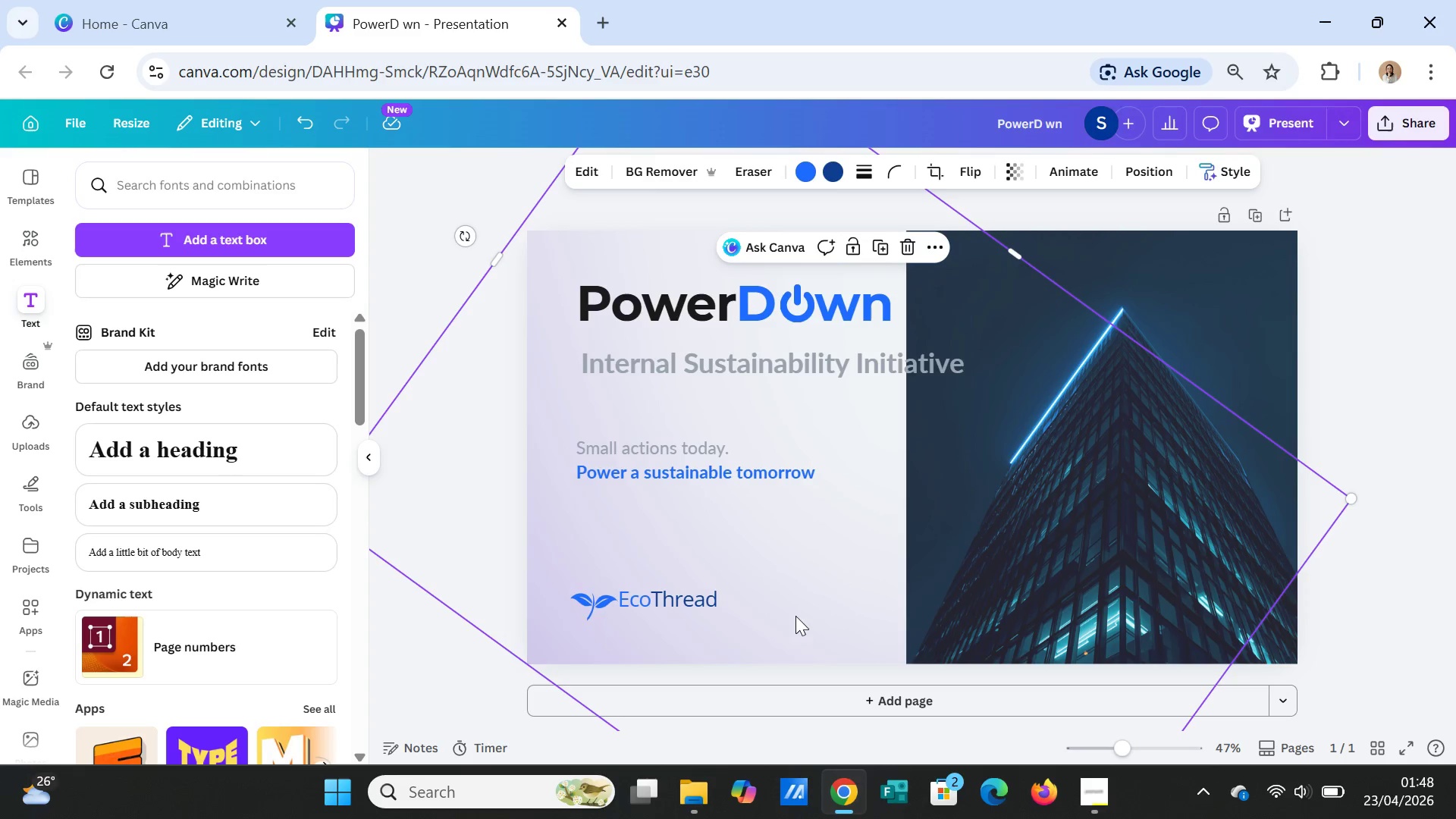 
left_click([805, 614])
 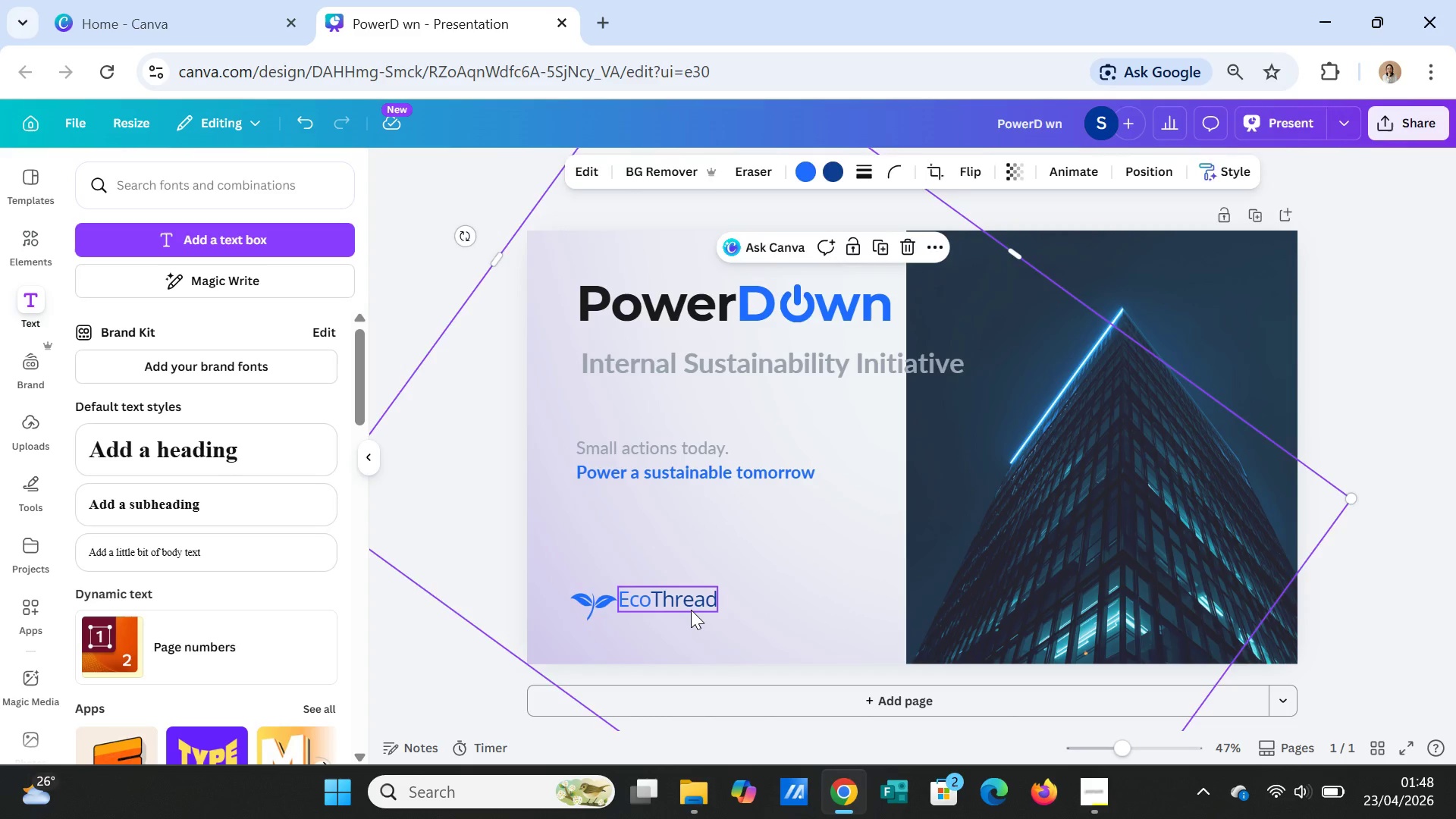 
left_click([691, 610])
 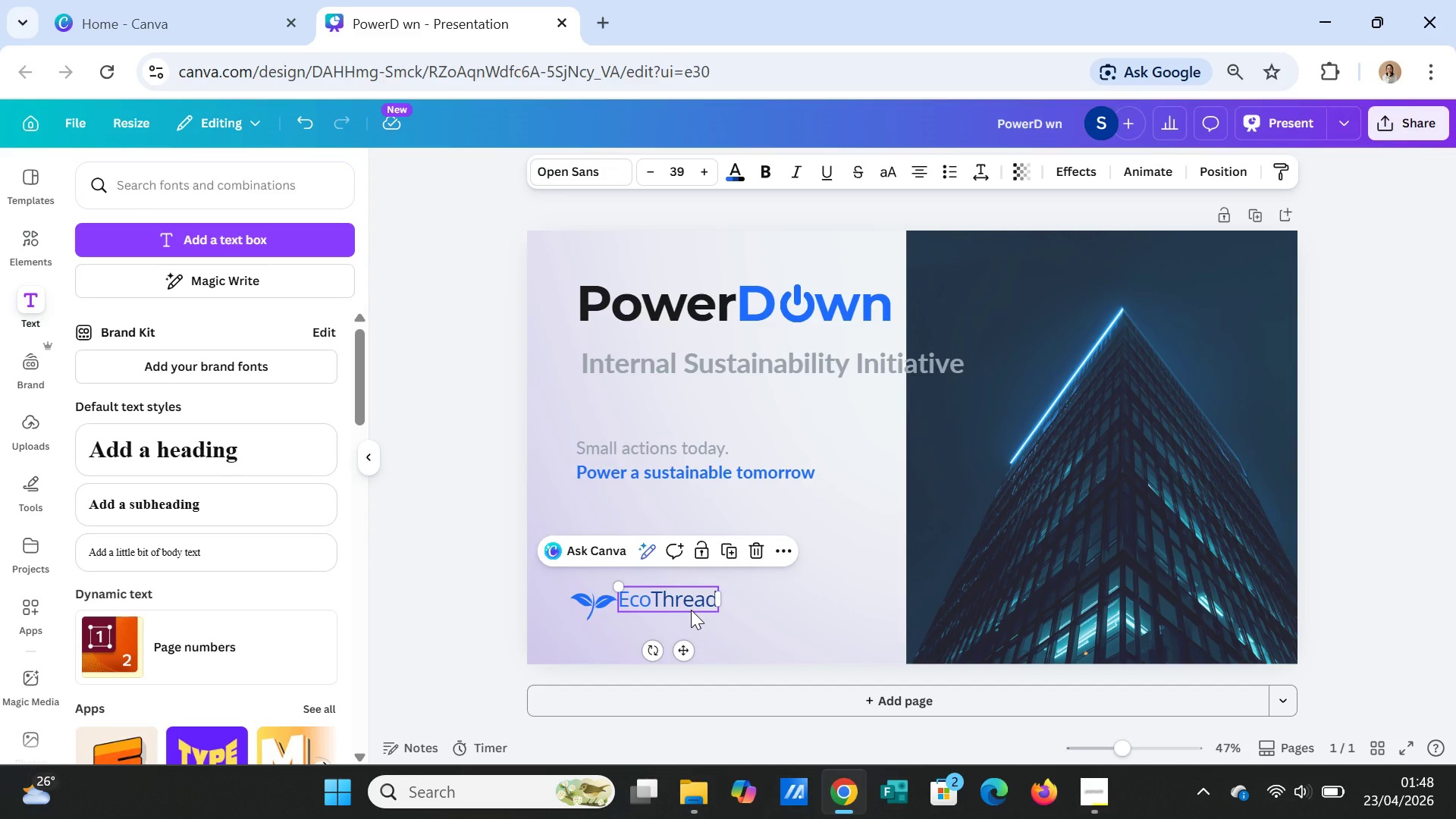 
key(Control+C)
 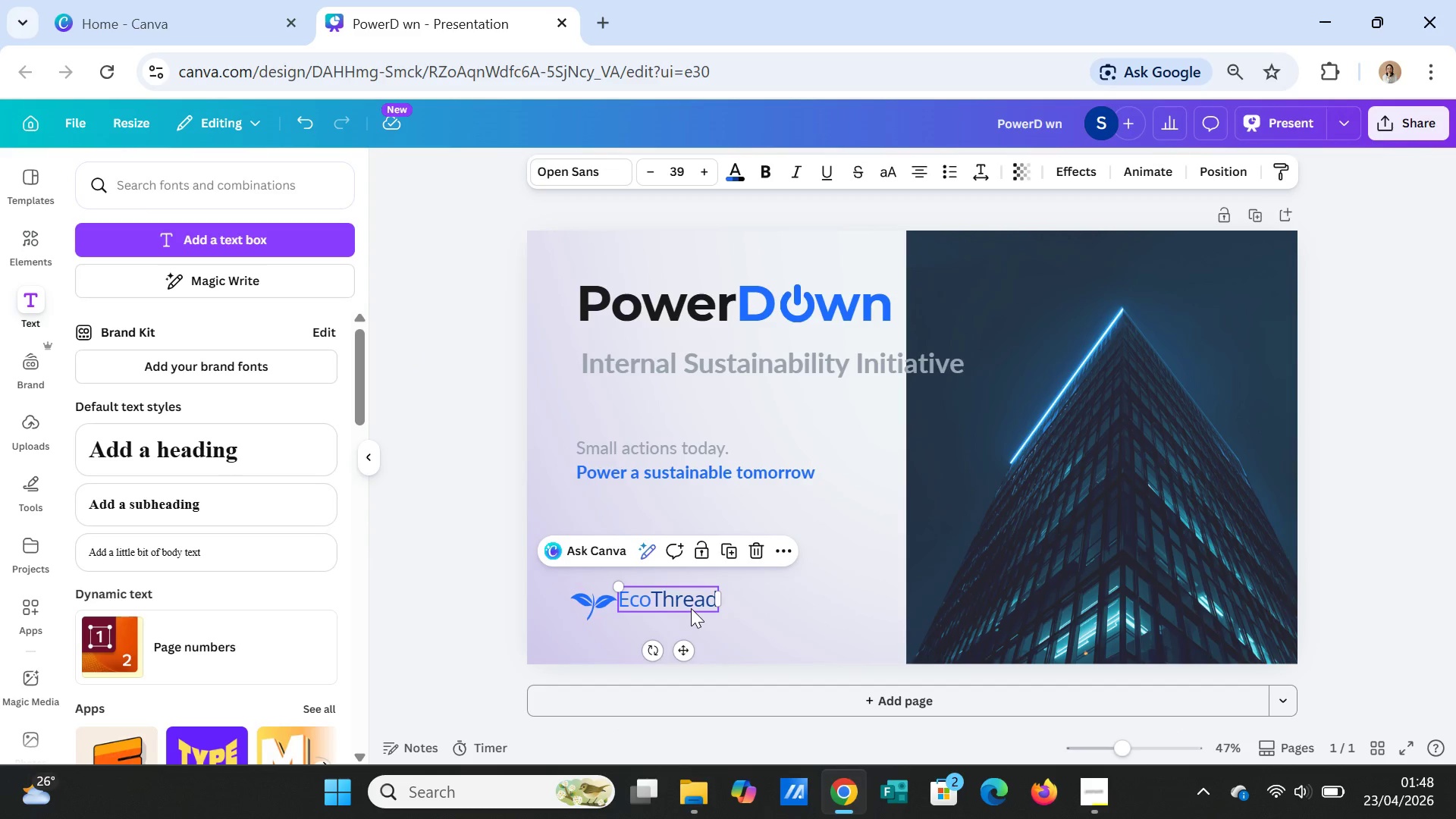 
key(Control+V)
 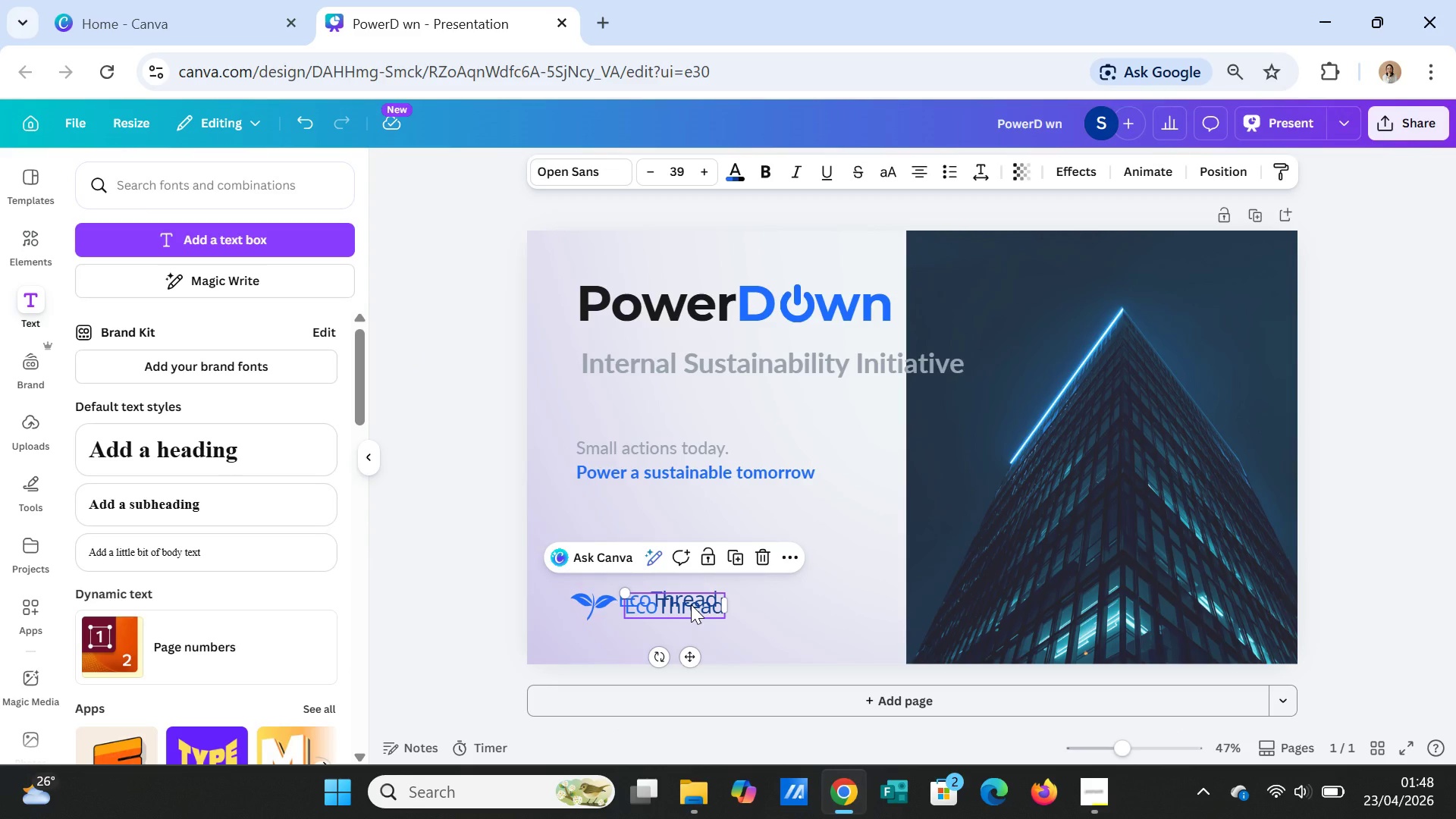 
left_click_drag(start_coordinate=[691, 604], to_coordinate=[685, 620])
 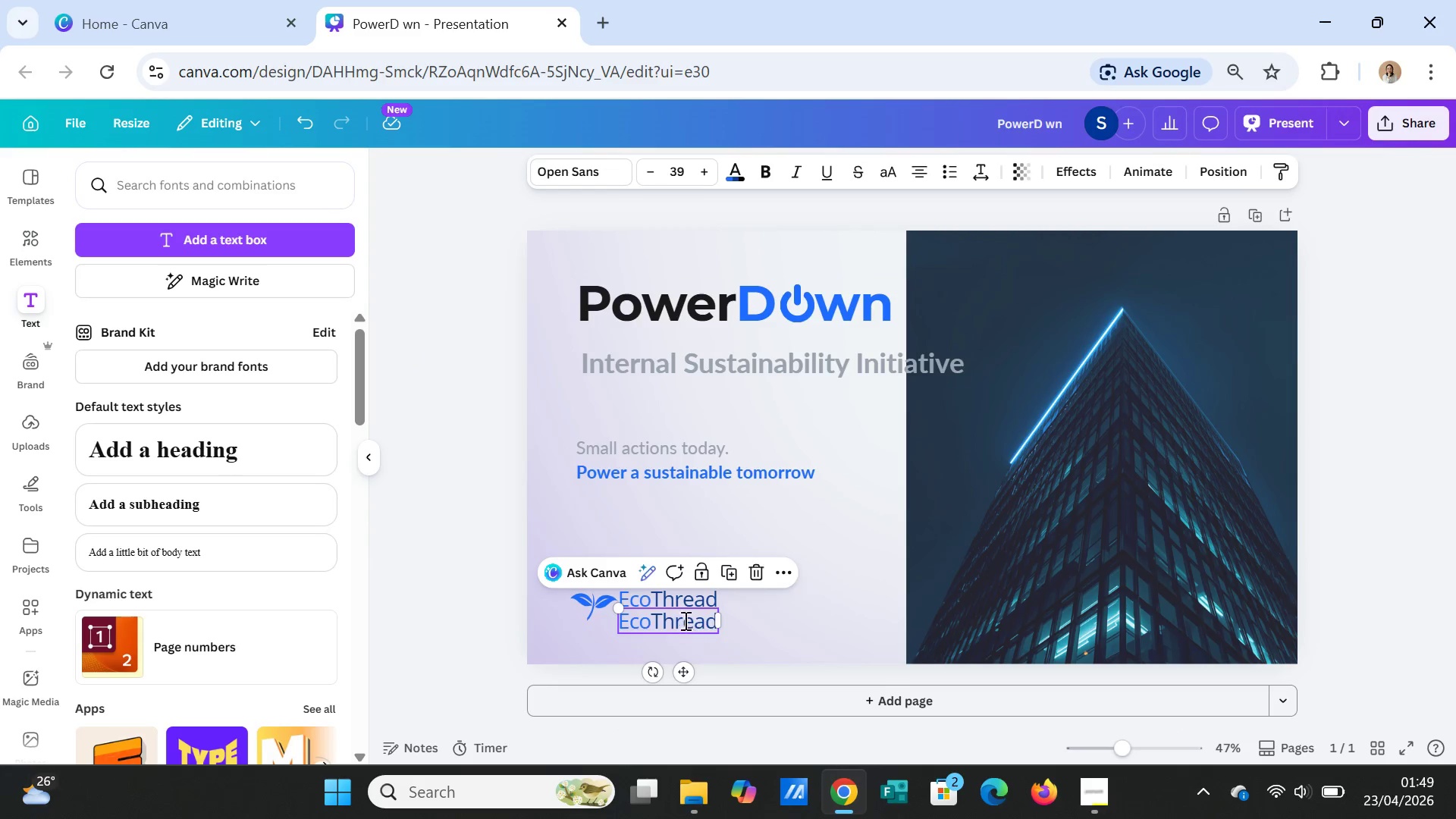 
double_click([684, 620])
 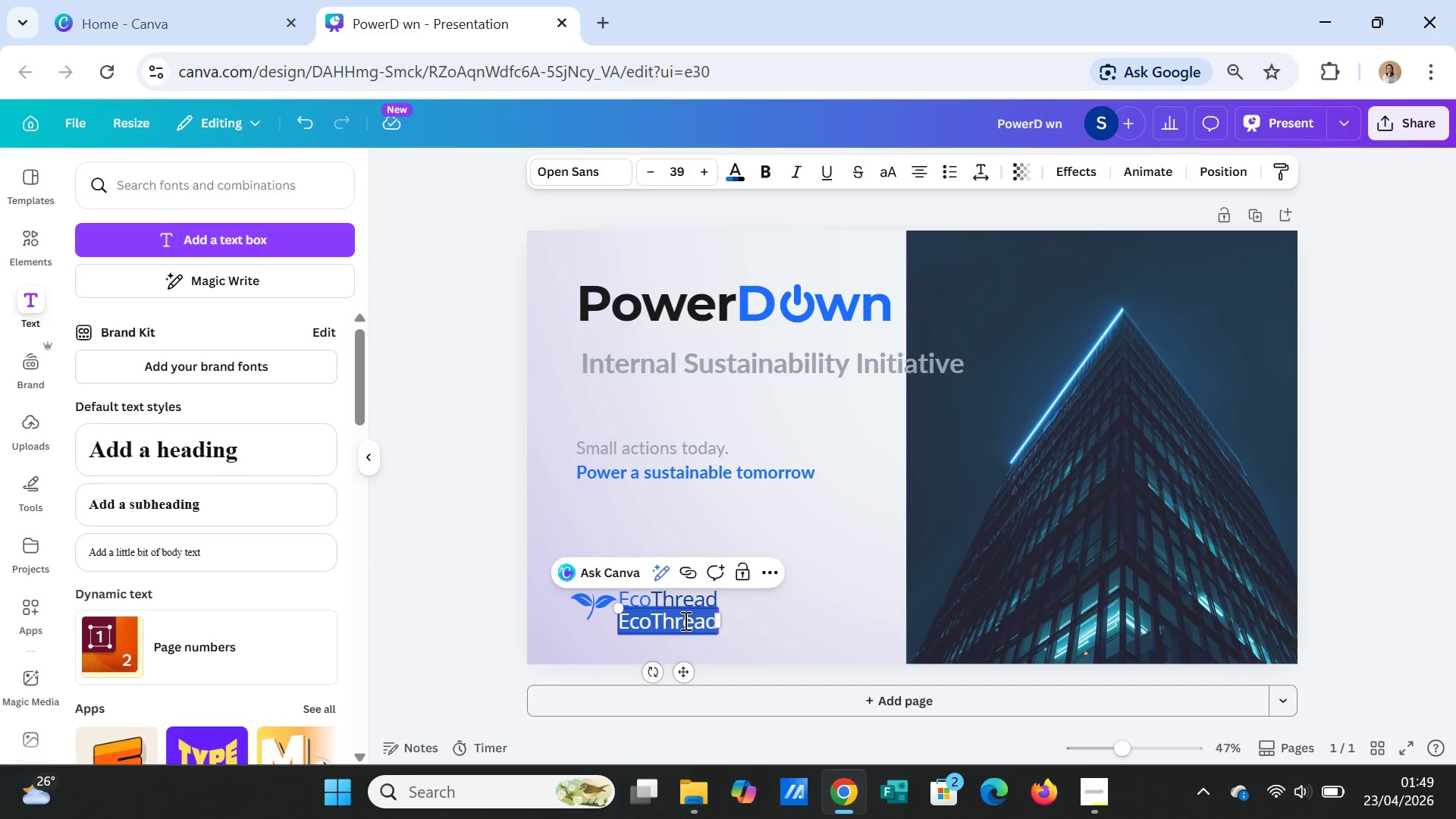 
triple_click([684, 620])
 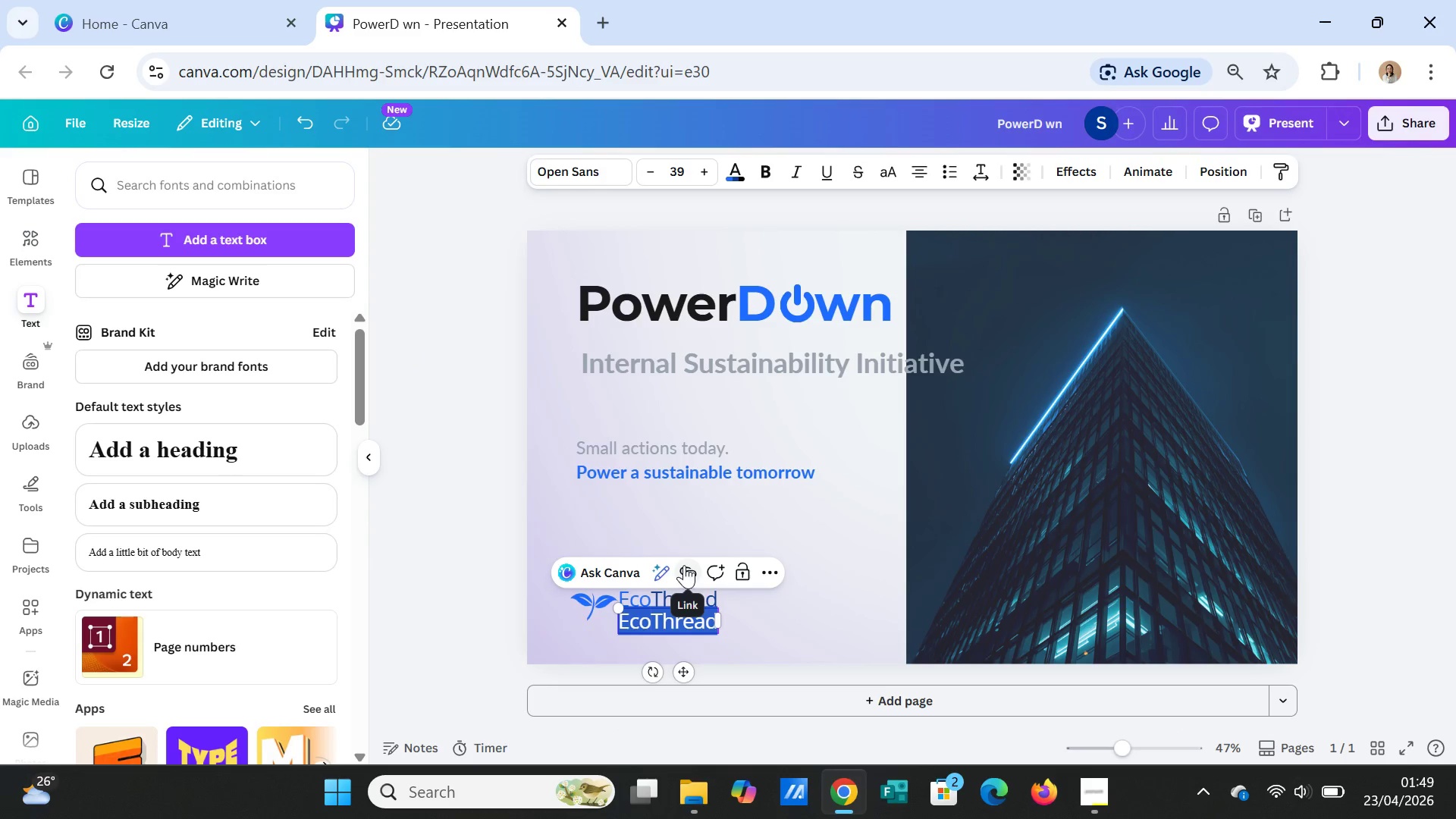 
type(COLLECTIVE)
 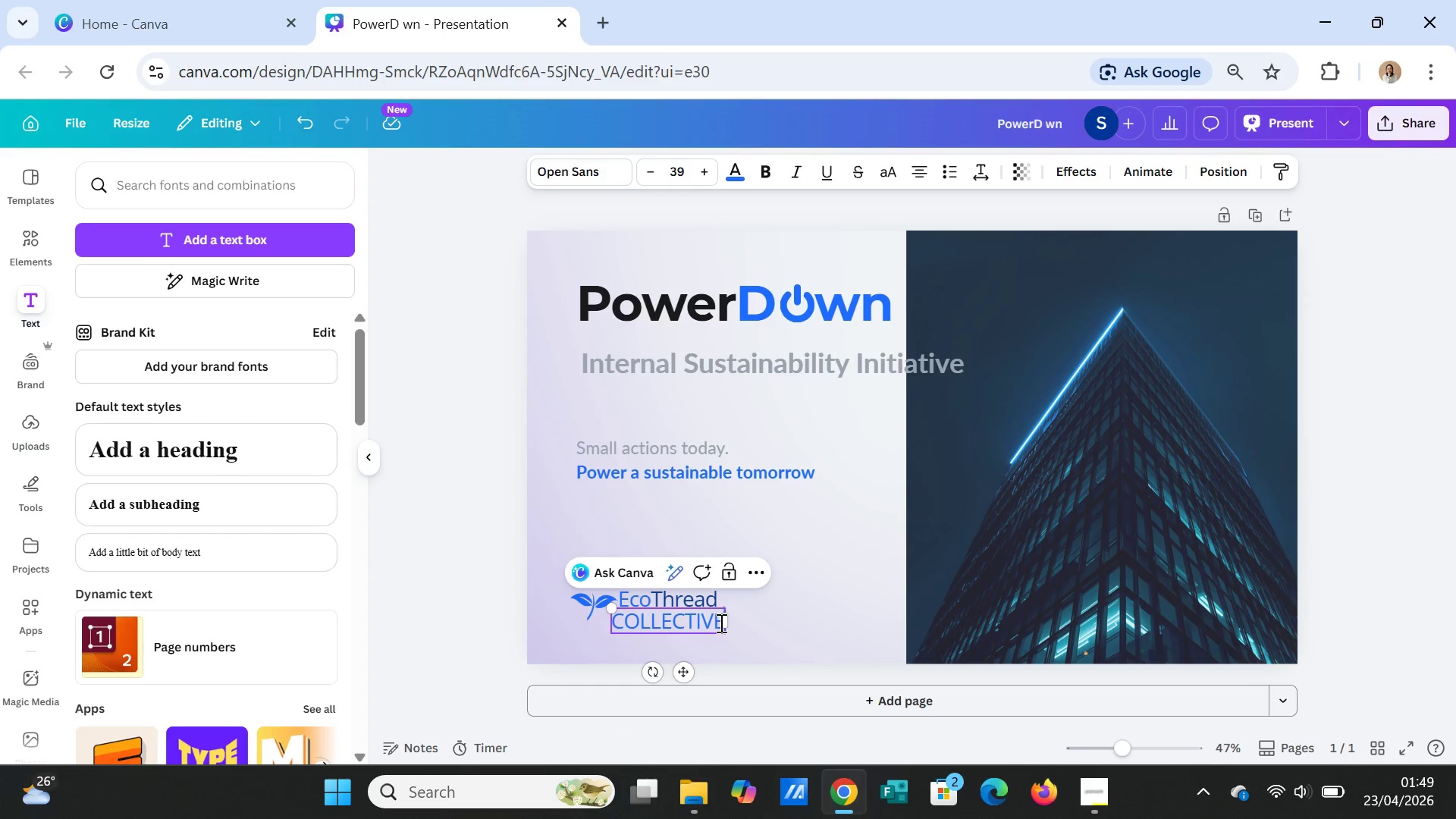 
left_click([749, 619])
 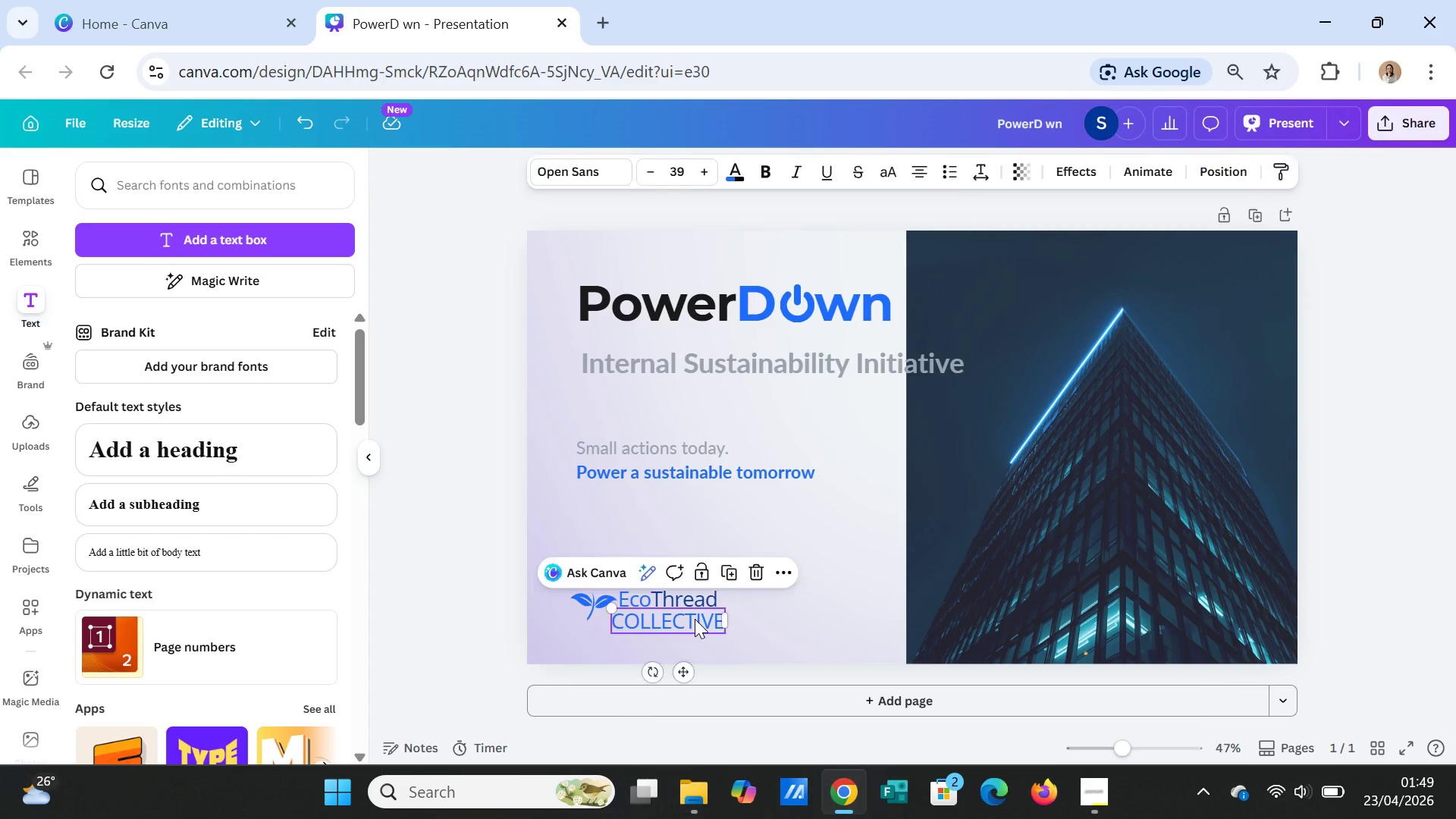 
double_click([695, 619])
 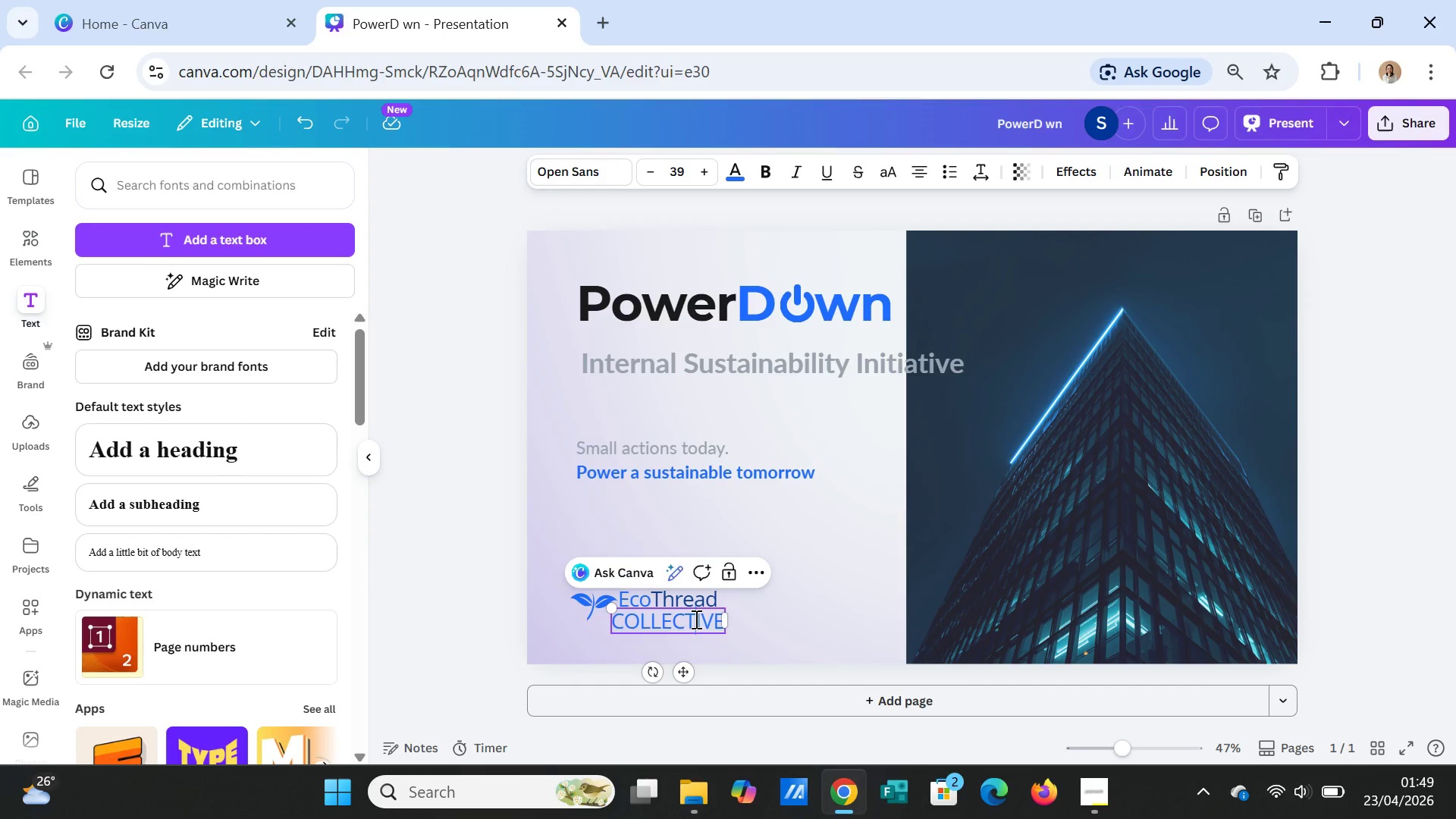 
double_click([695, 619])
 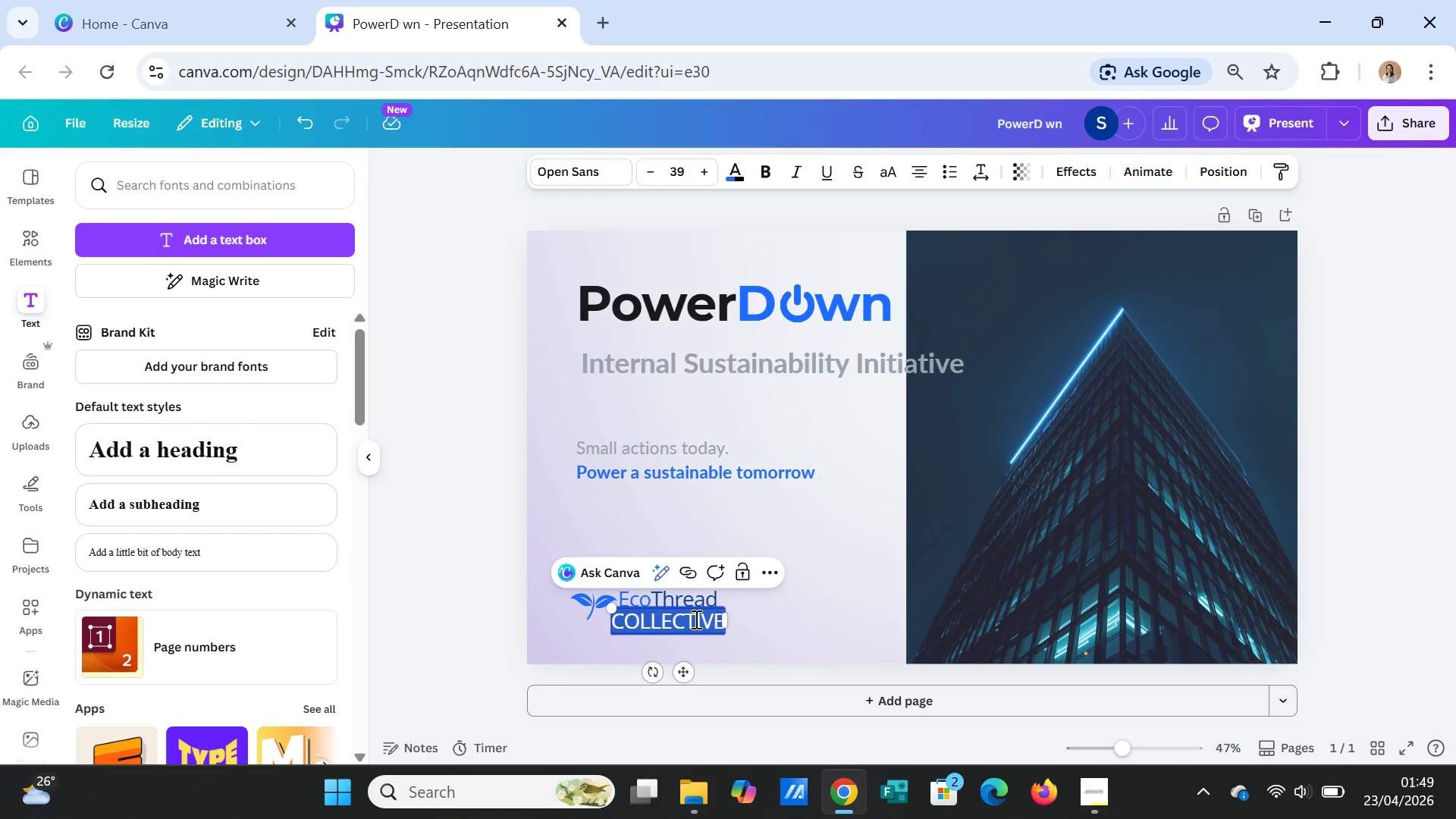 
triple_click([695, 619])
 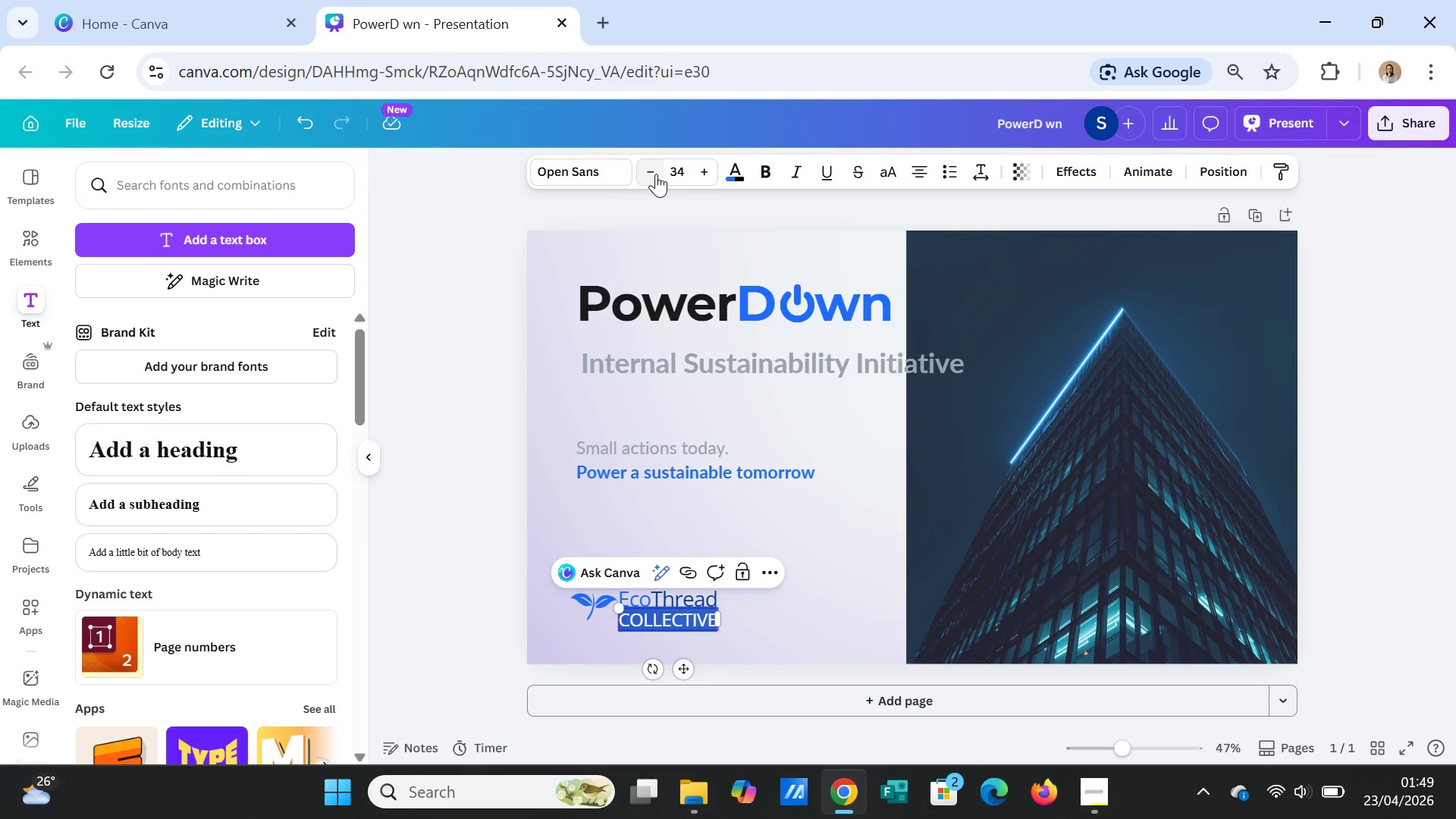 
triple_click([656, 174])
 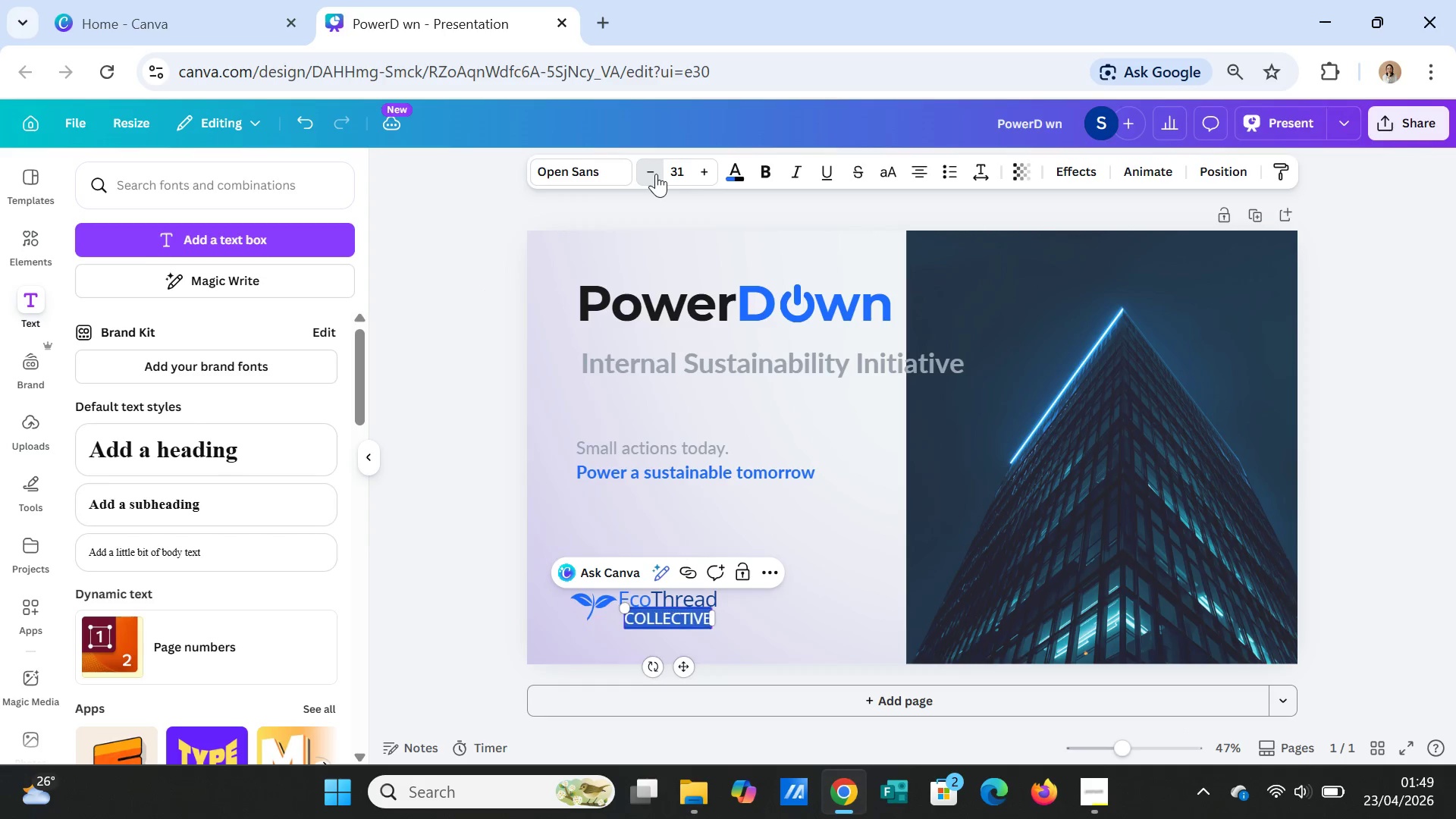 
triple_click([656, 174])
 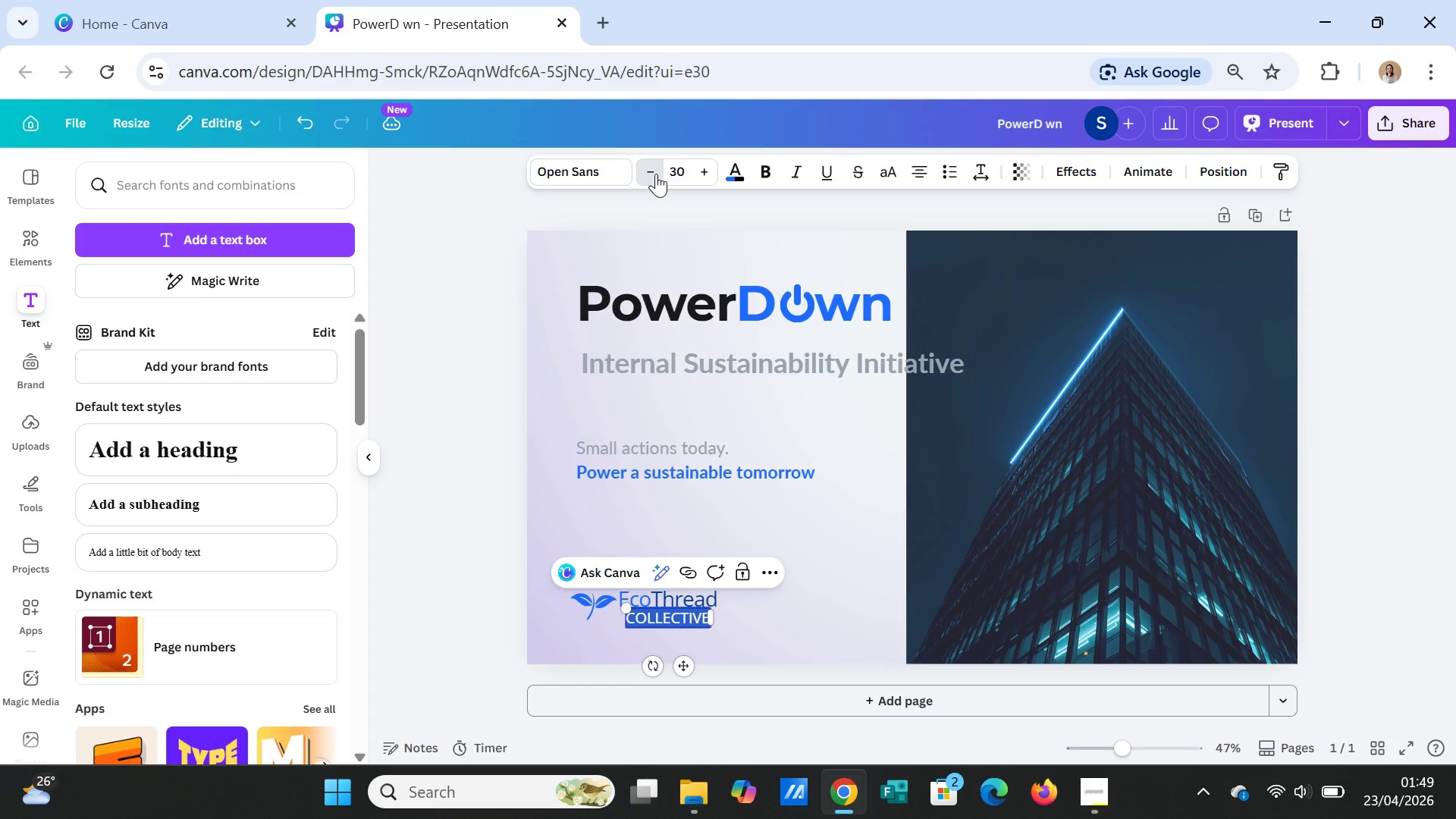 
triple_click([656, 174])
 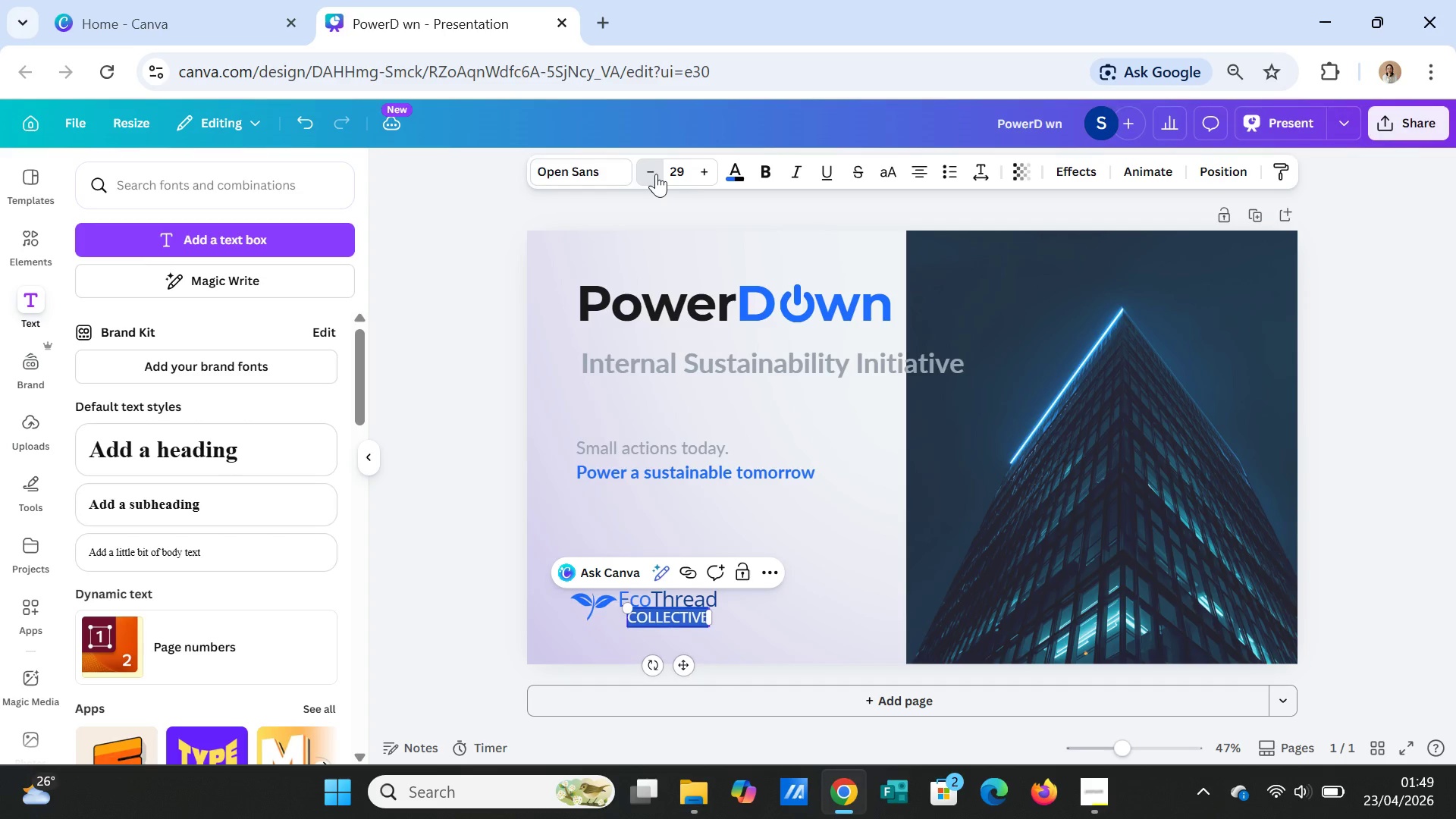 
triple_click([656, 174])
 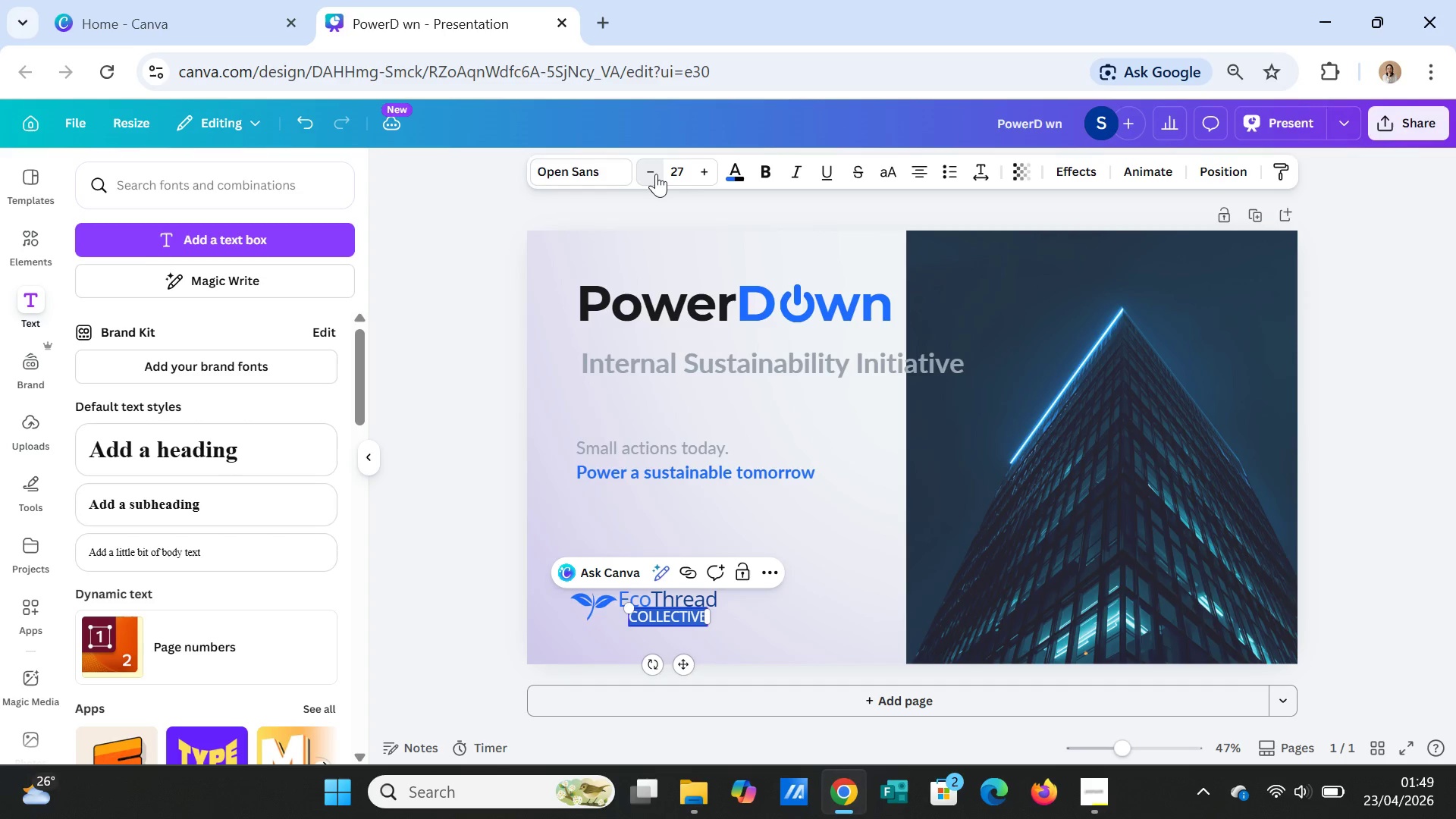 
triple_click([656, 174])
 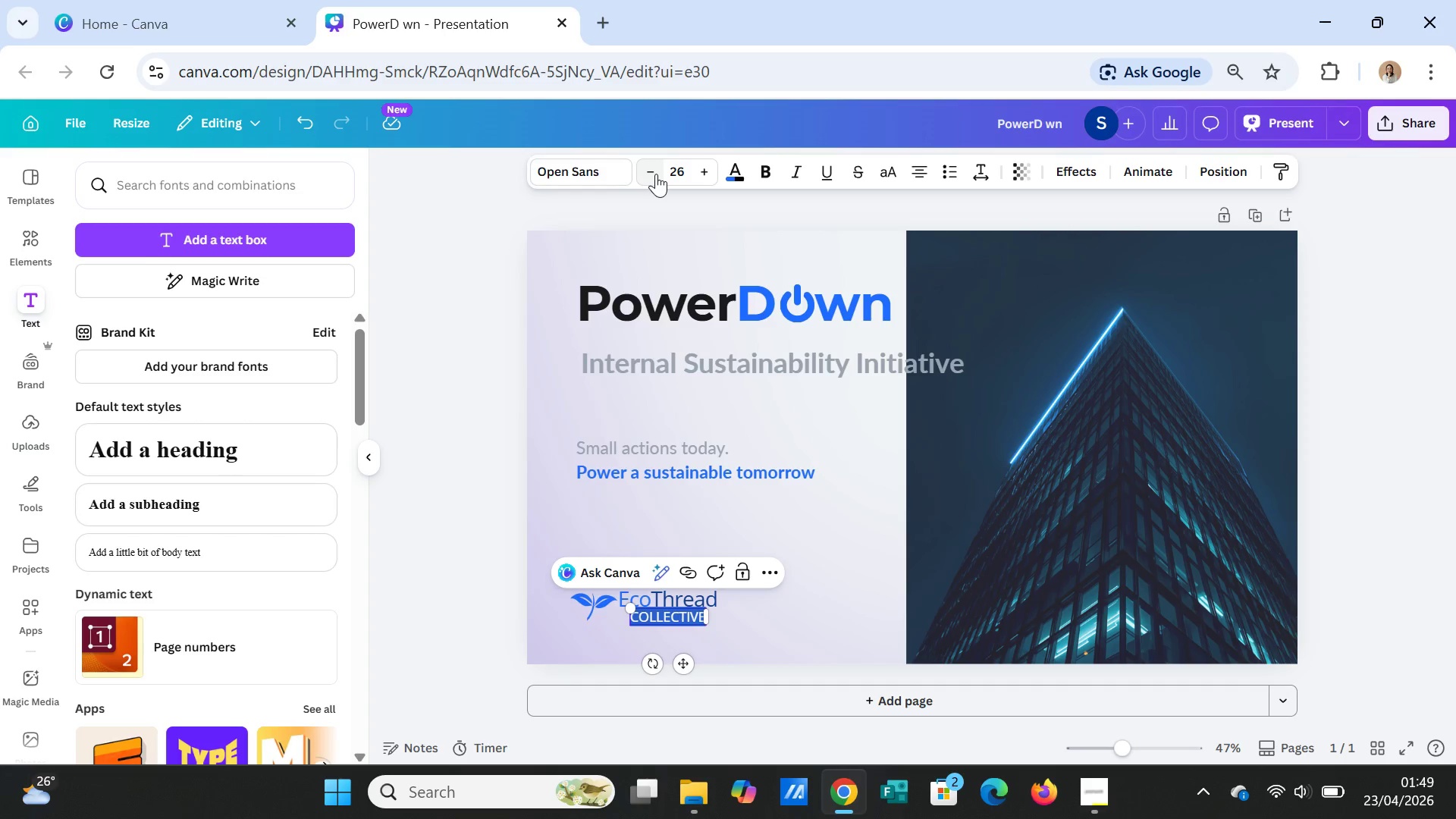 
left_click([656, 174])
 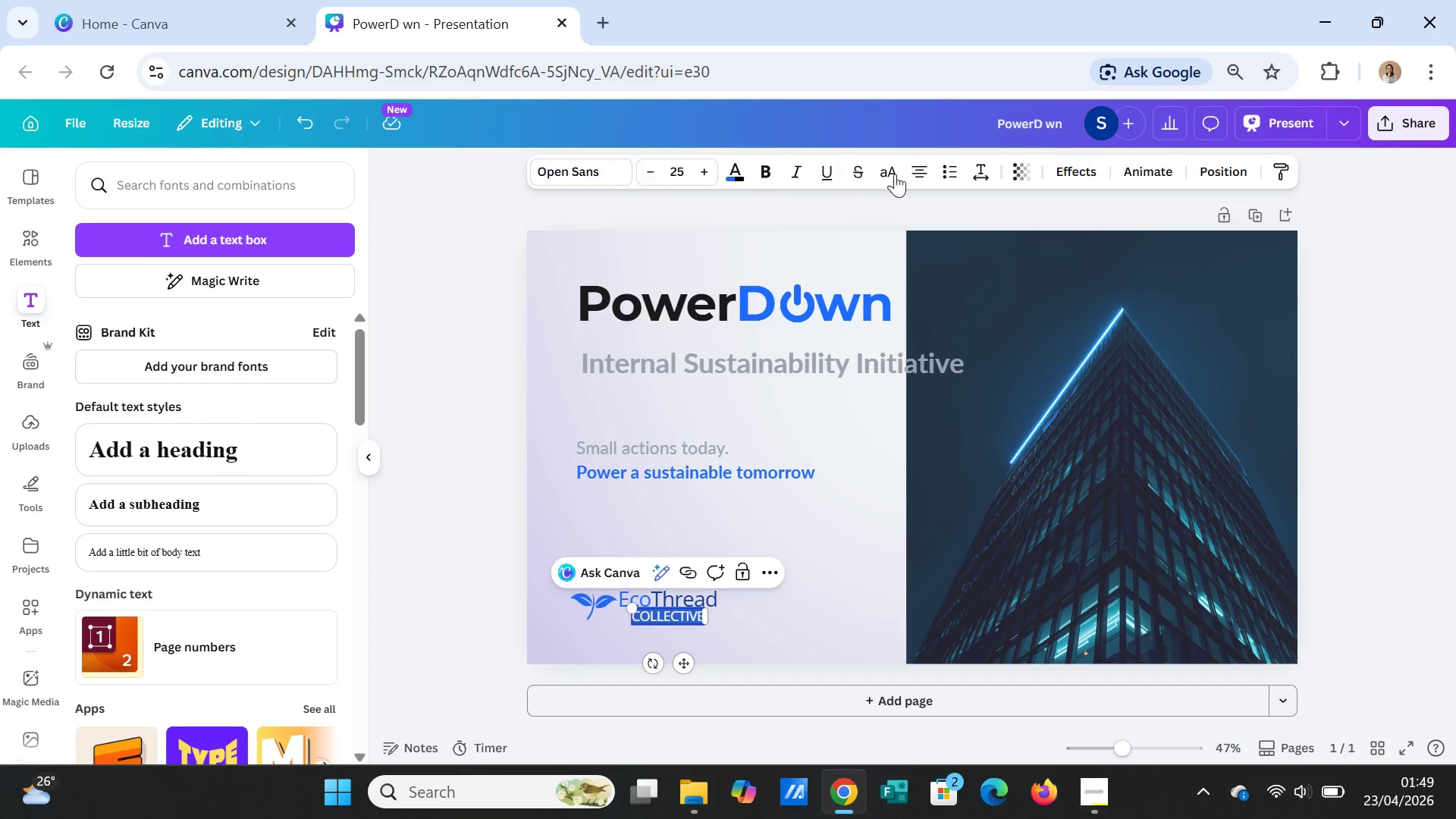 
mouse_move([975, 171])
 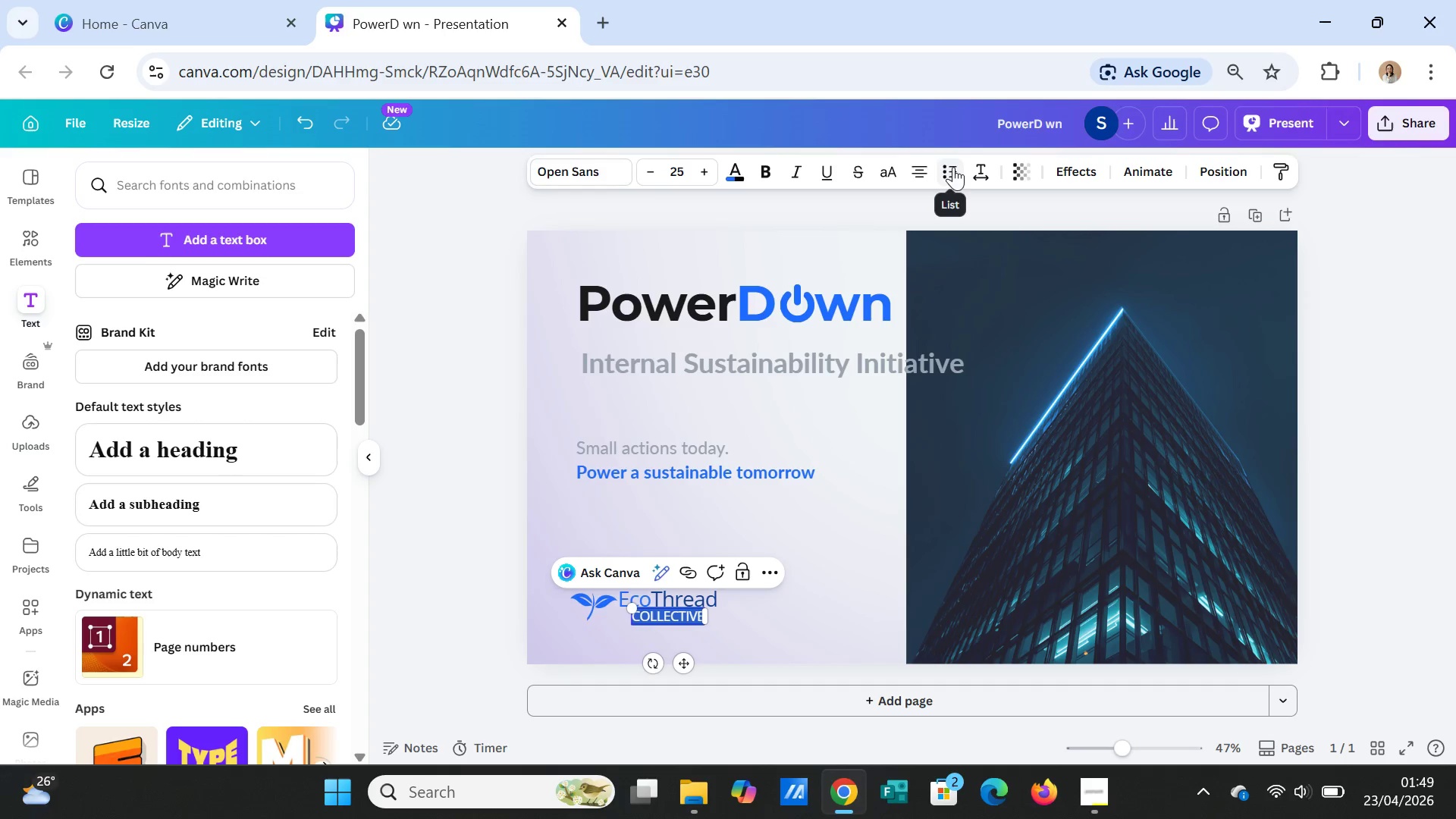 
left_click([976, 168])
 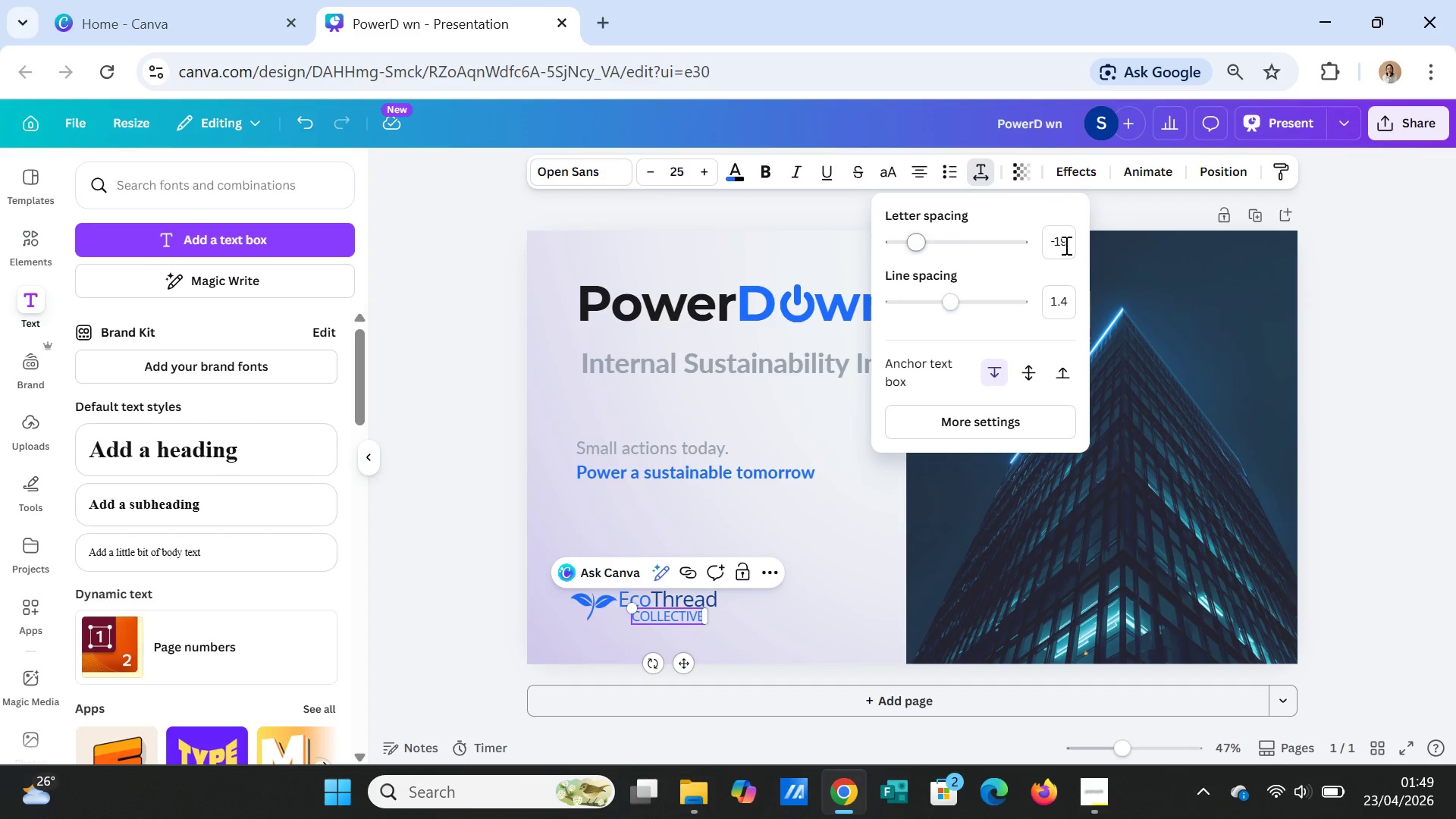 
left_click([1073, 244])
 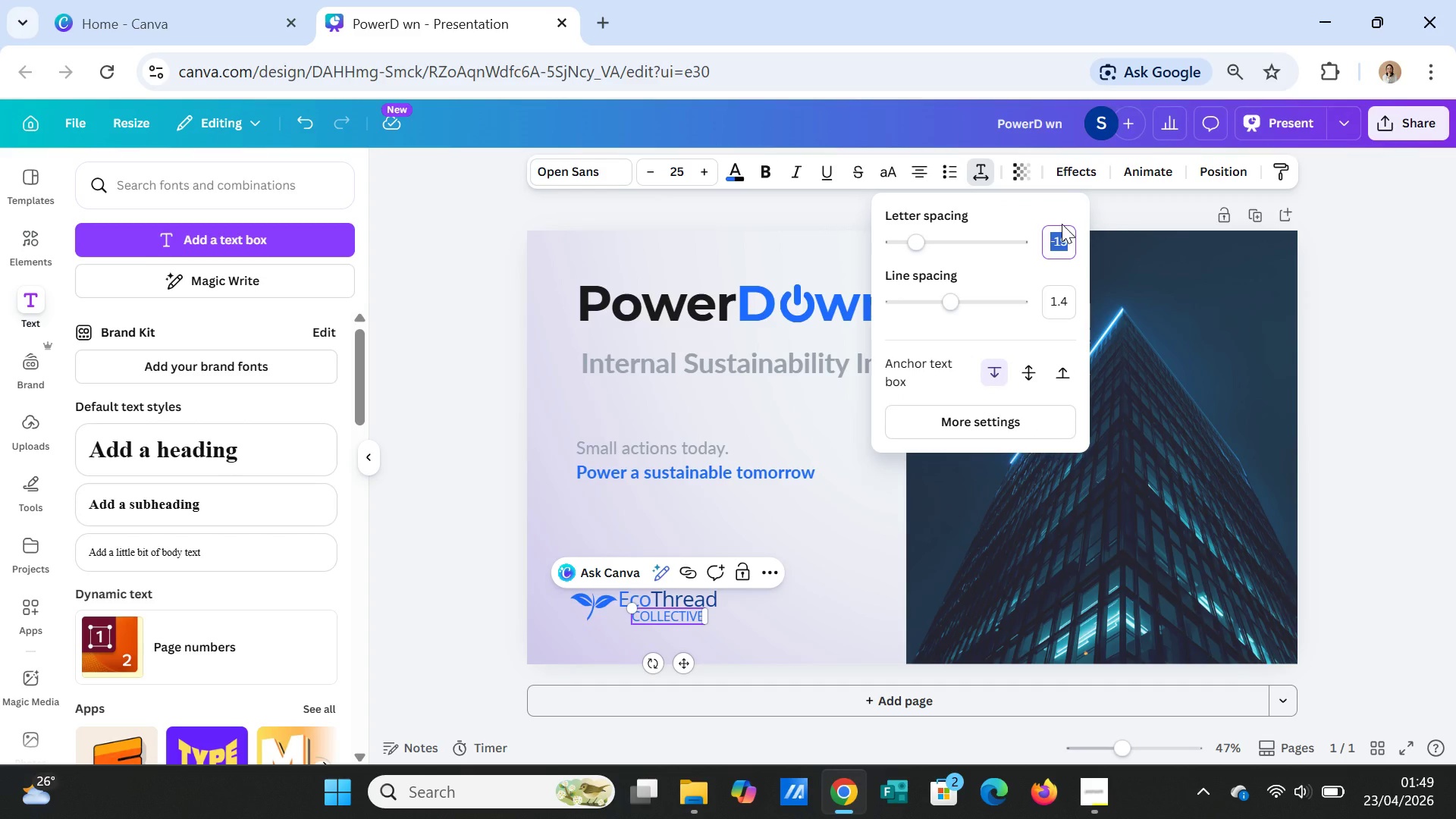 
key(0)
 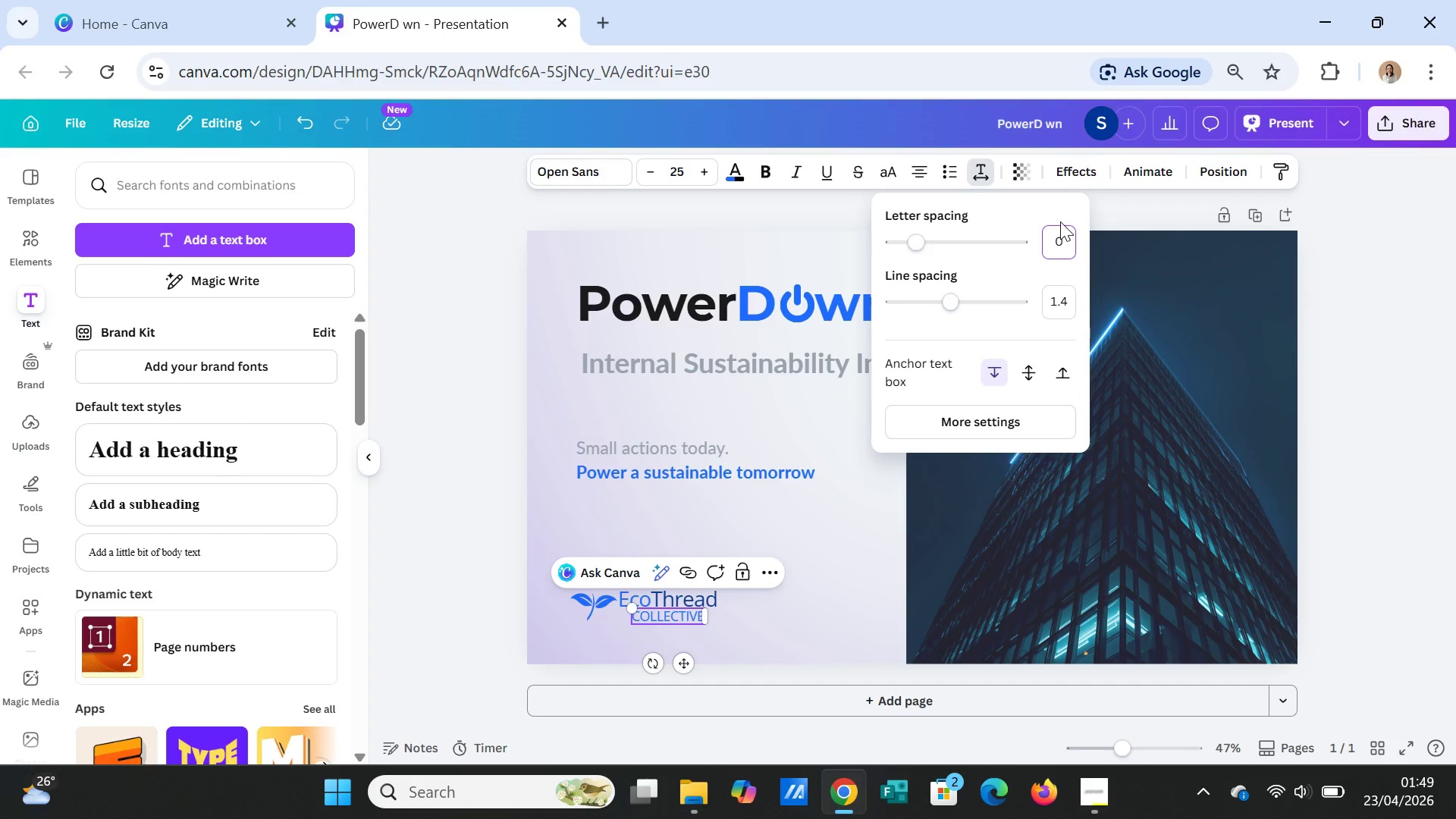 
key(Enter)
 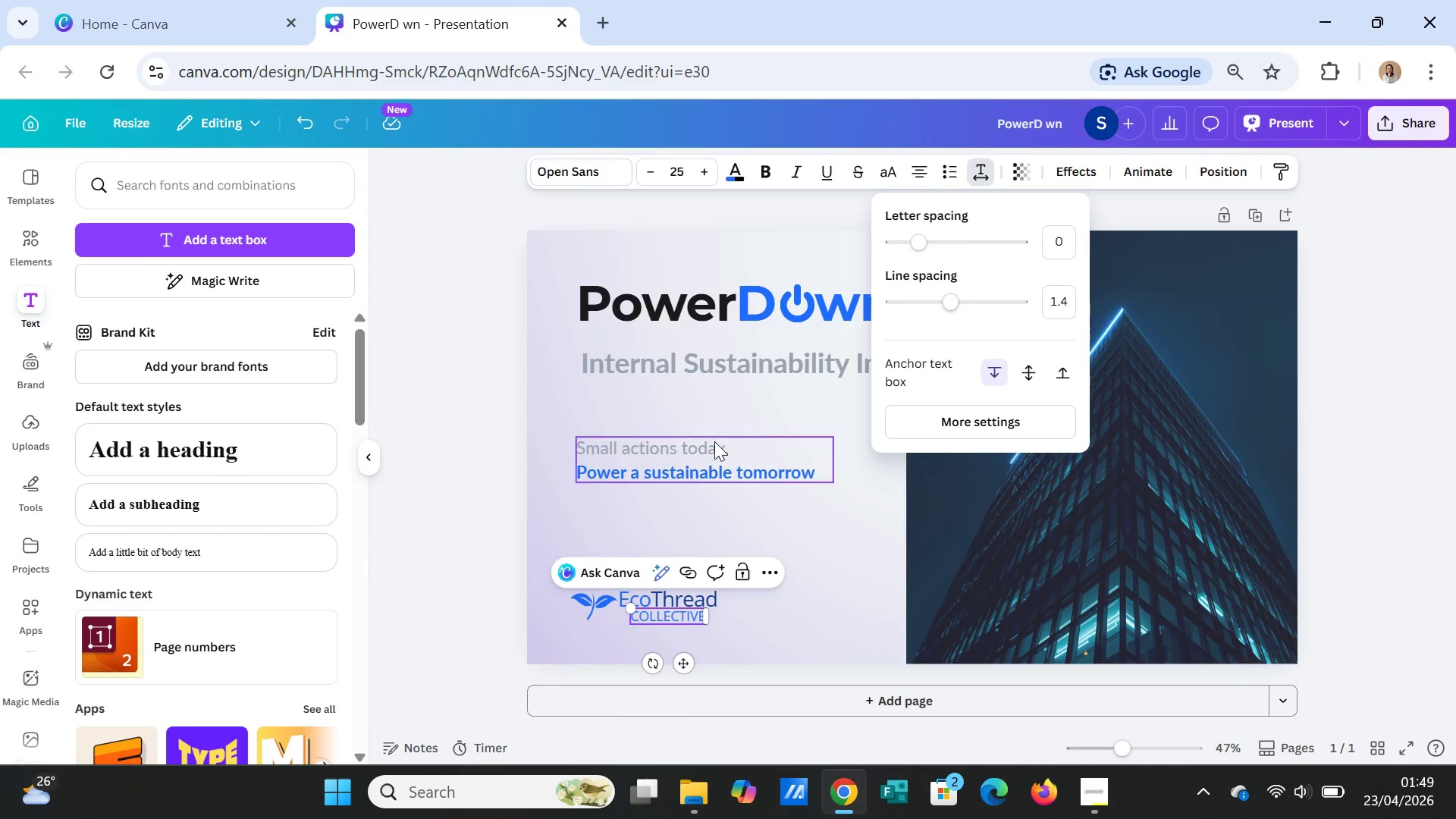 
left_click([705, 466])
 